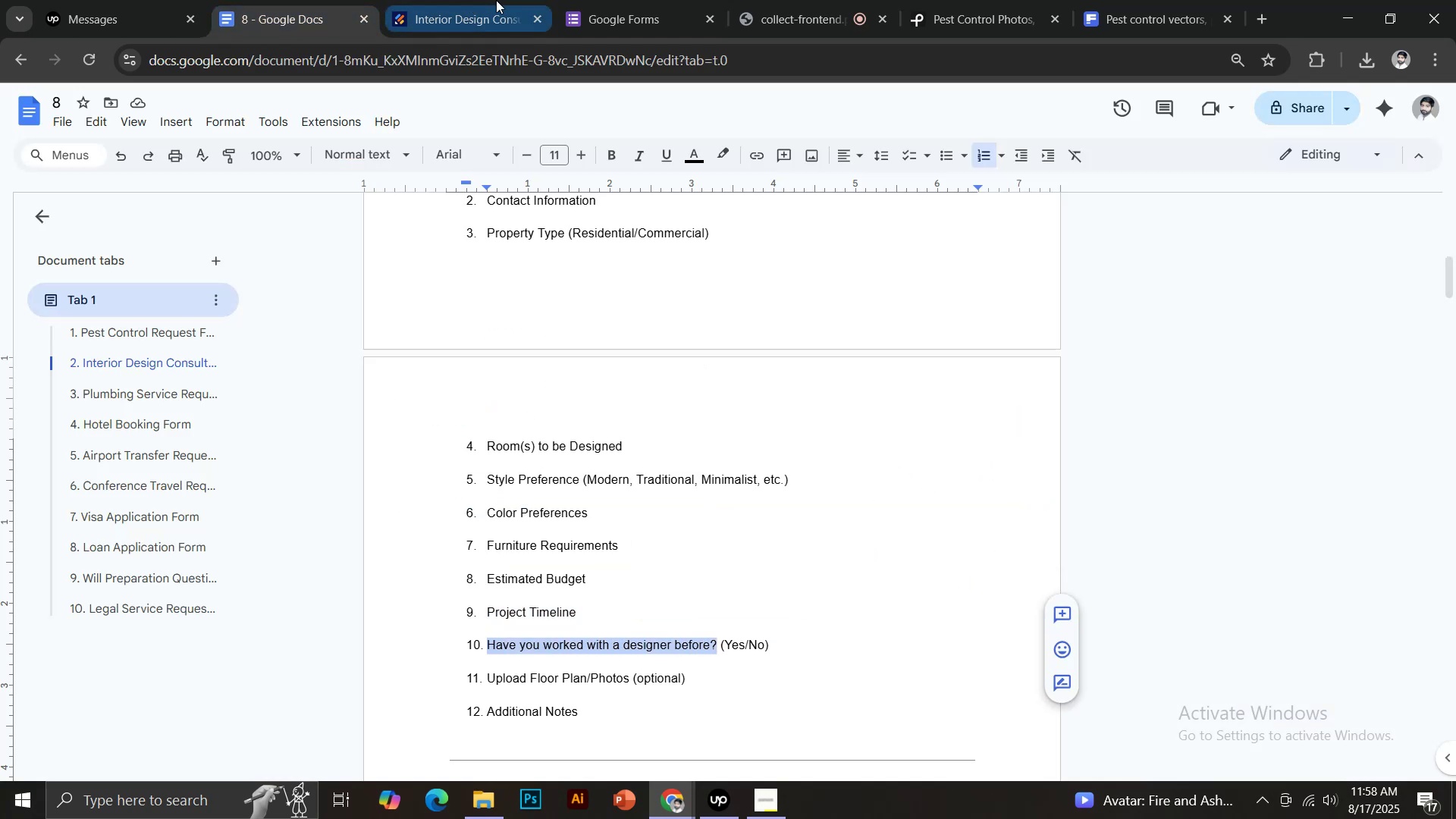 
left_click([496, 0])
 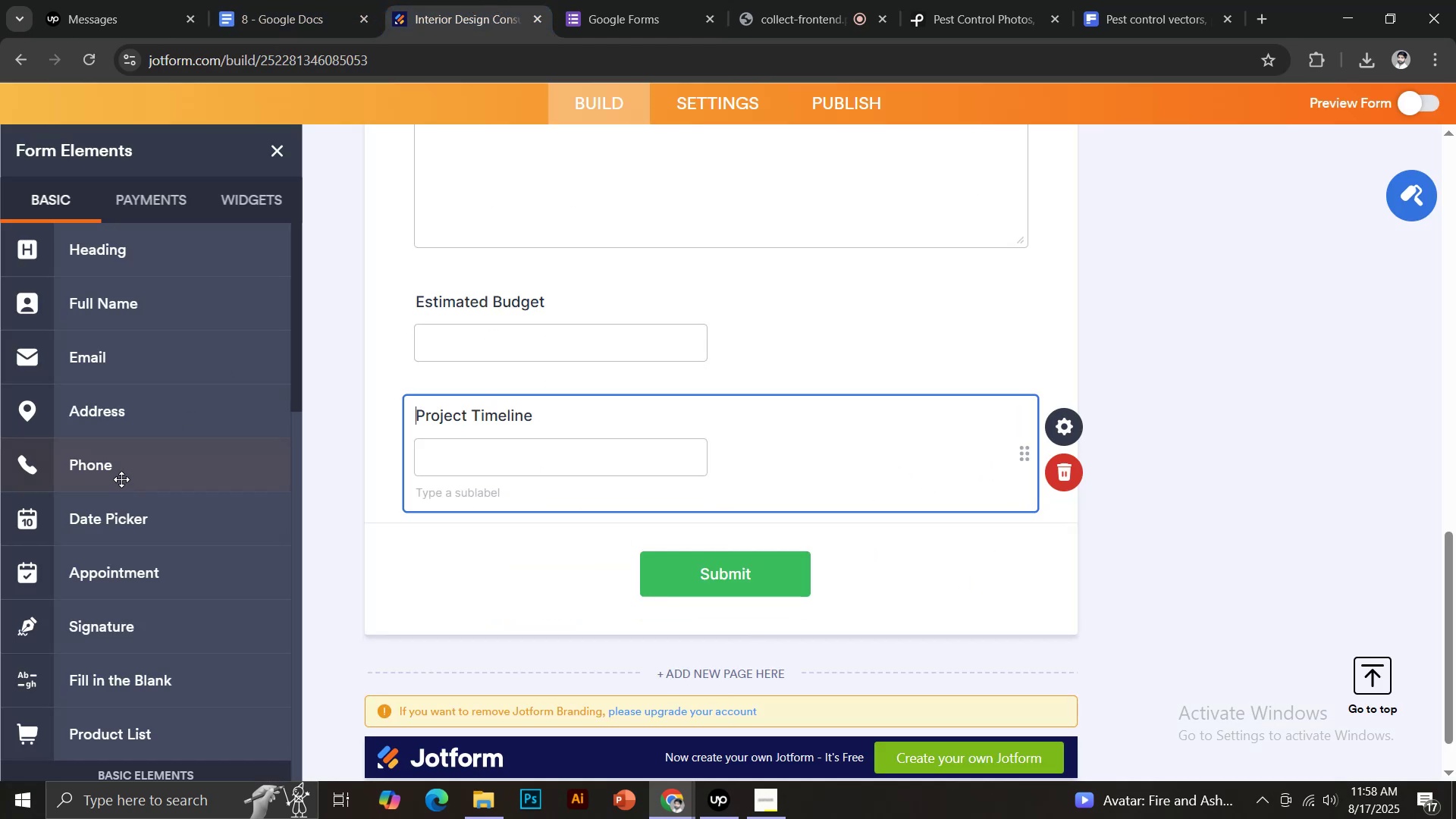 
scroll: coordinate [129, 504], scroll_direction: down, amount: 4.0
 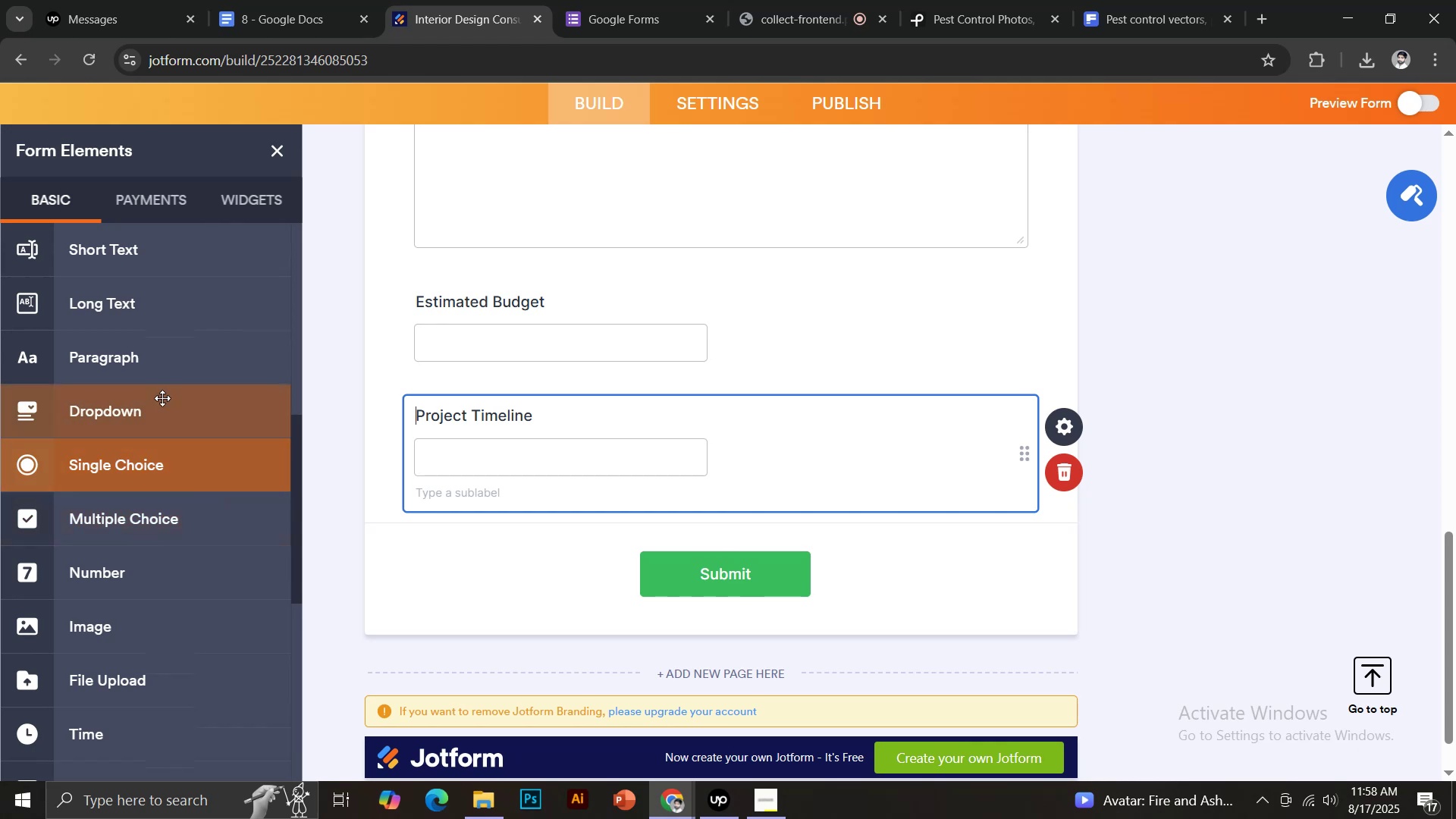 
left_click([161, 407])
 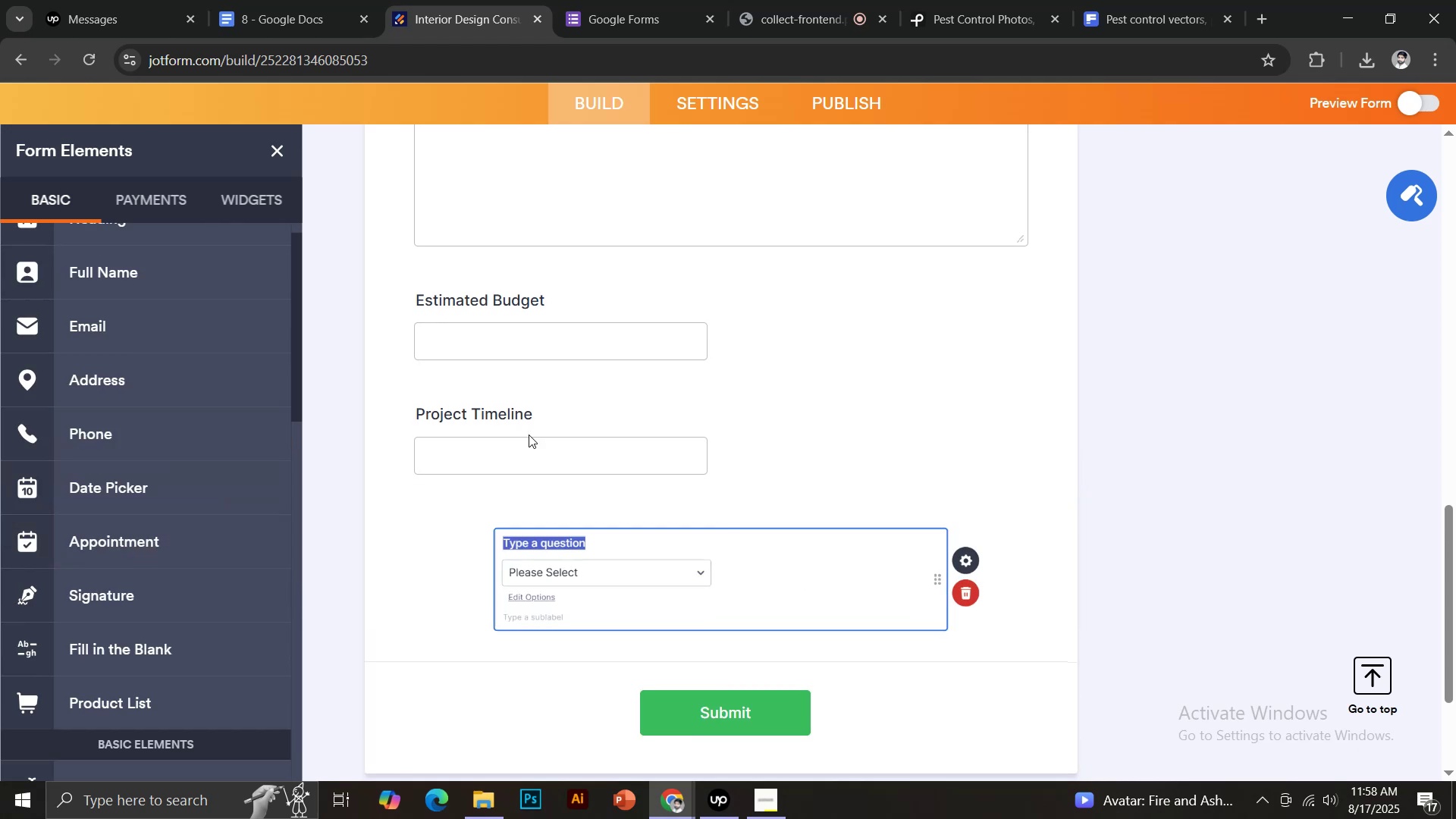 
key(Control+V)
 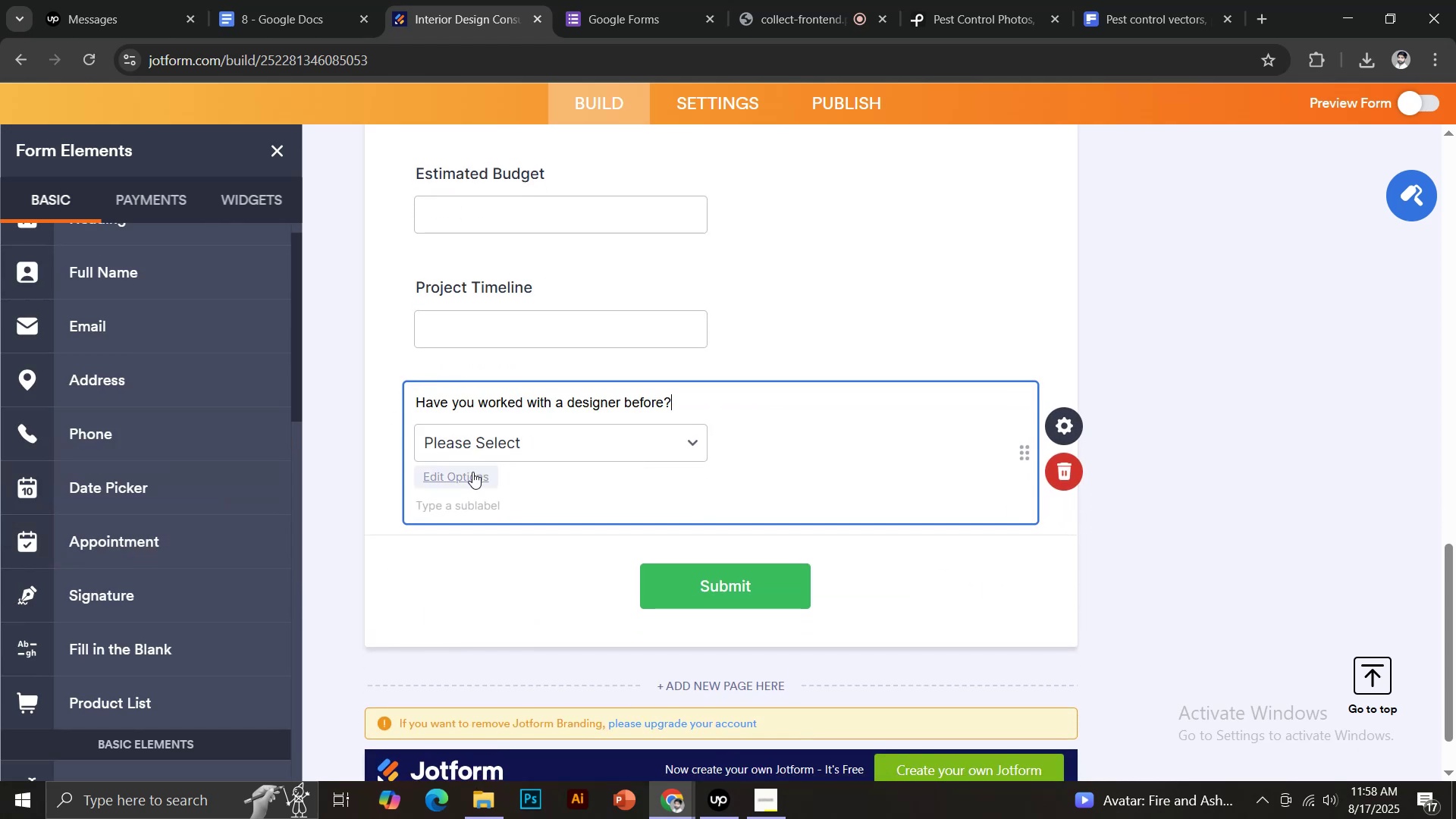 
left_click([470, 473])
 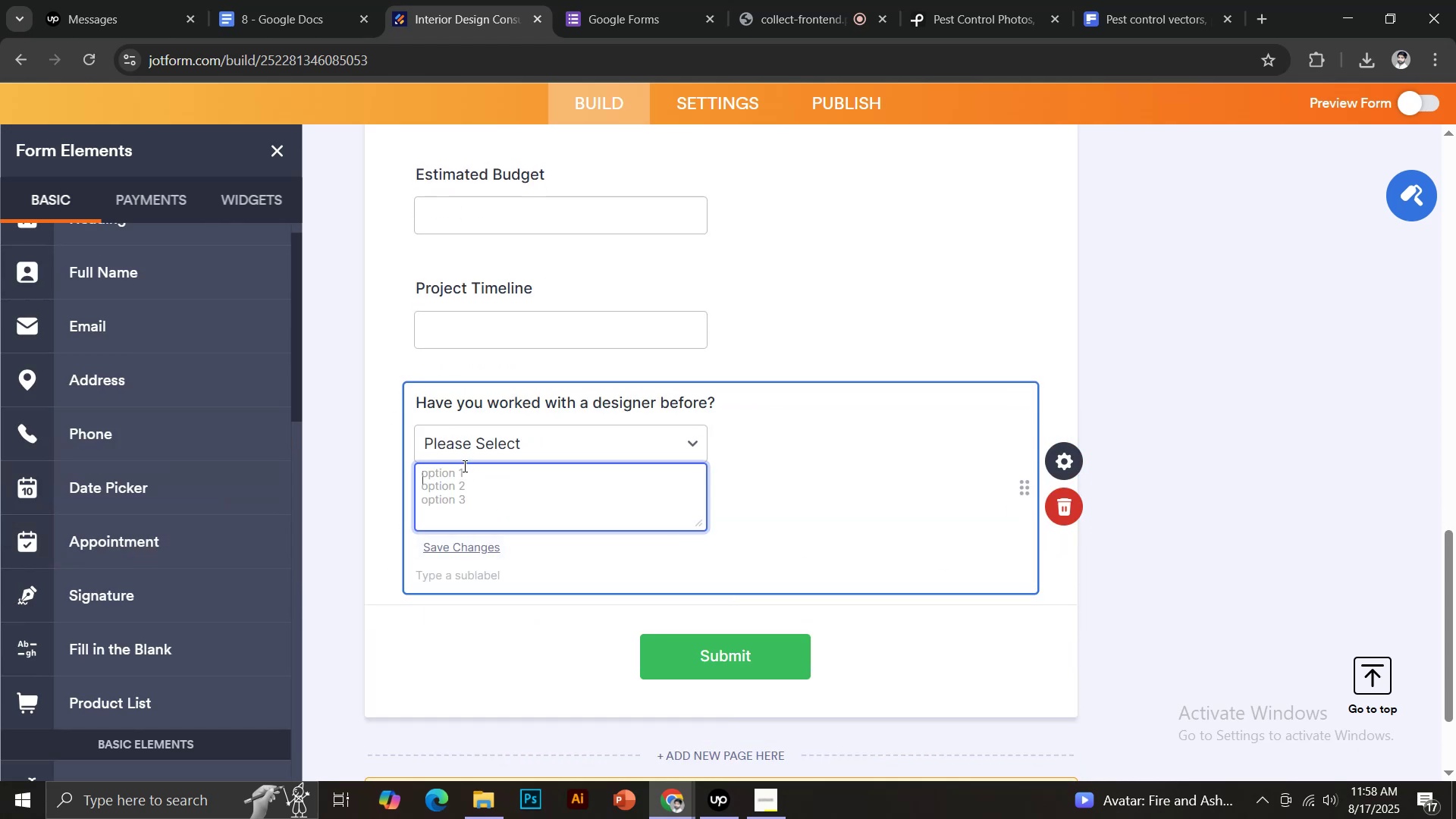 
type(Have you worked with a design)
 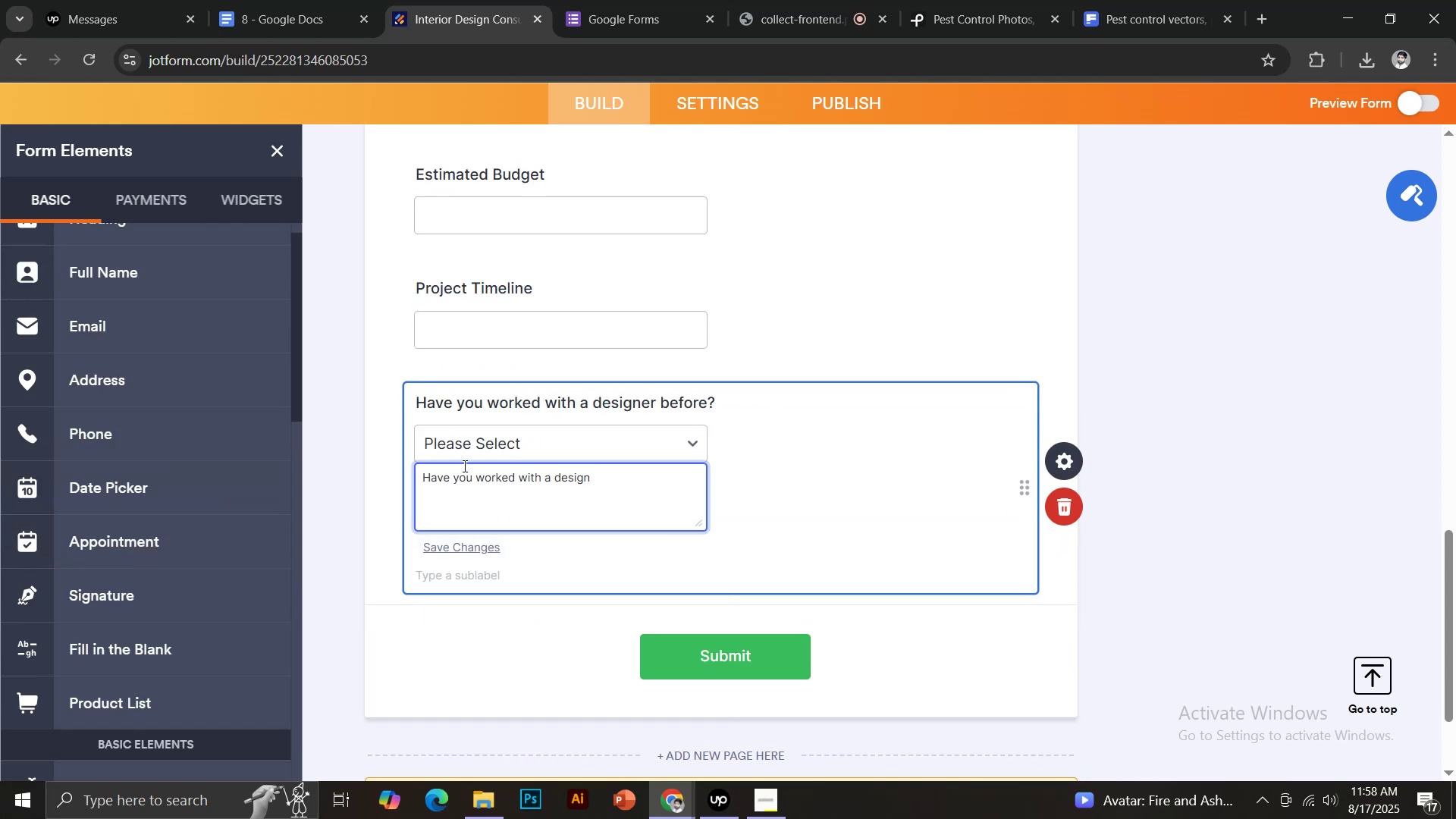 
key(Control+ControlLeft)
 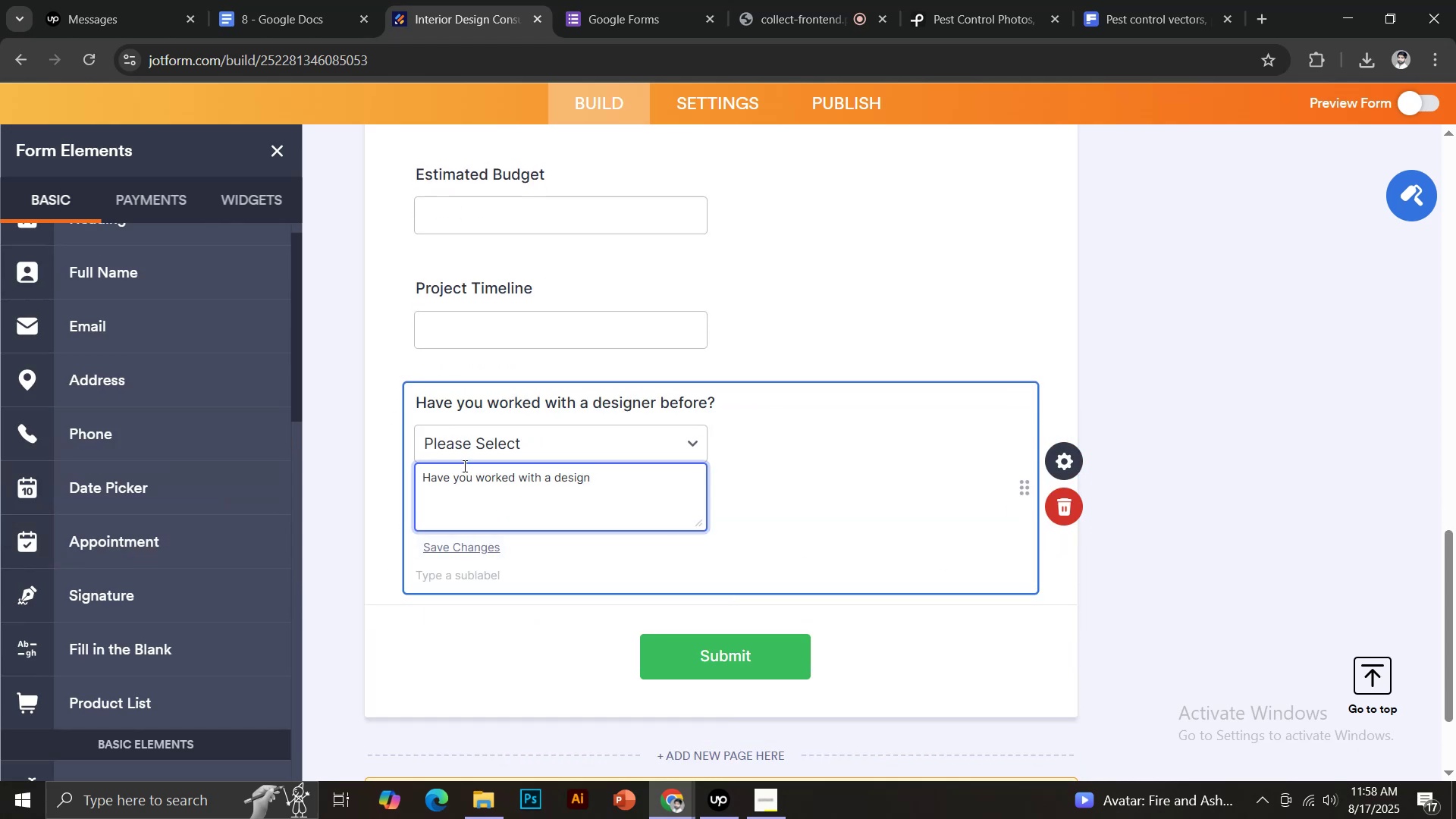 
key(Control+A)
 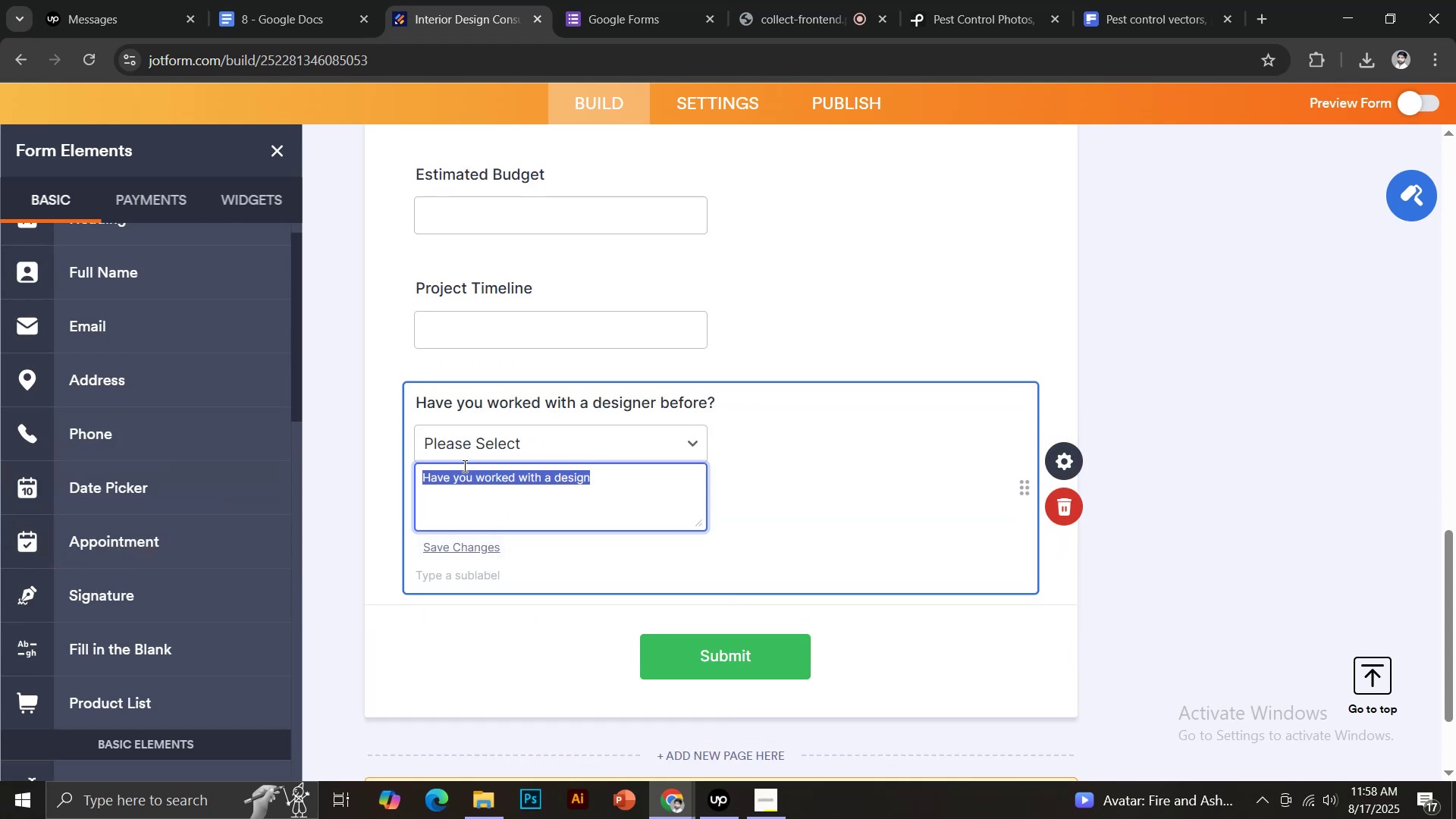 
type(Yes)
 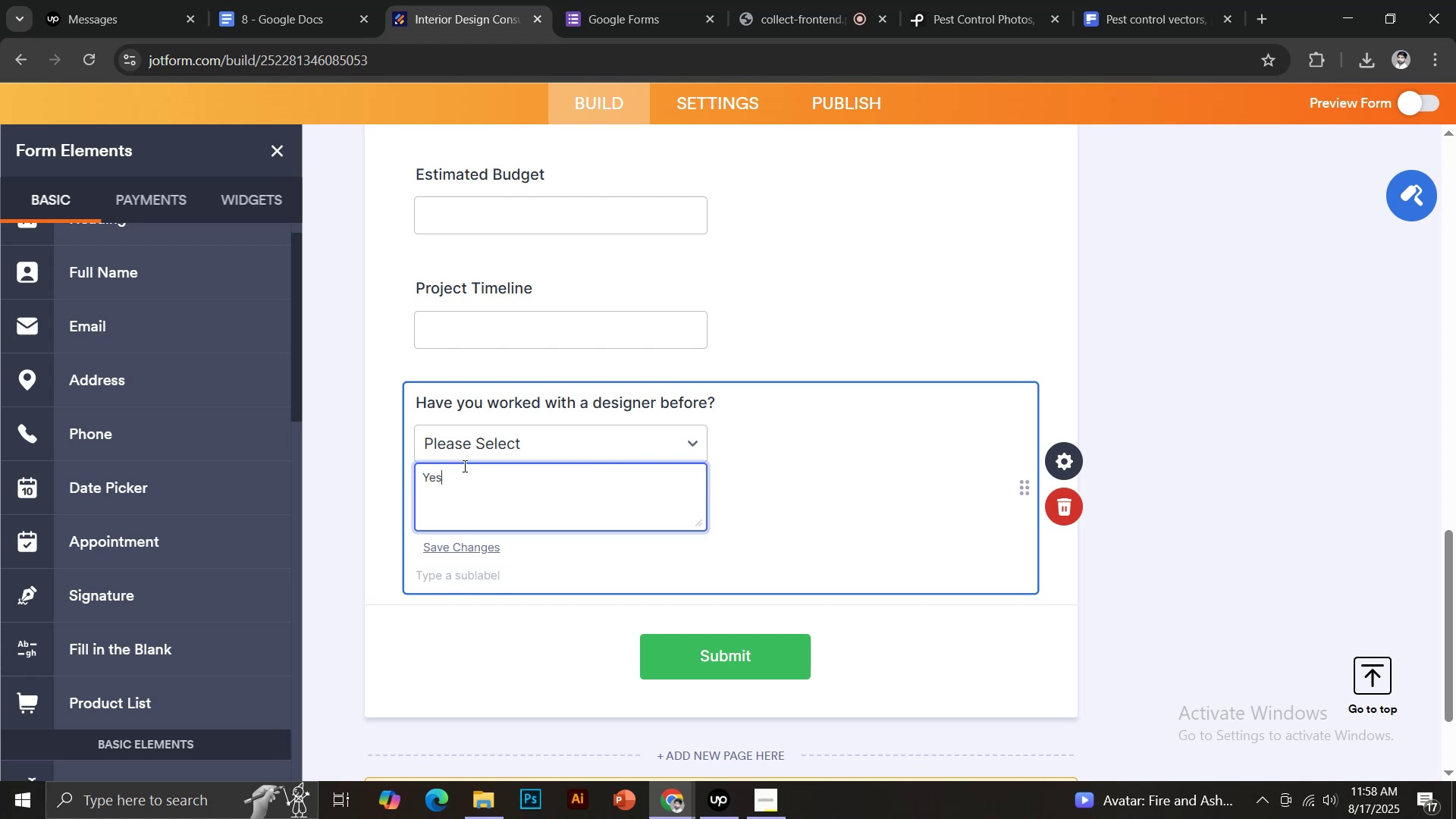 
key(Enter)
 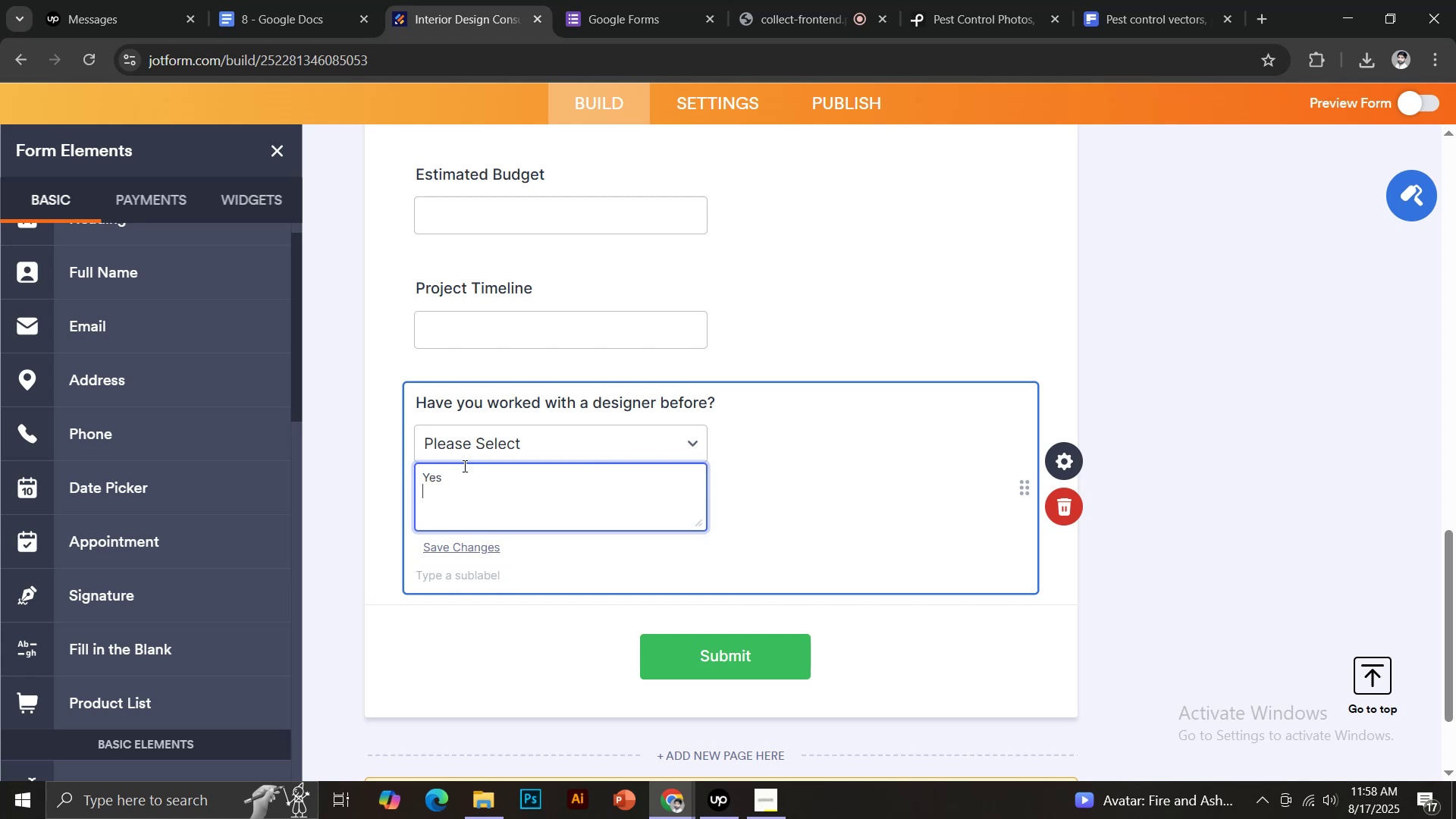 
key(CapsLock)
 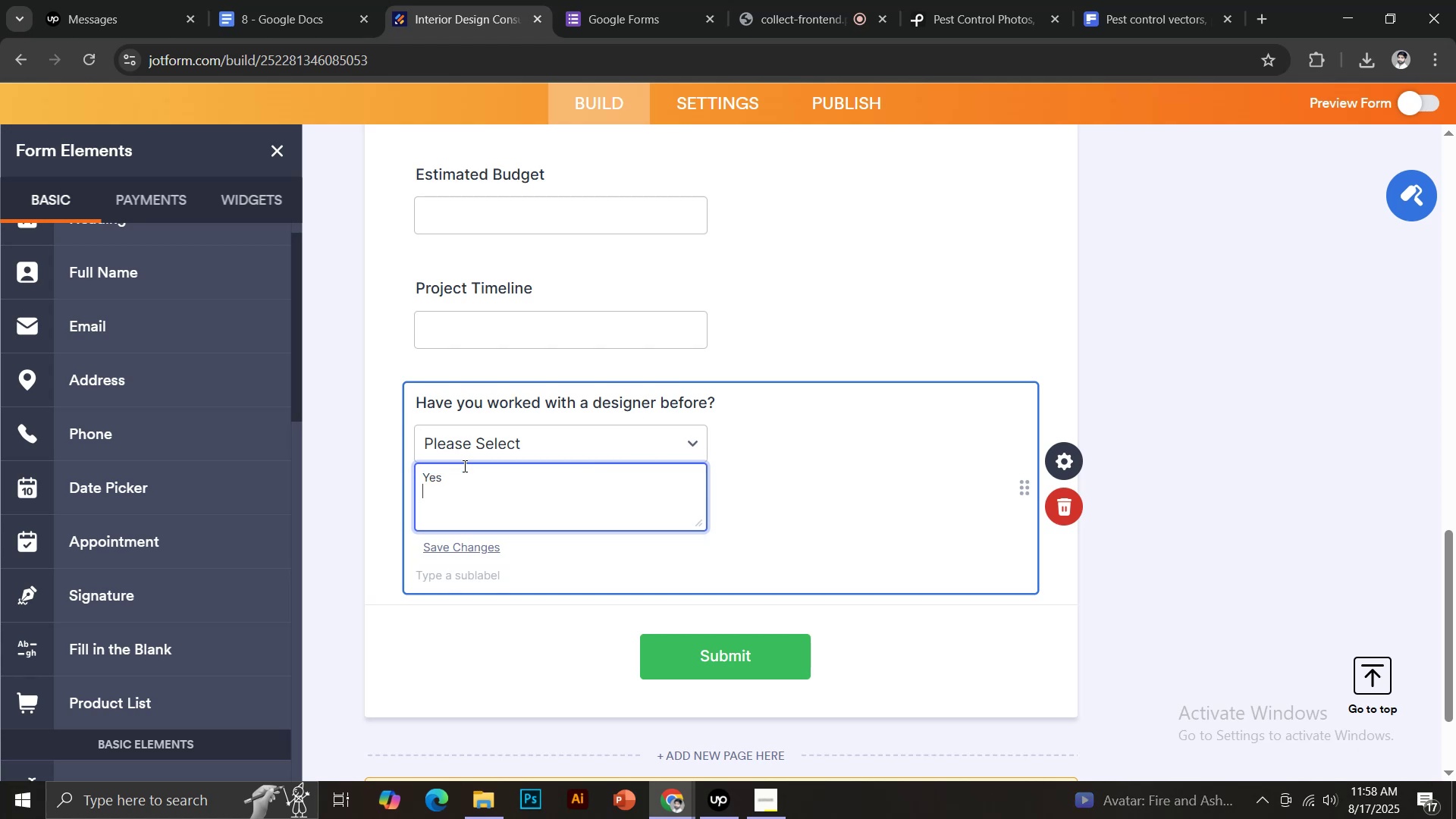 
key(N)
 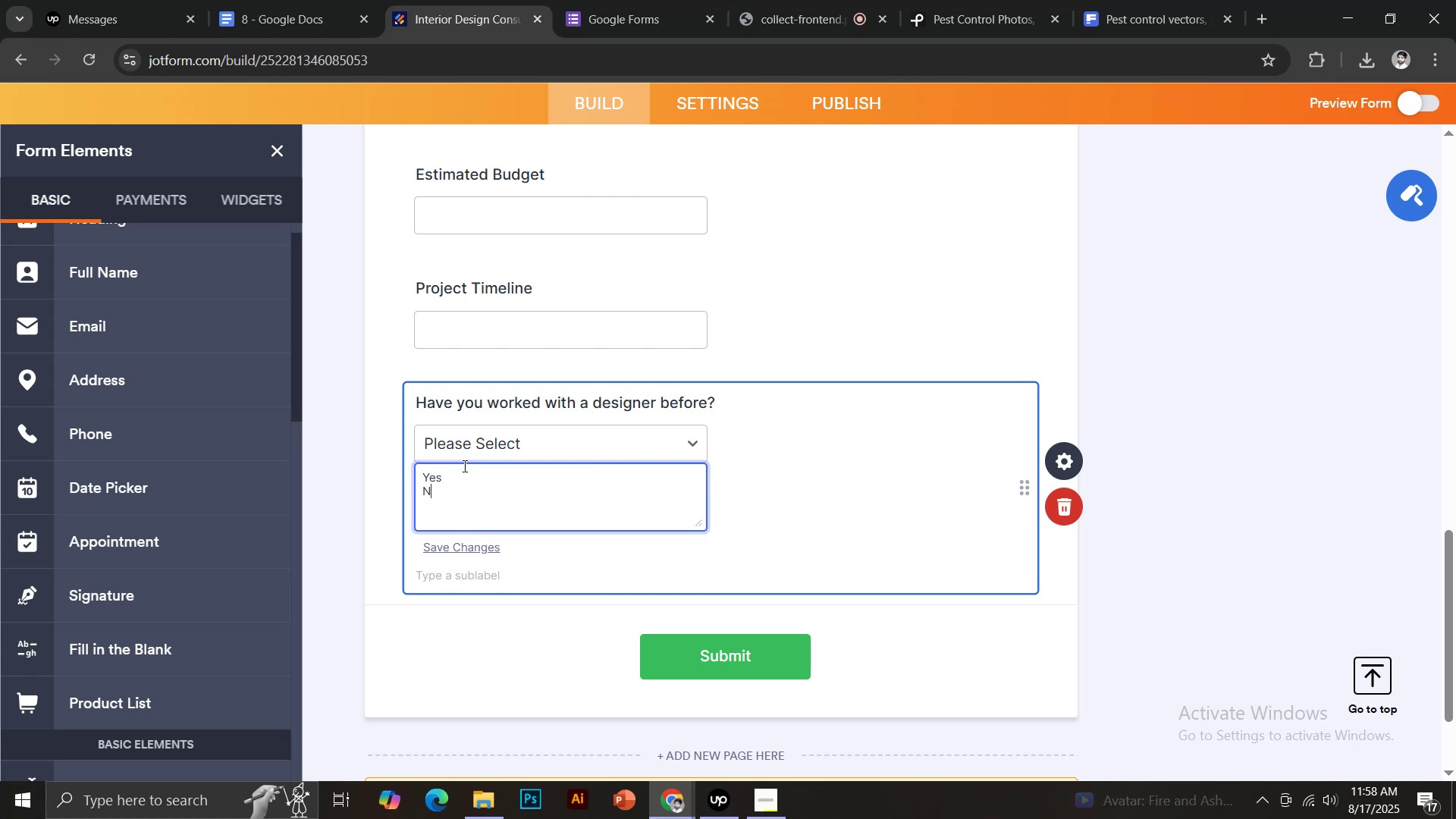 
key(CapsLock)
 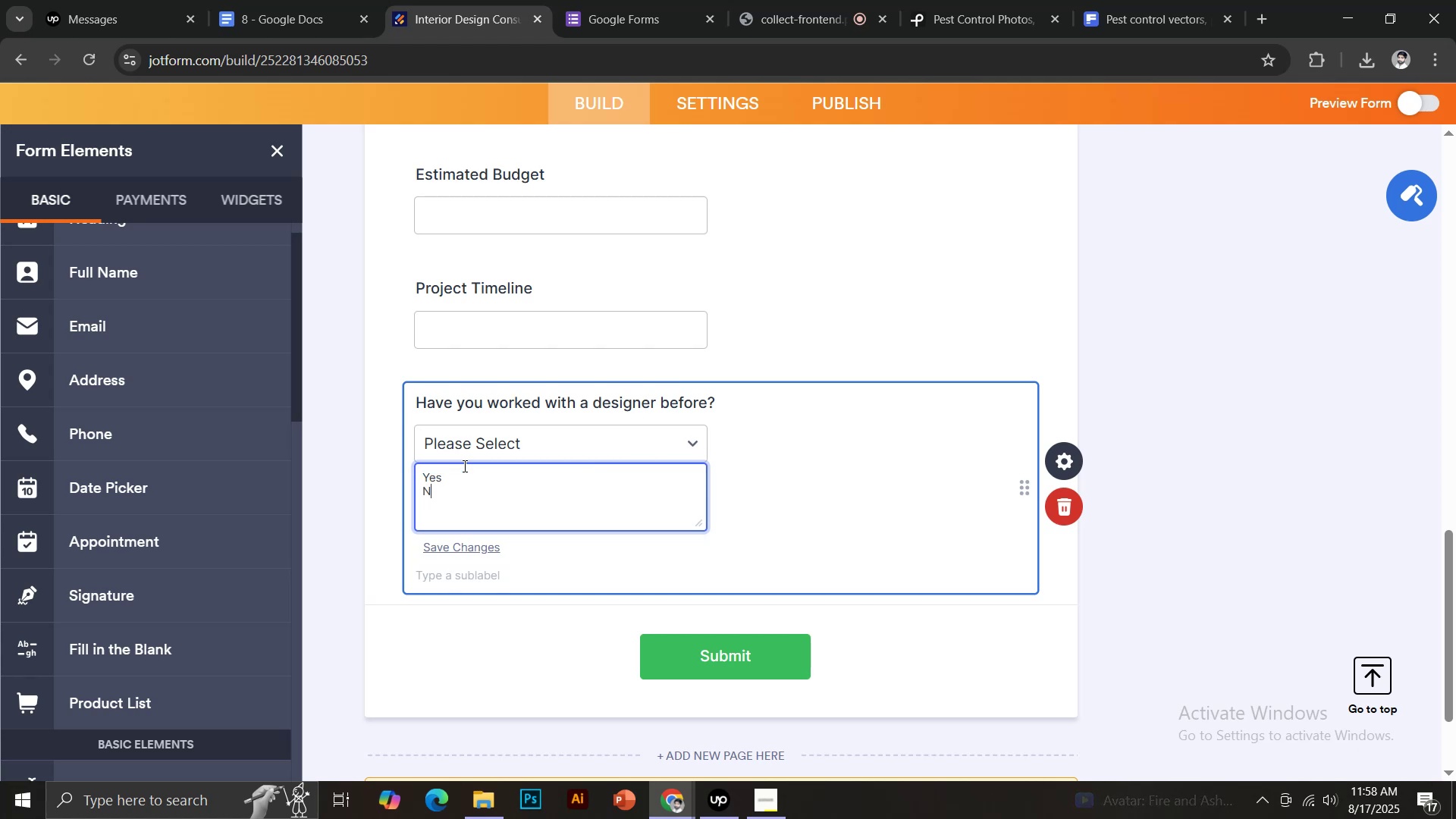 
key(O)
 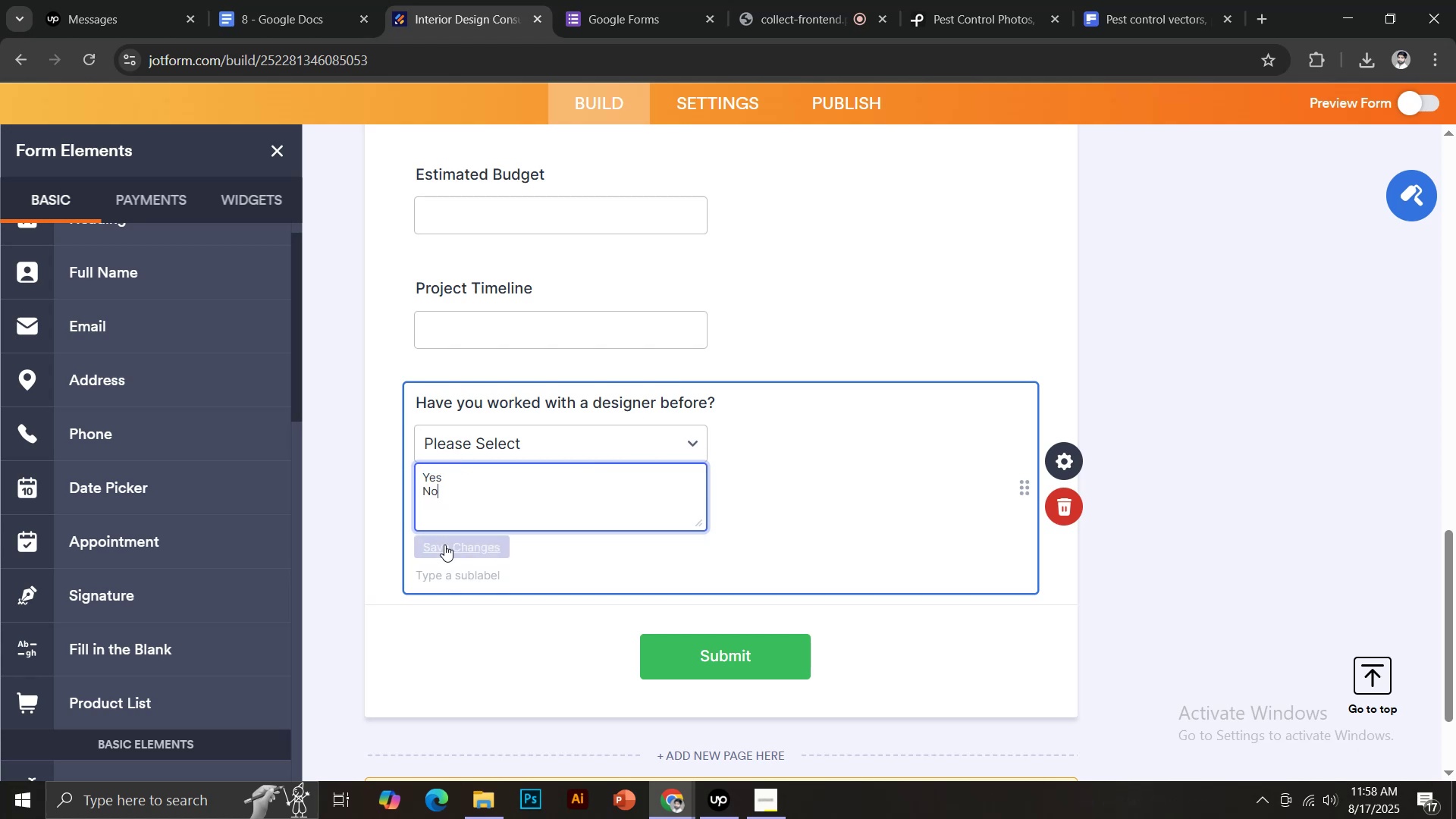 
left_click([447, 546])
 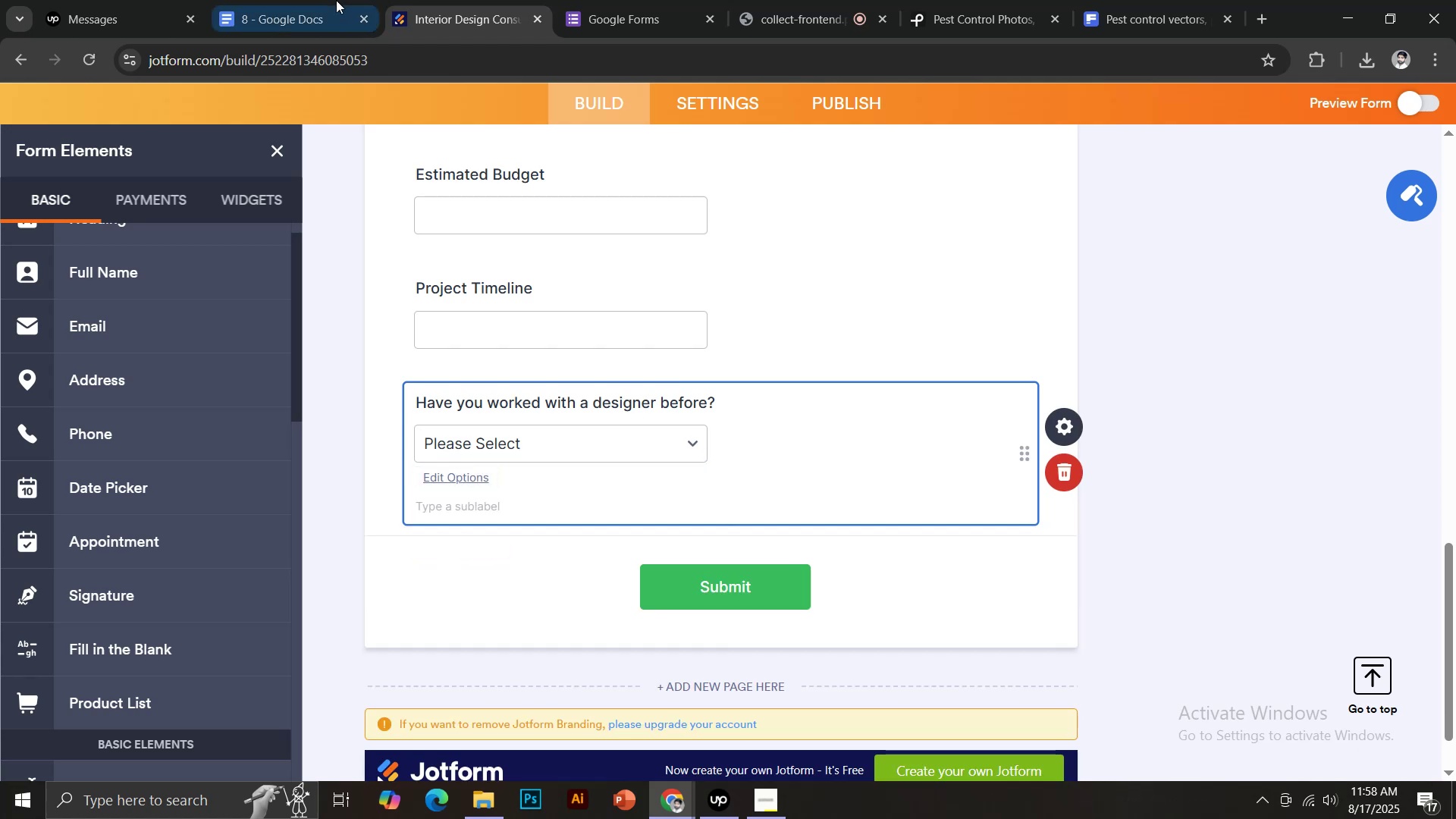 
left_click([334, 0])
 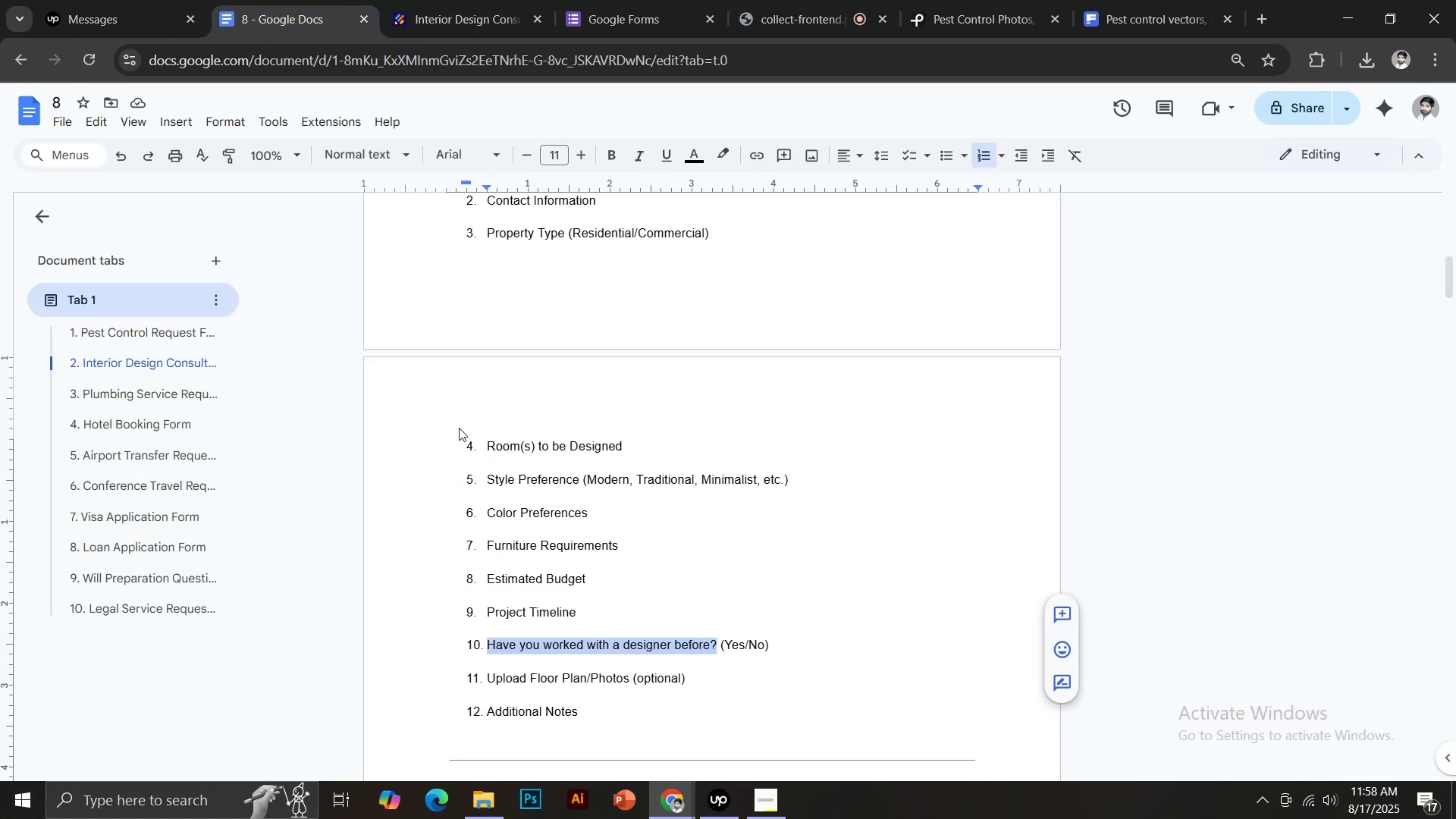 
scroll: coordinate [518, 464], scroll_direction: down, amount: 3.0
 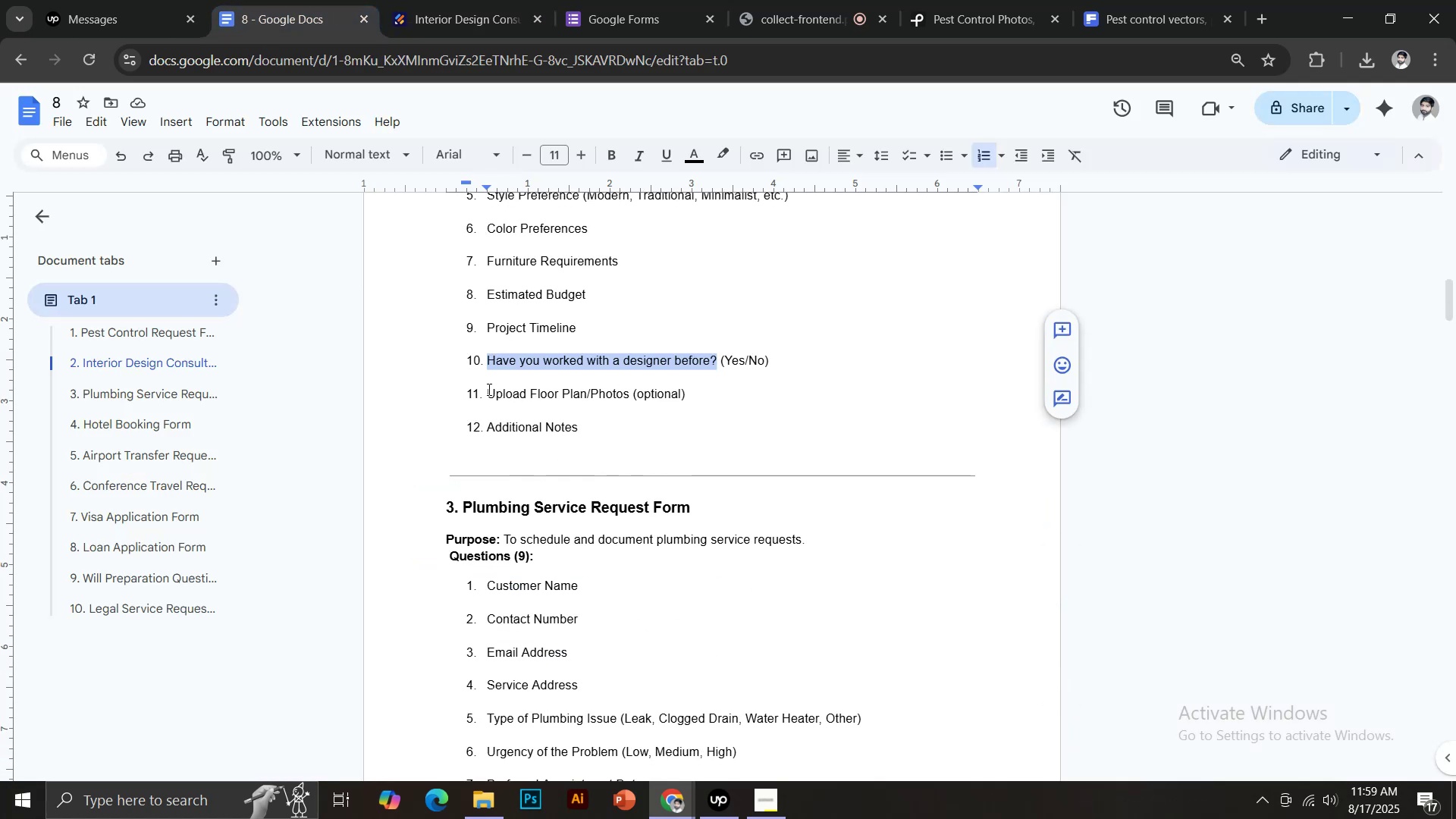 
left_click_drag(start_coordinate=[485, 390], to_coordinate=[627, 389])
 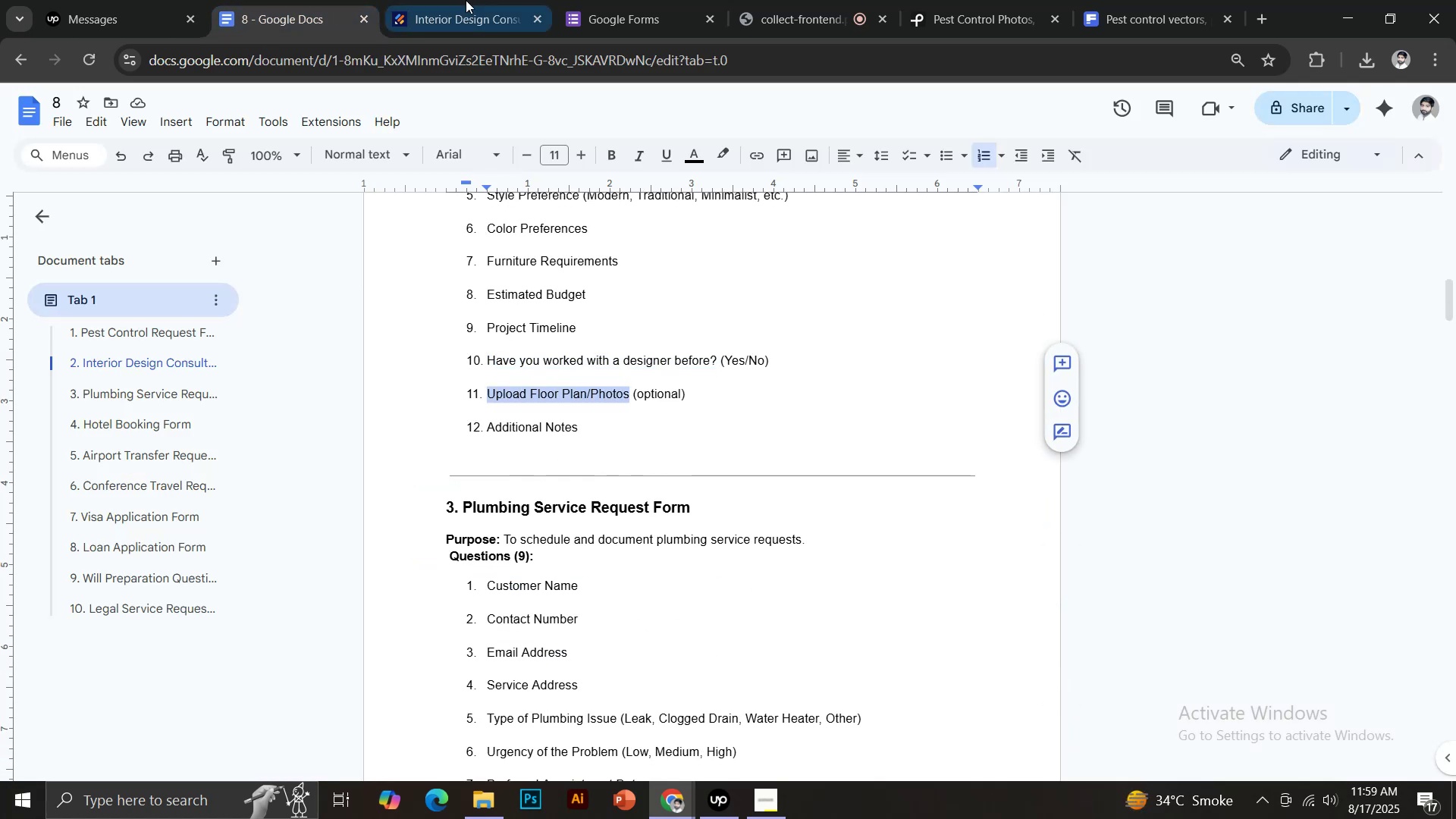 
key(Control+C)
 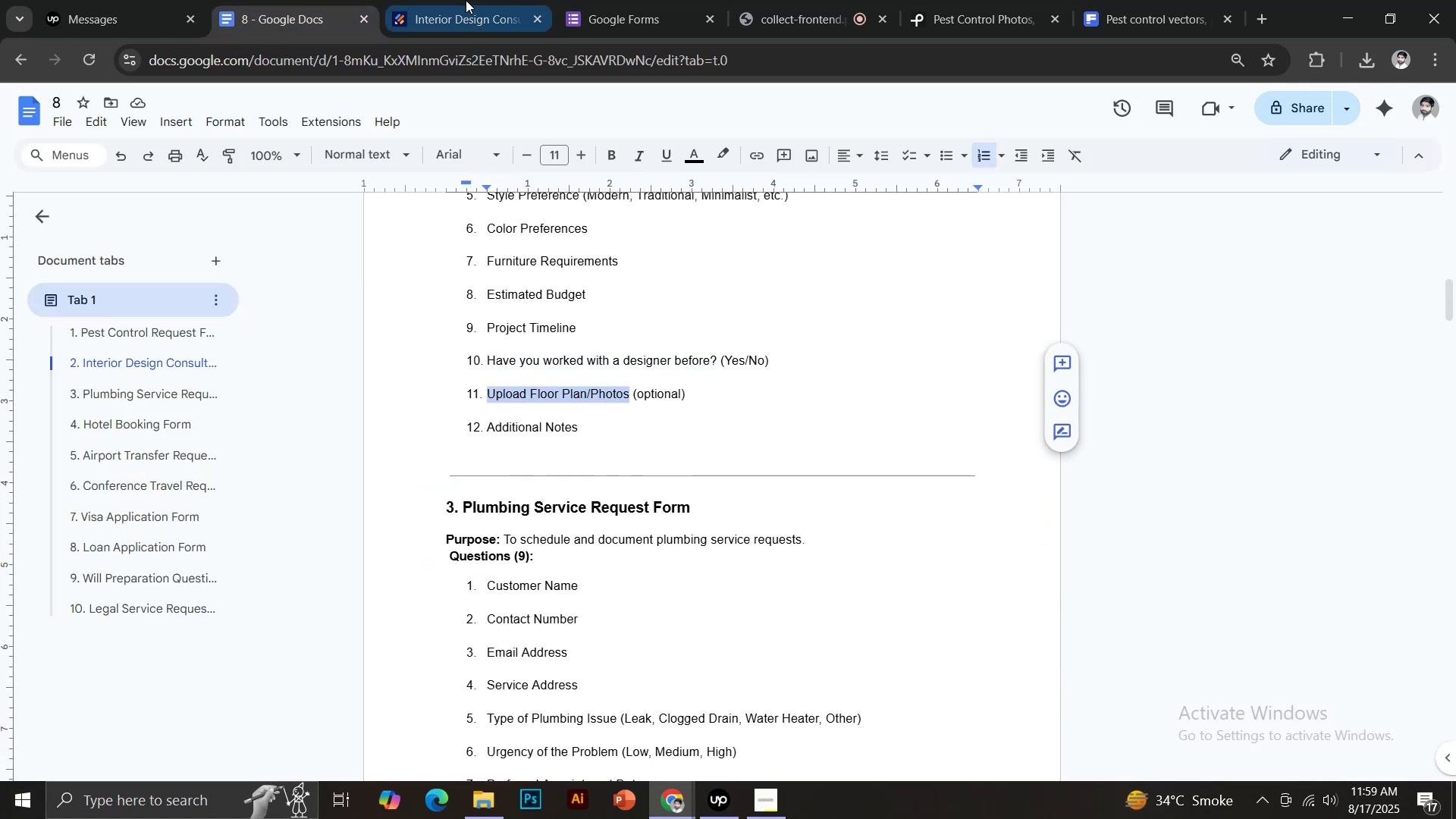 
left_click([465, 0])
 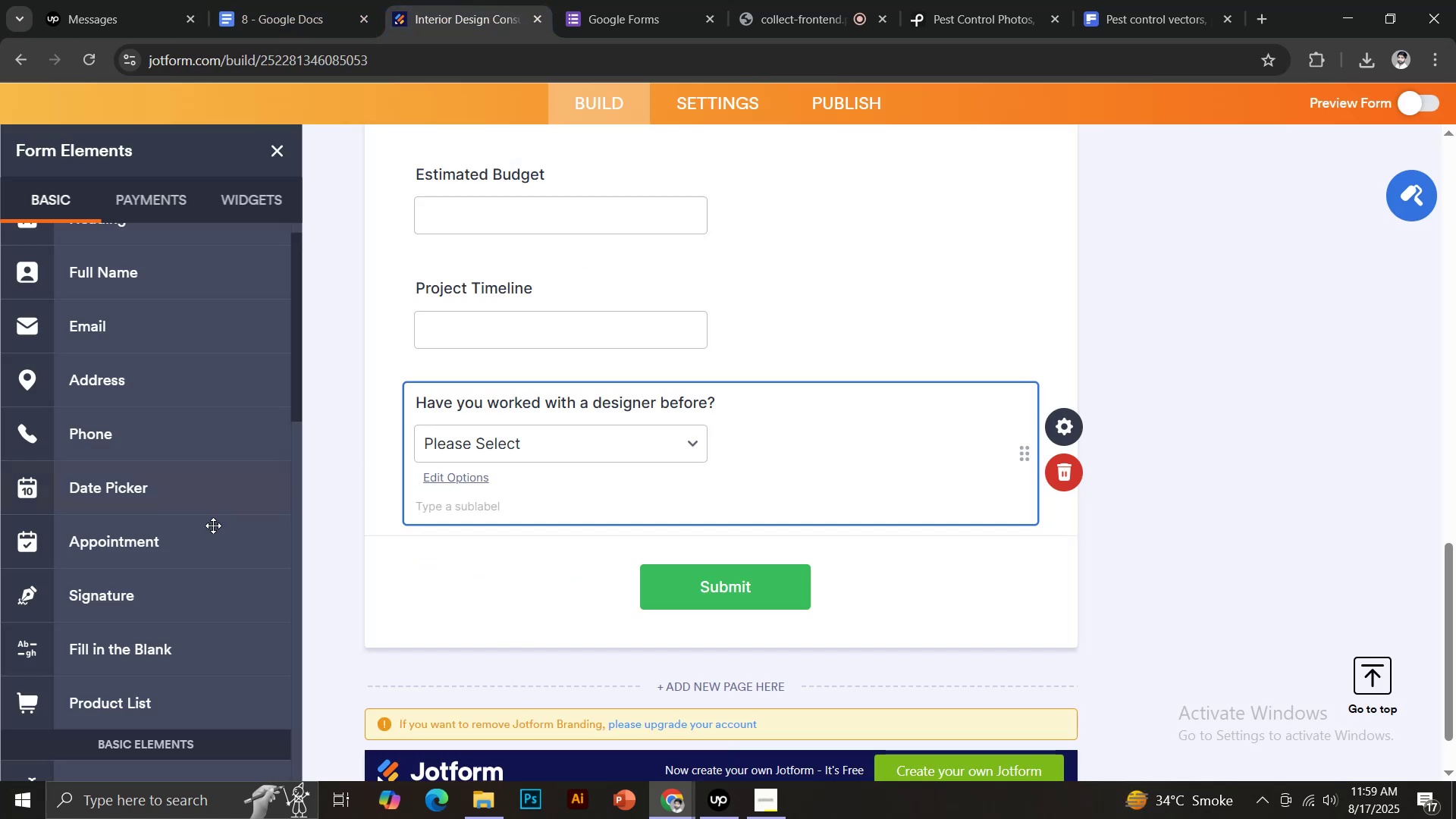 
scroll: coordinate [197, 527], scroll_direction: down, amount: 7.0
 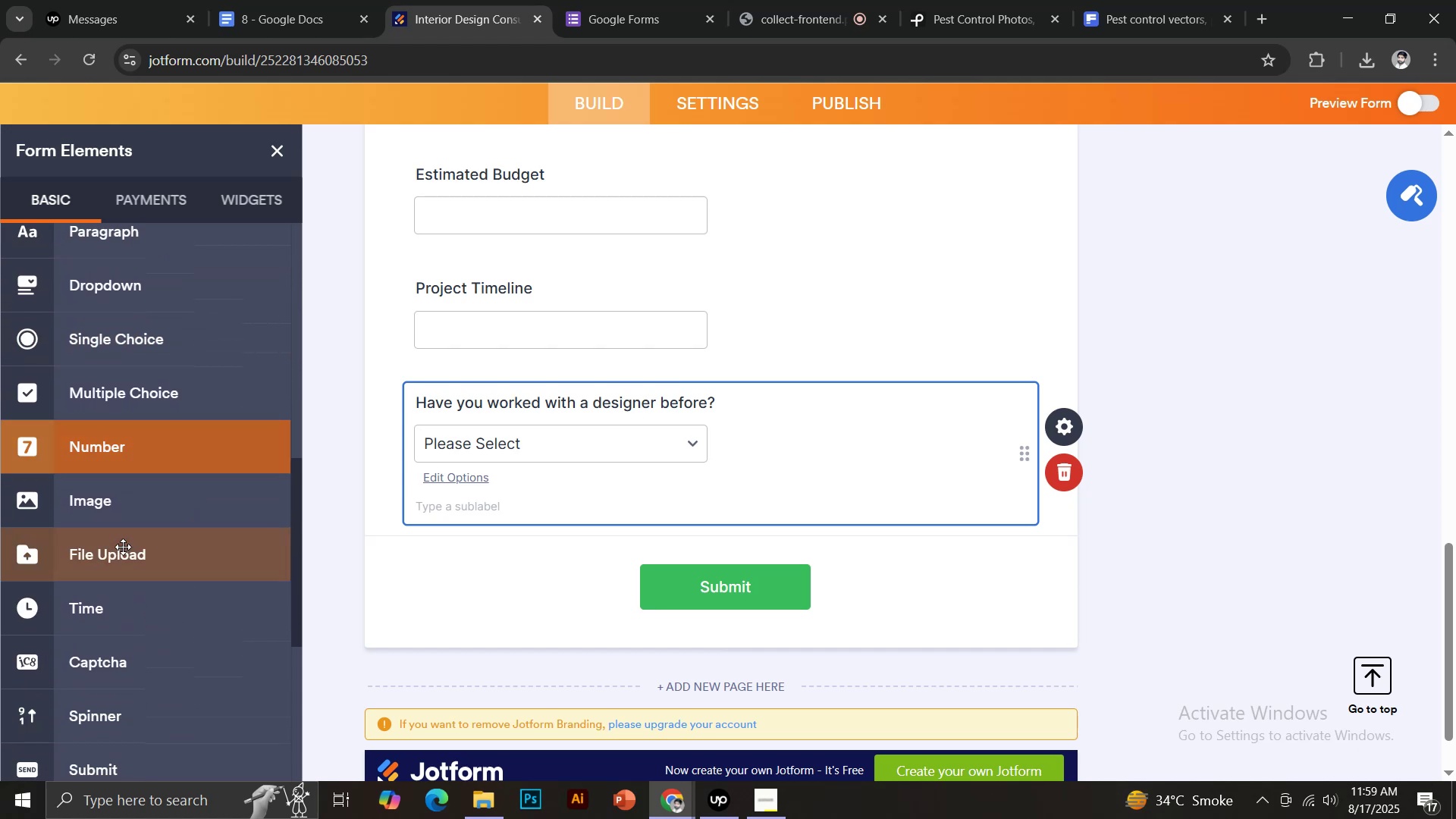 
left_click([118, 553])
 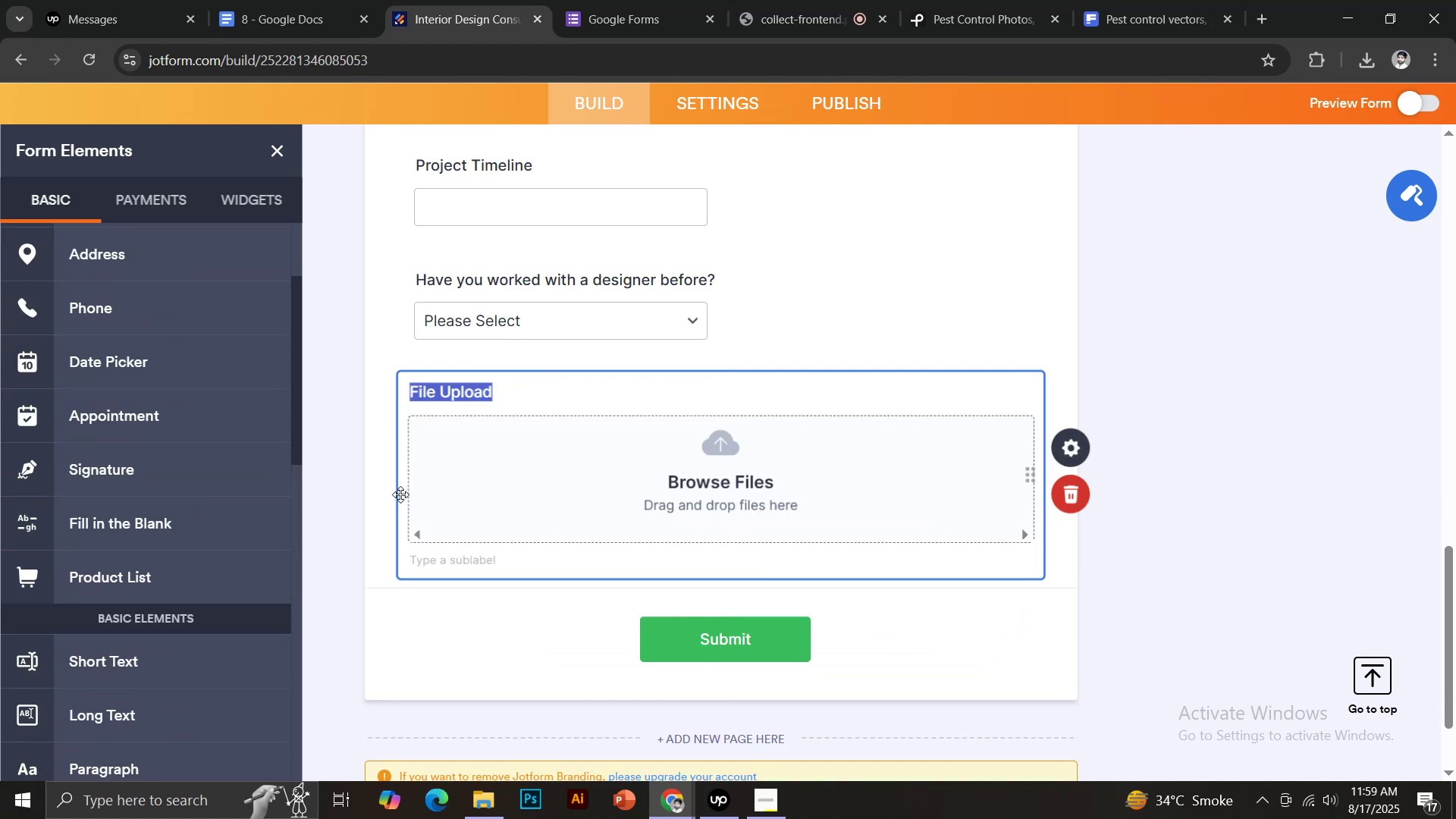 
key(Control+V)
 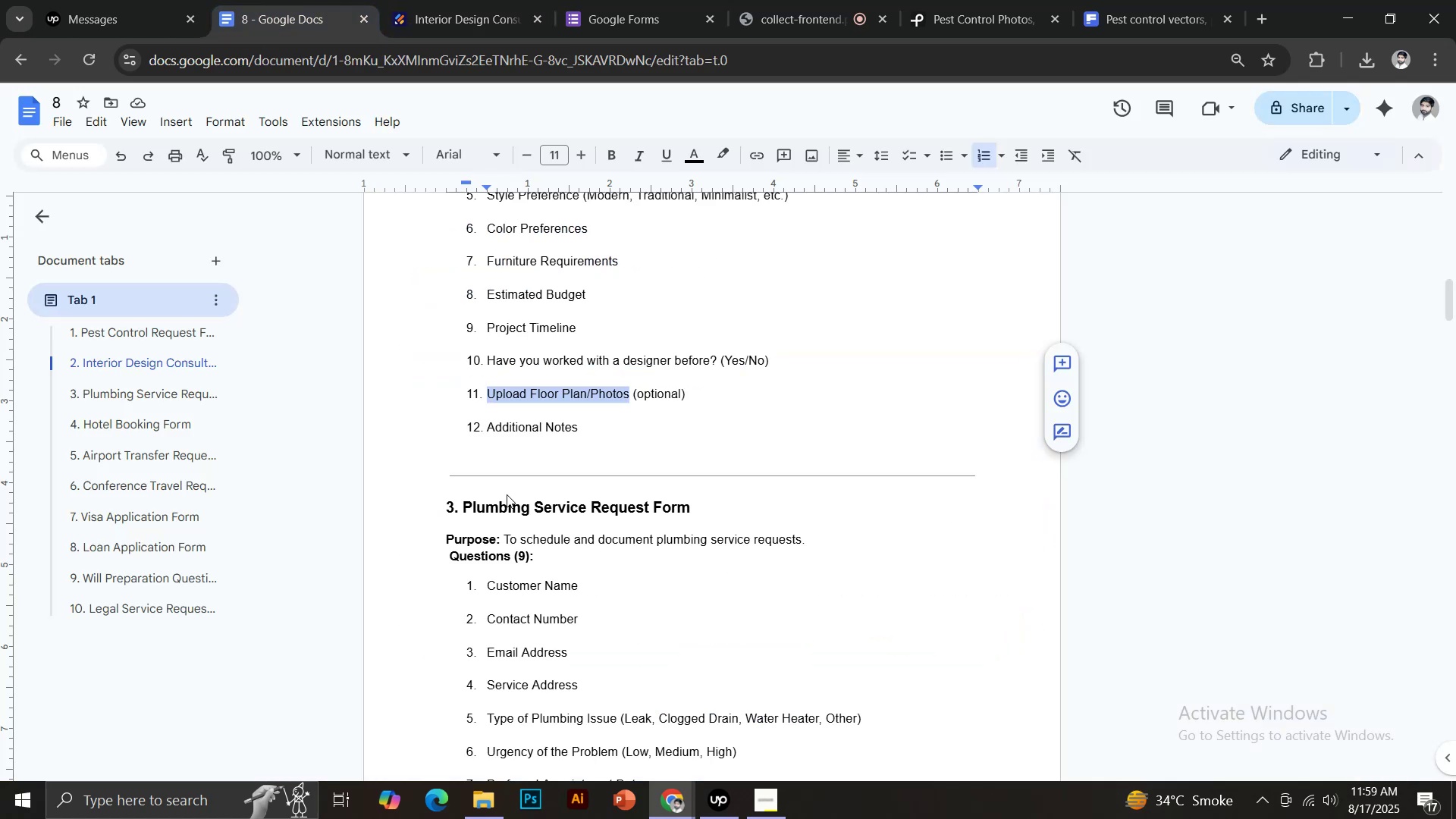 
left_click_drag(start_coordinate=[487, 427], to_coordinate=[583, 428])
 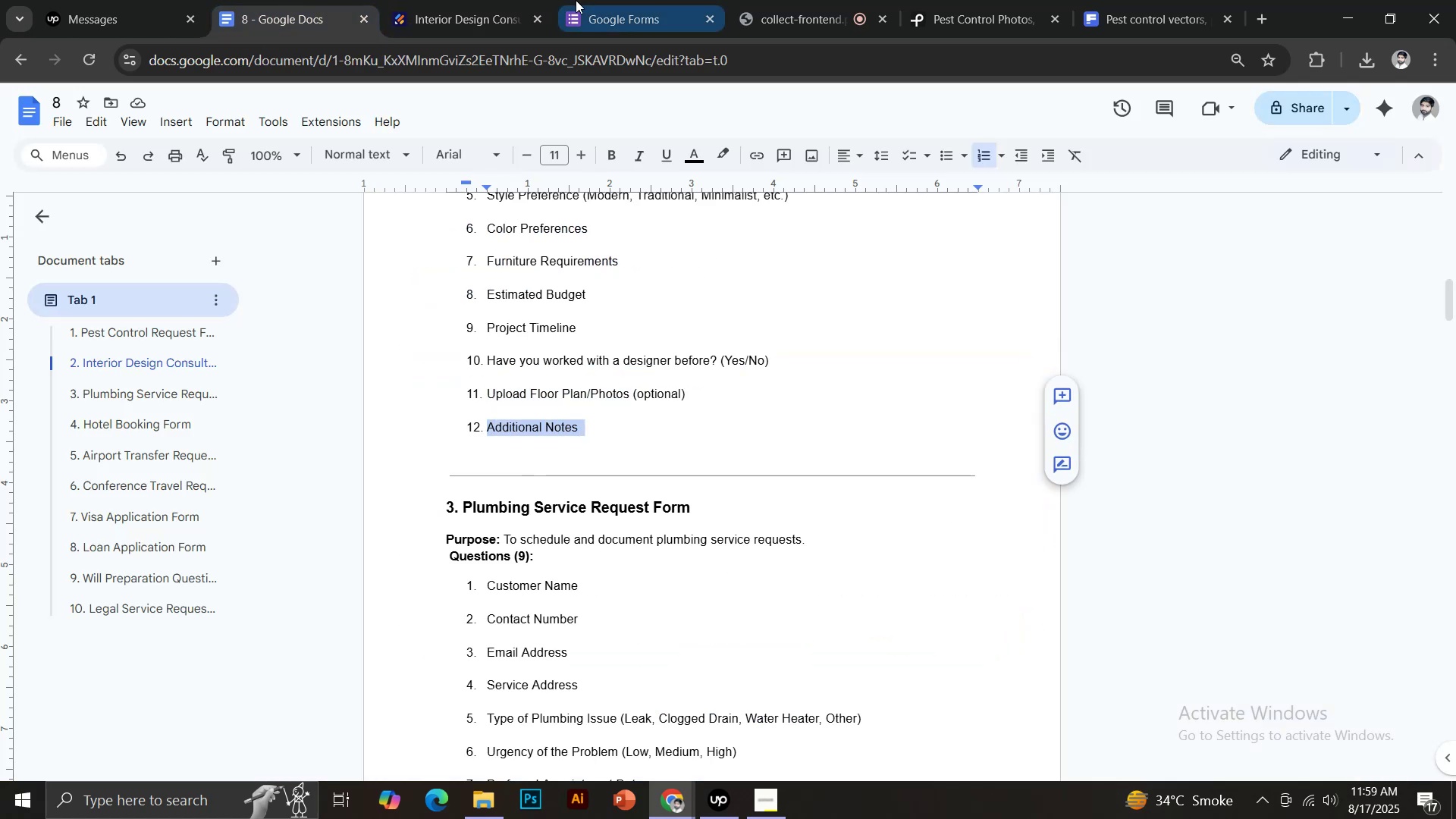 
key(Control+C)
 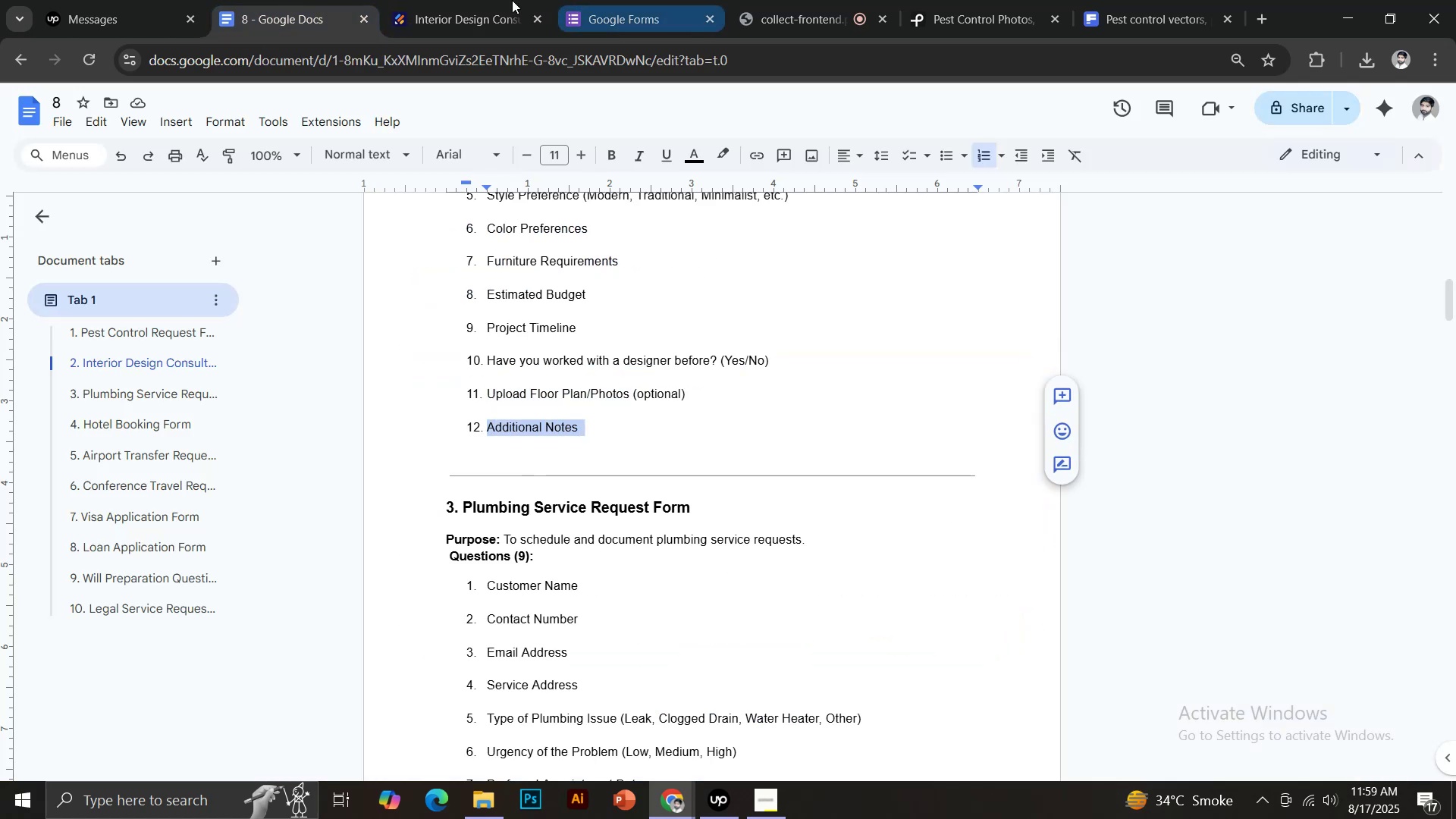 
left_click([503, 0])
 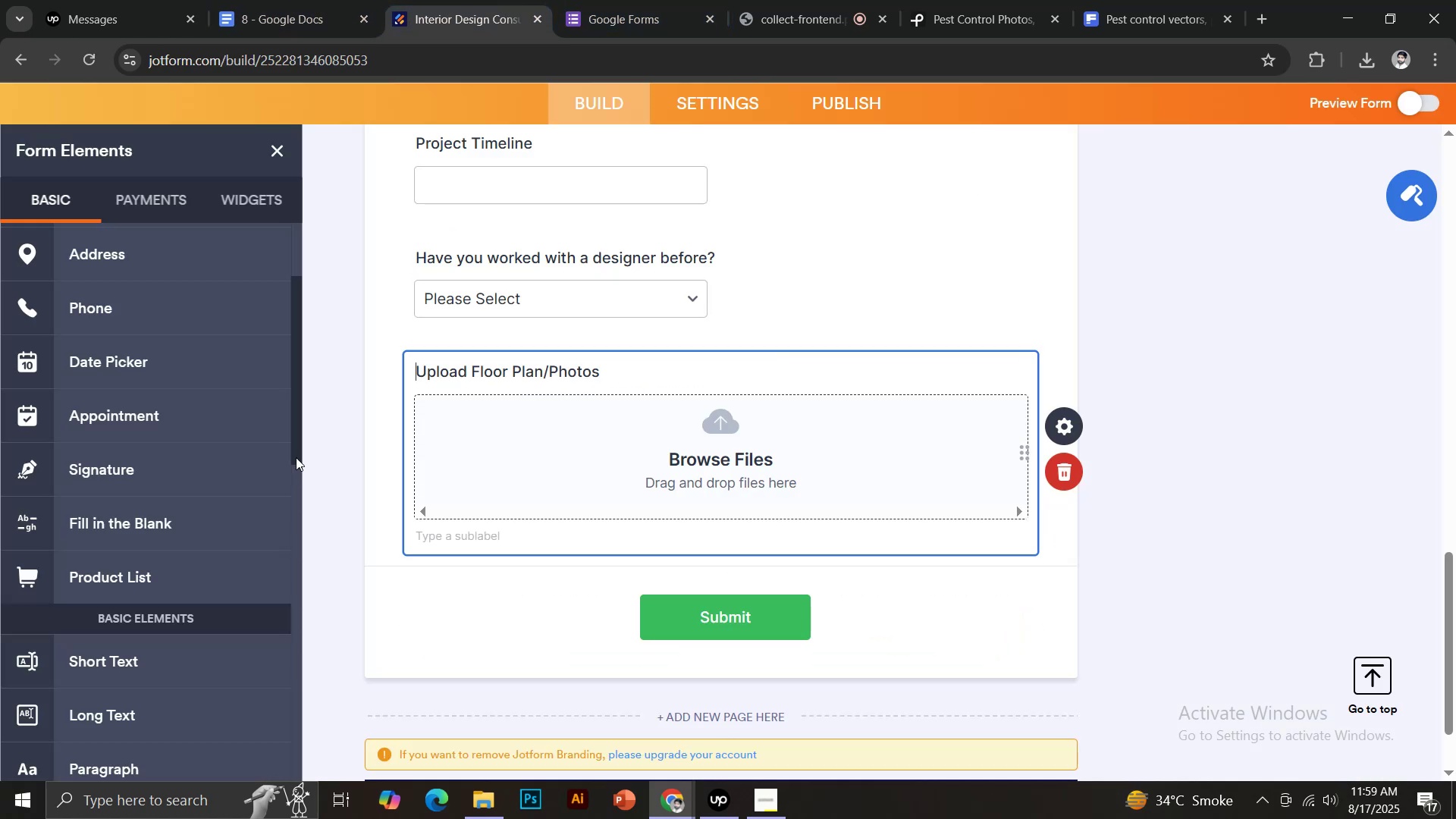 
scroll: coordinate [271, 460], scroll_direction: down, amount: 3.0
 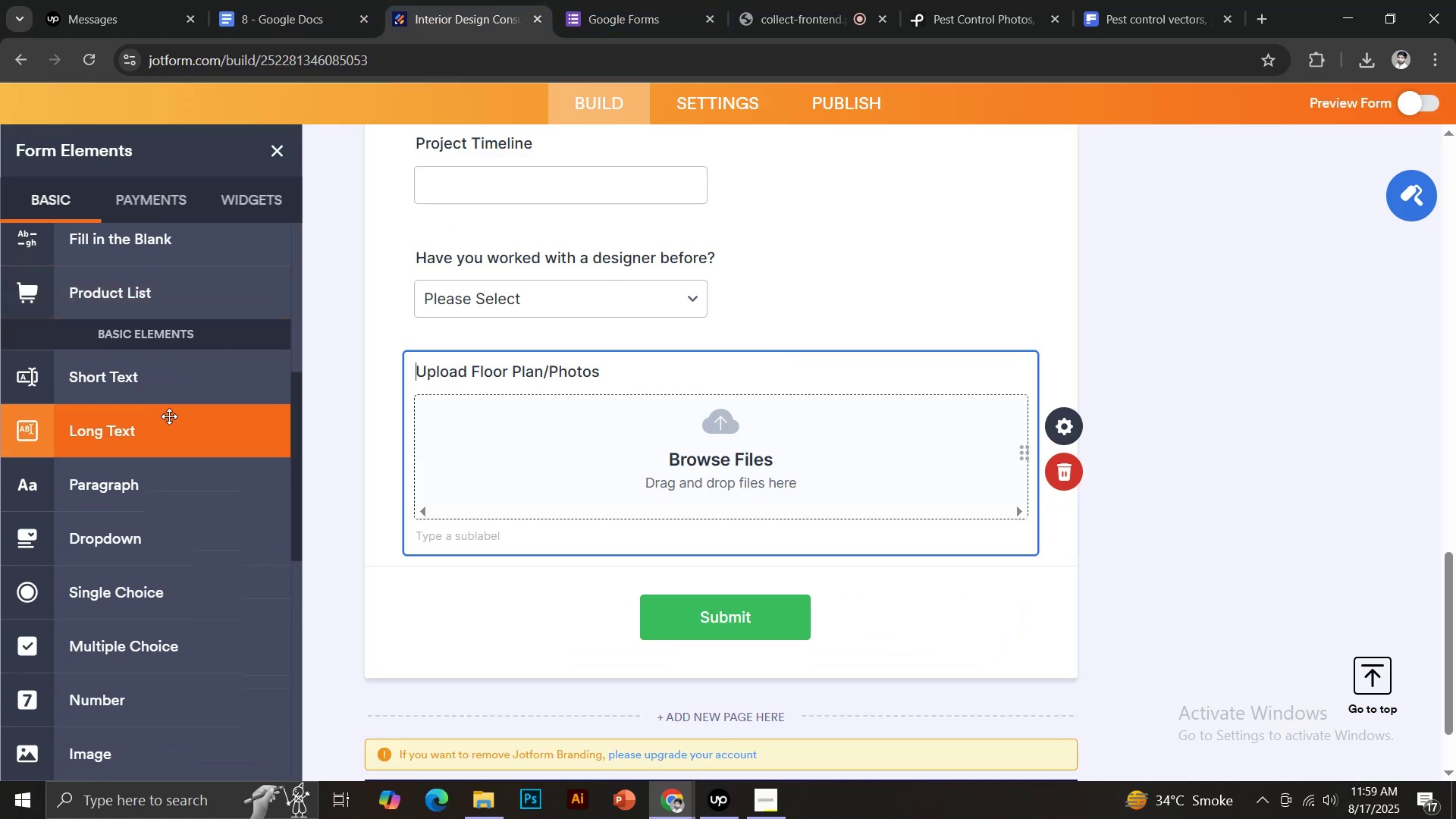 
left_click([166, 428])
 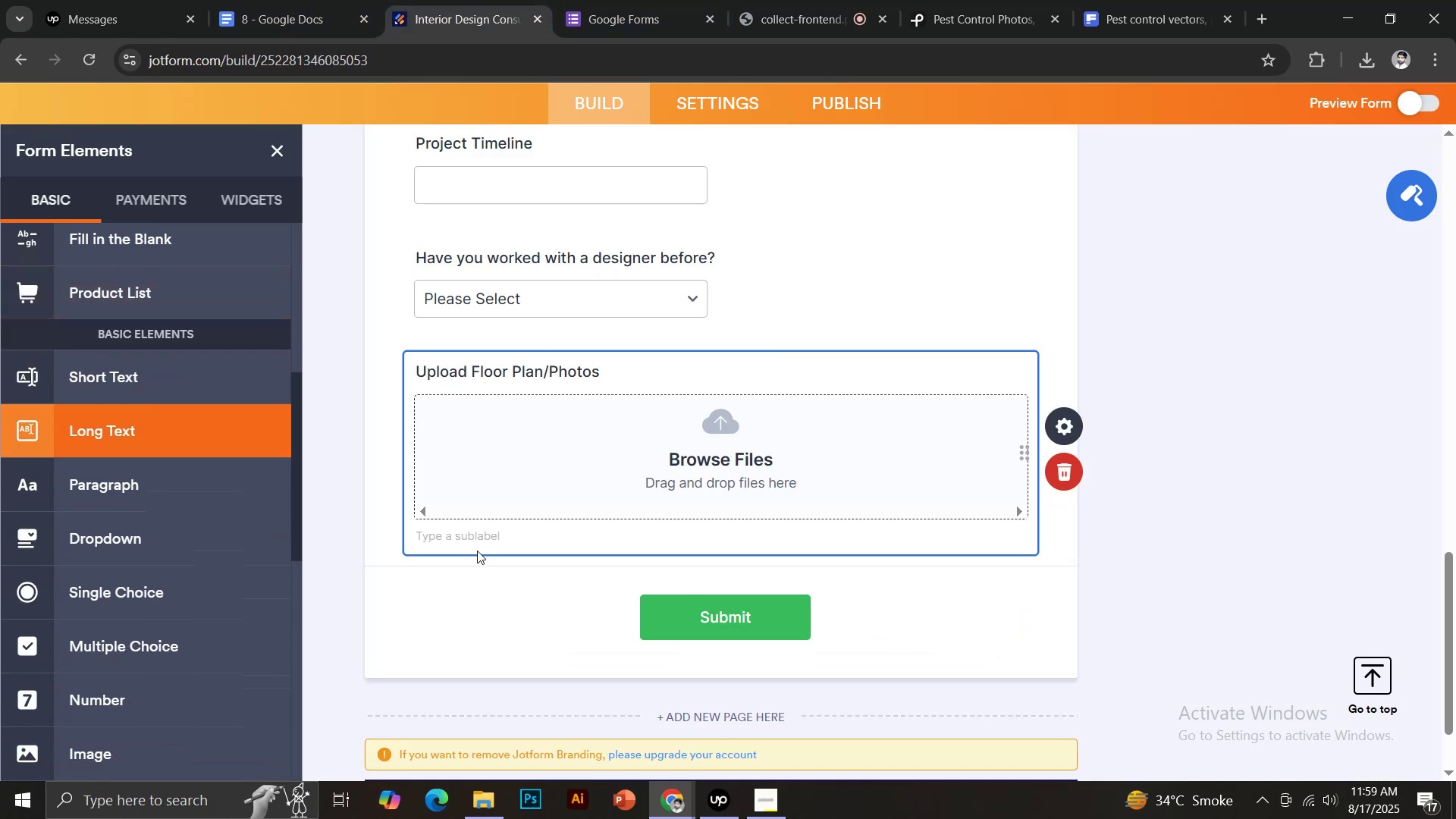 
hold_key(key=ShiftLeft, duration=0.5)
 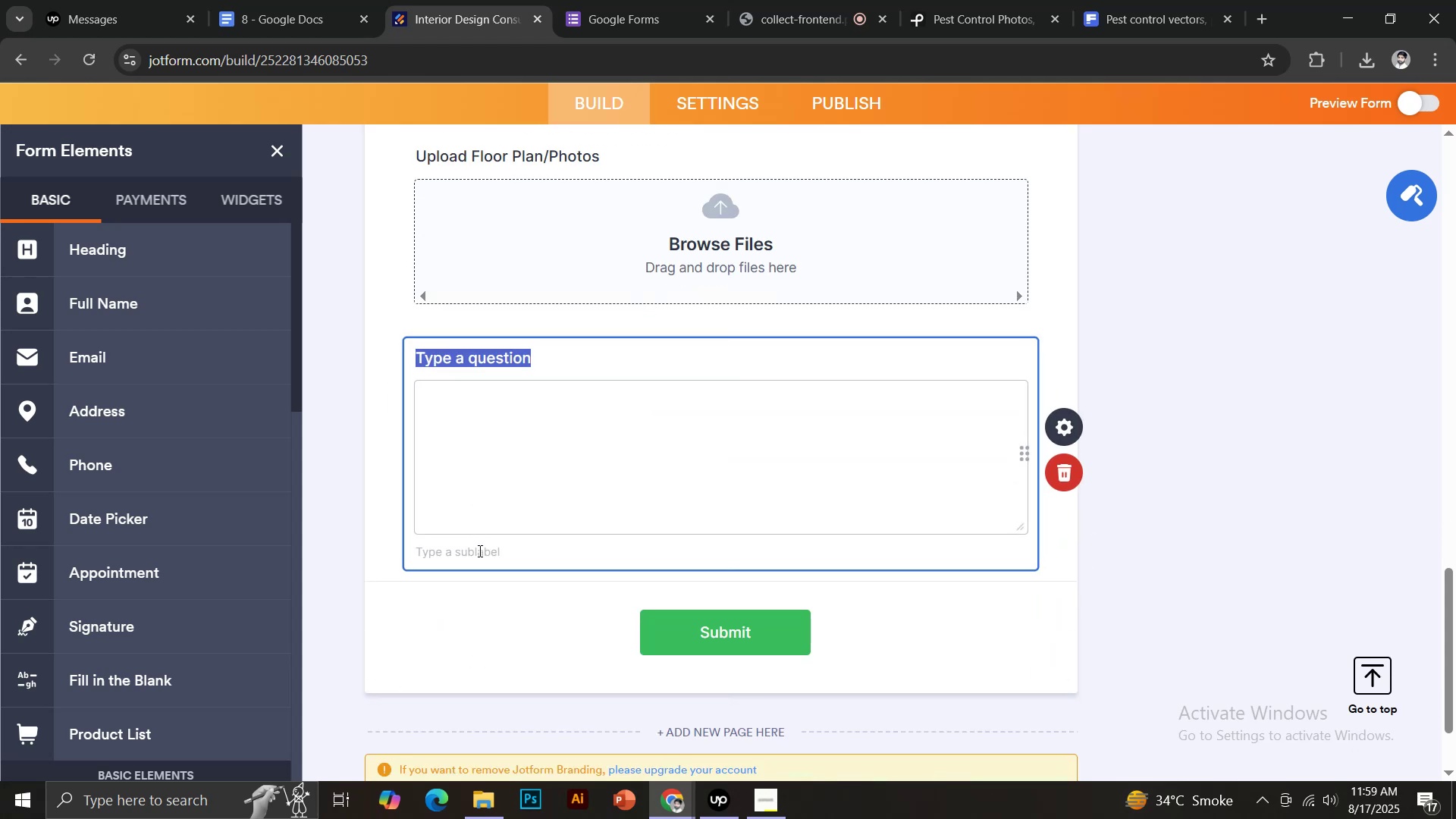 
key(Control+V)
 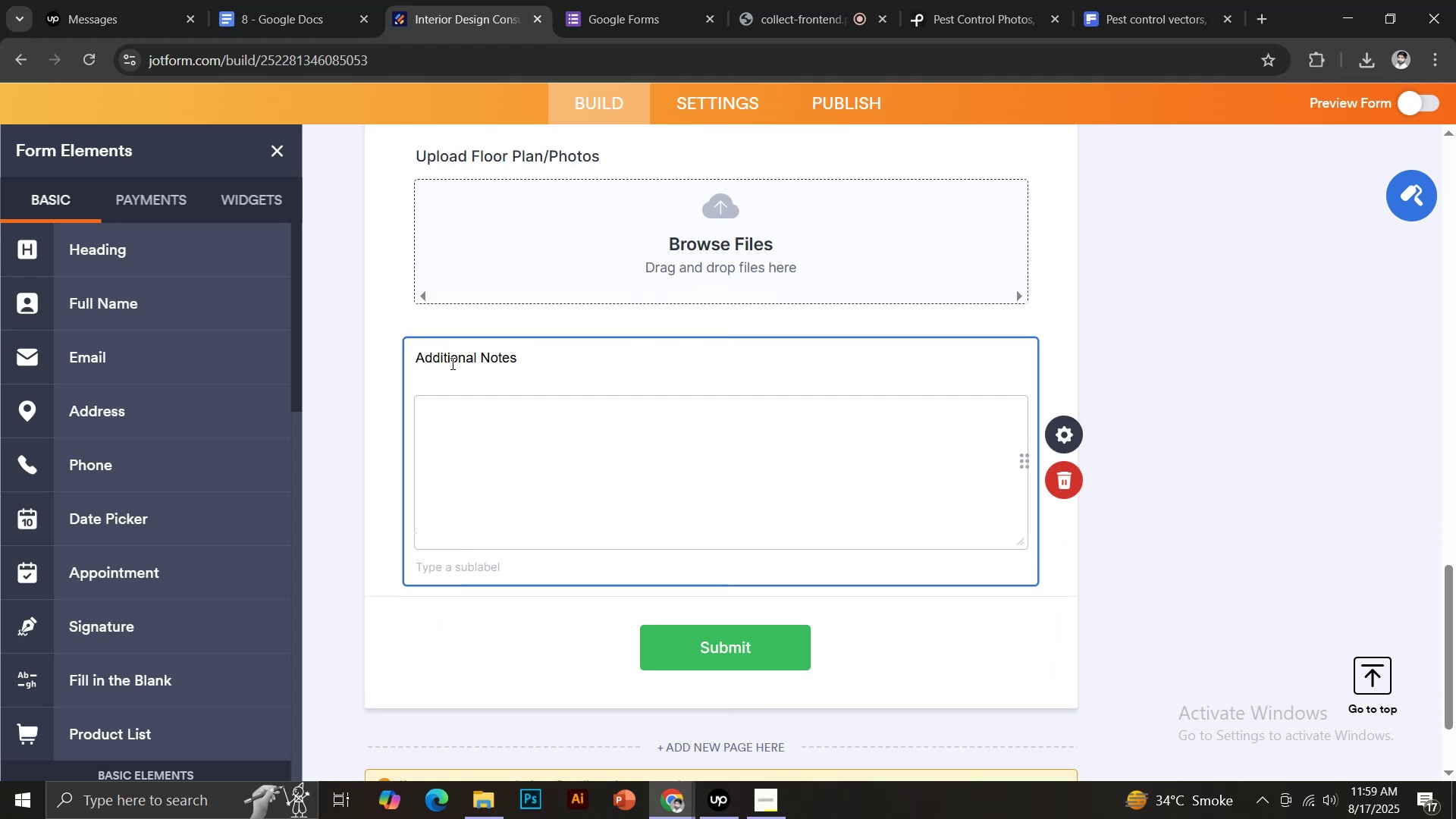 
key(Backspace)
 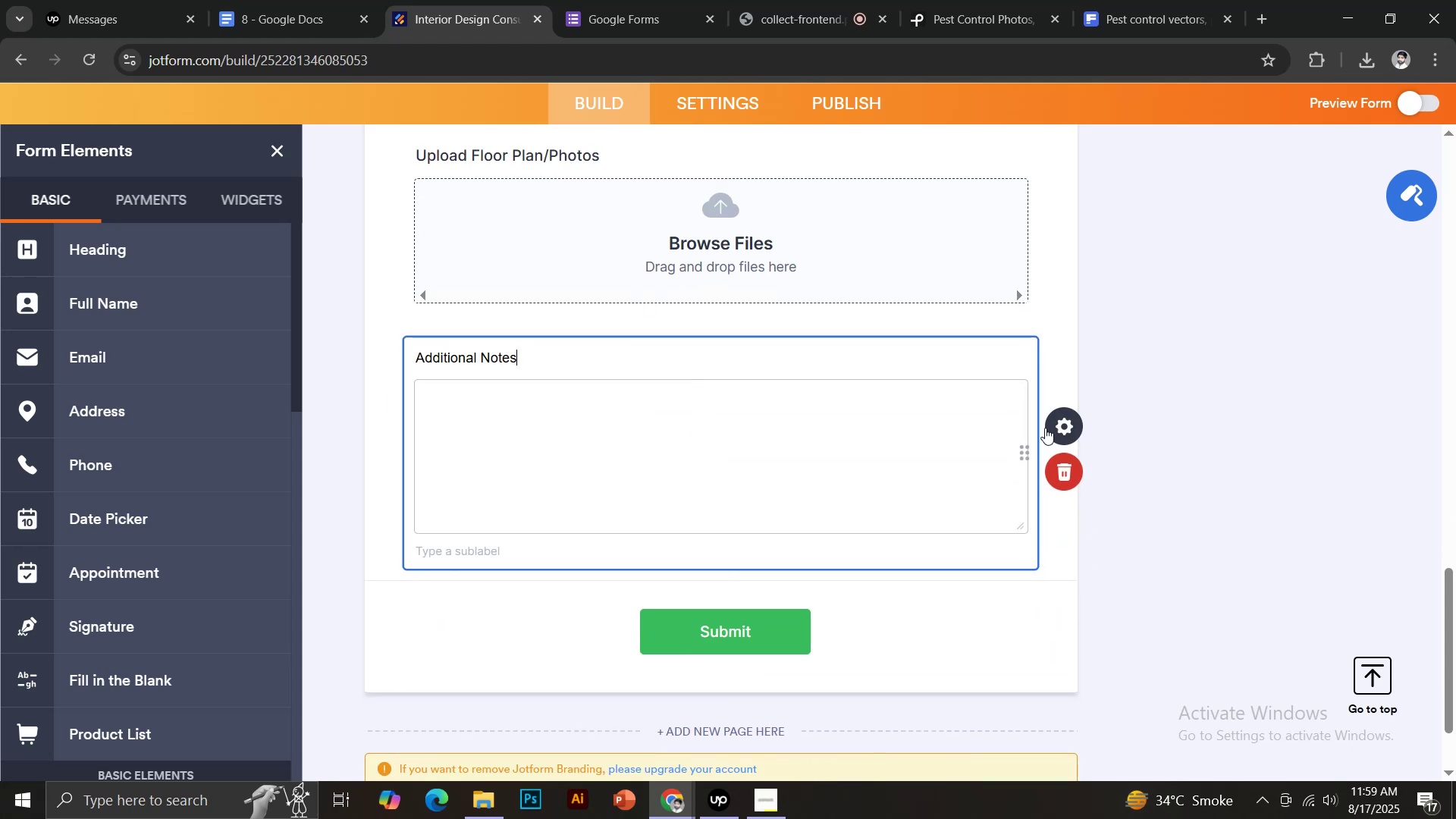 
scroll: coordinate [1027, 386], scroll_direction: up, amount: 1.0
 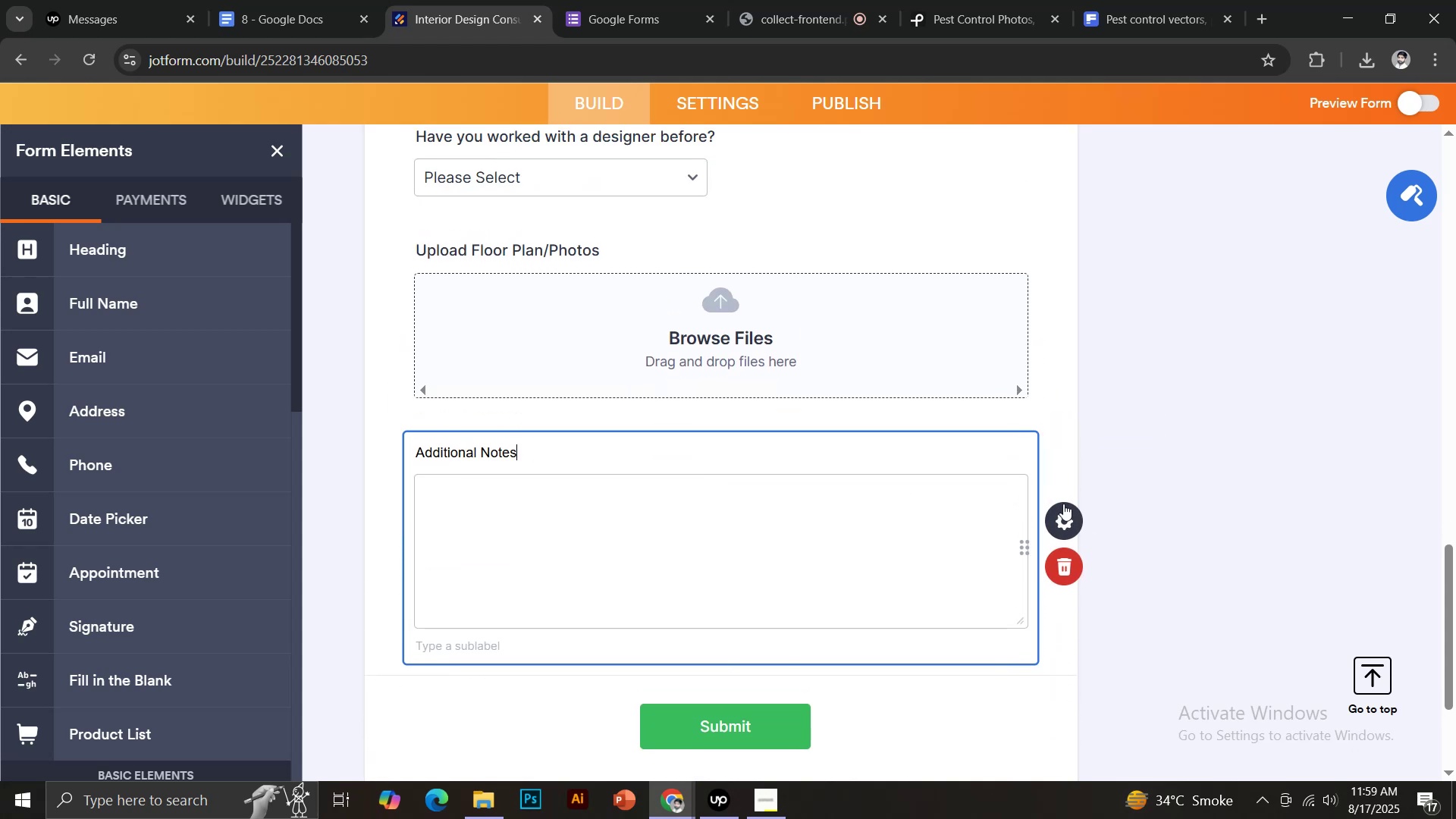 
left_click([1063, 511])
 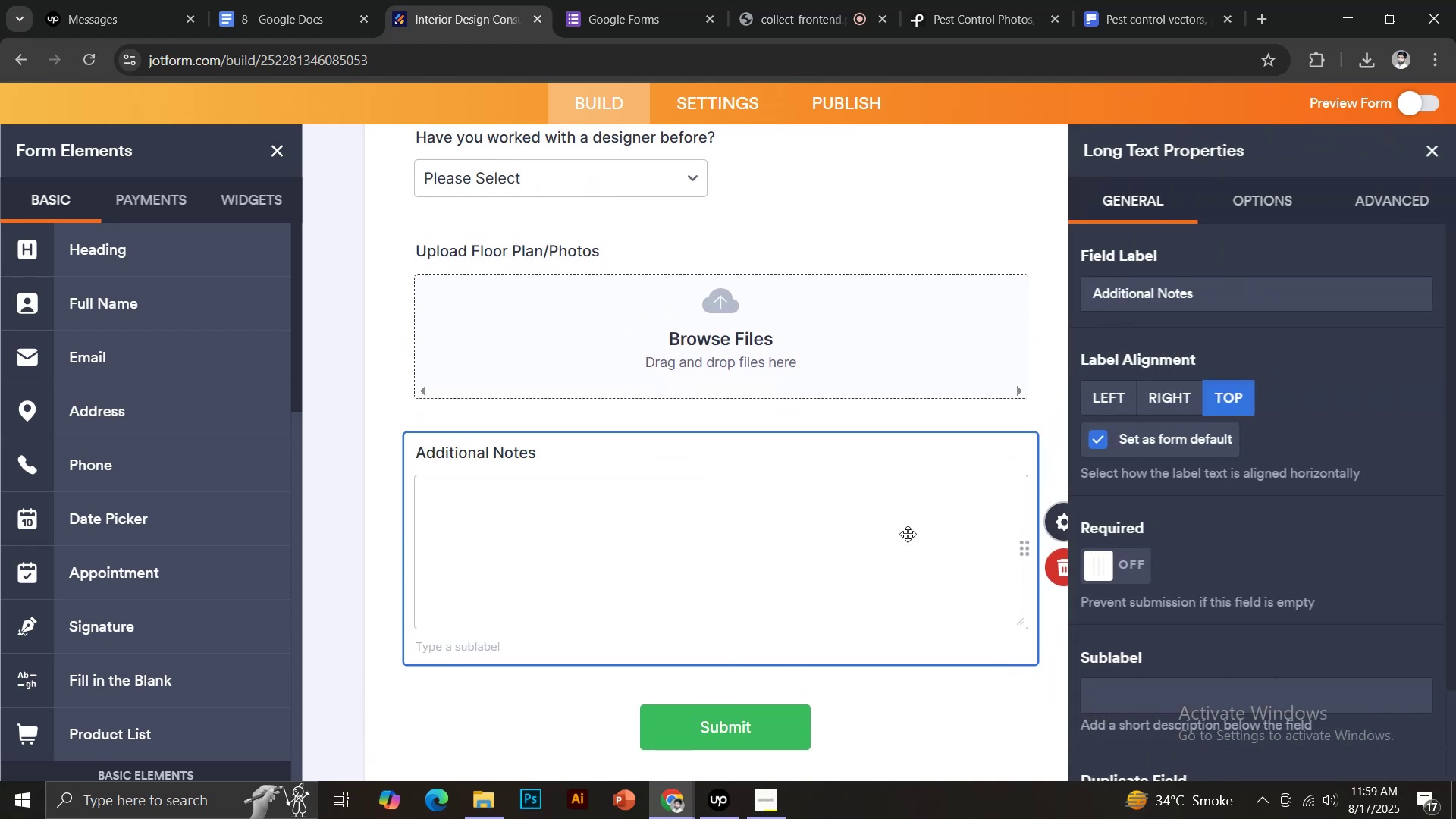 
scroll: coordinate [908, 534], scroll_direction: up, amount: 1.0
 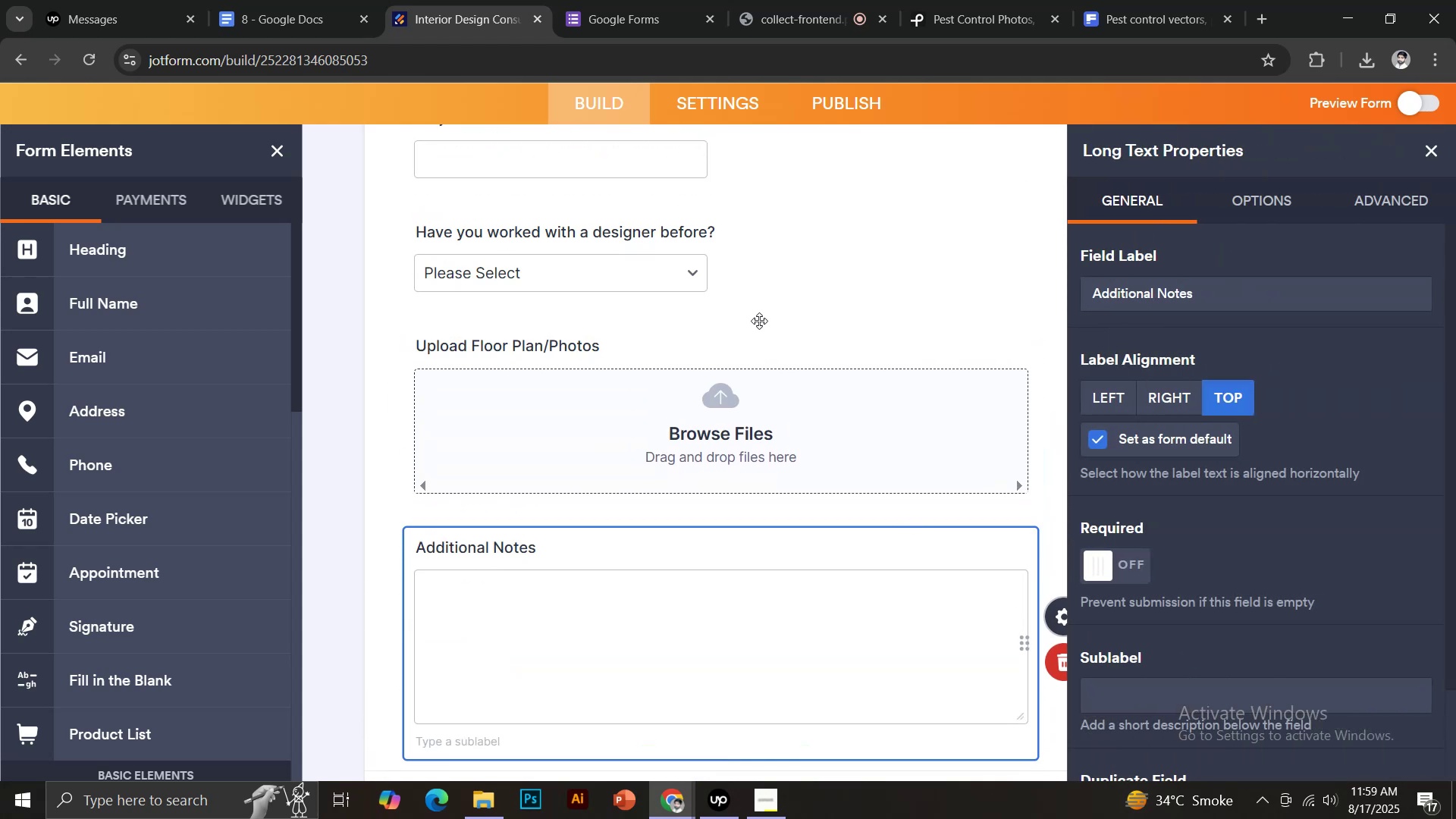 
left_click([752, 242])
 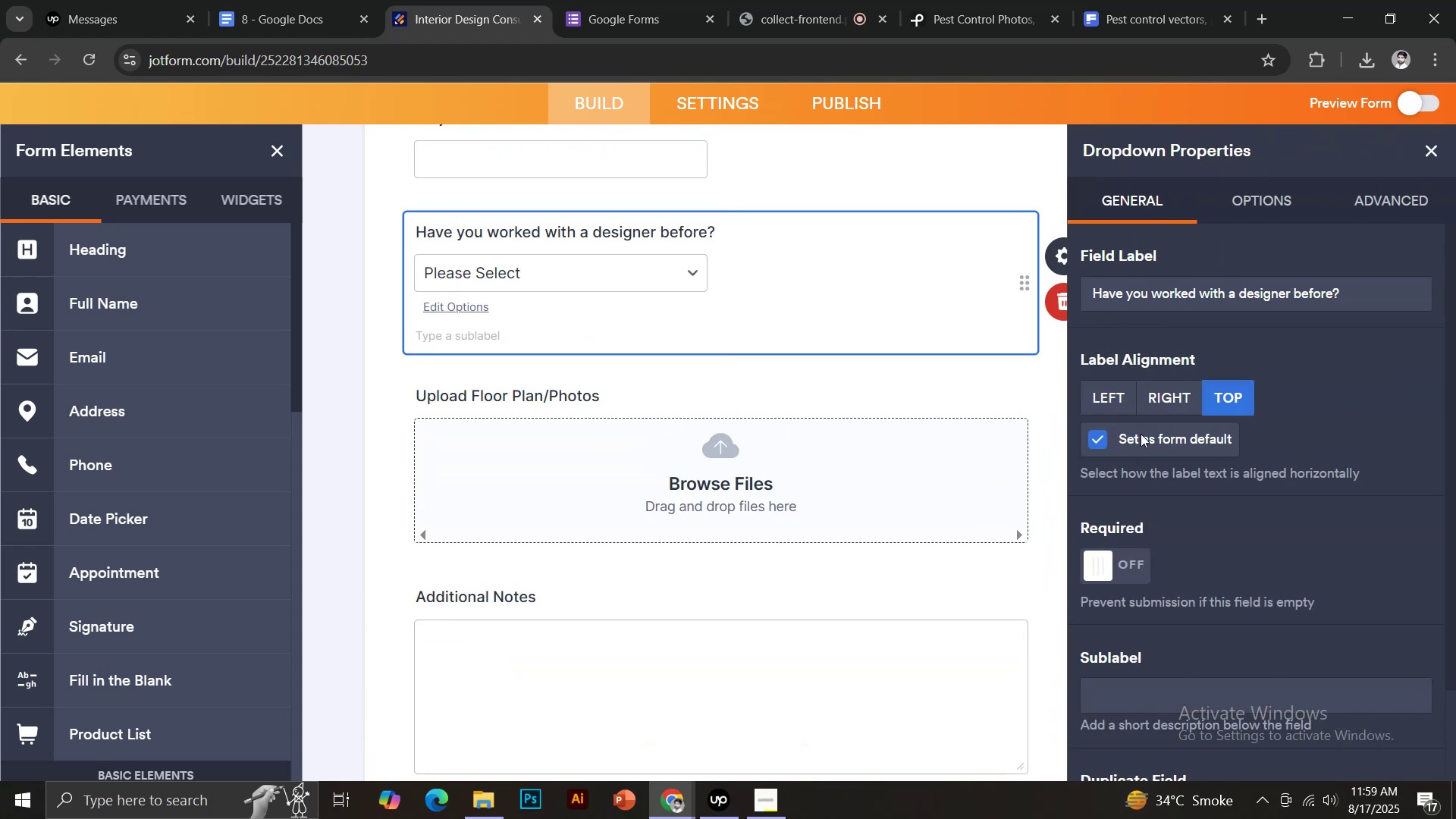 
left_click([1125, 566])
 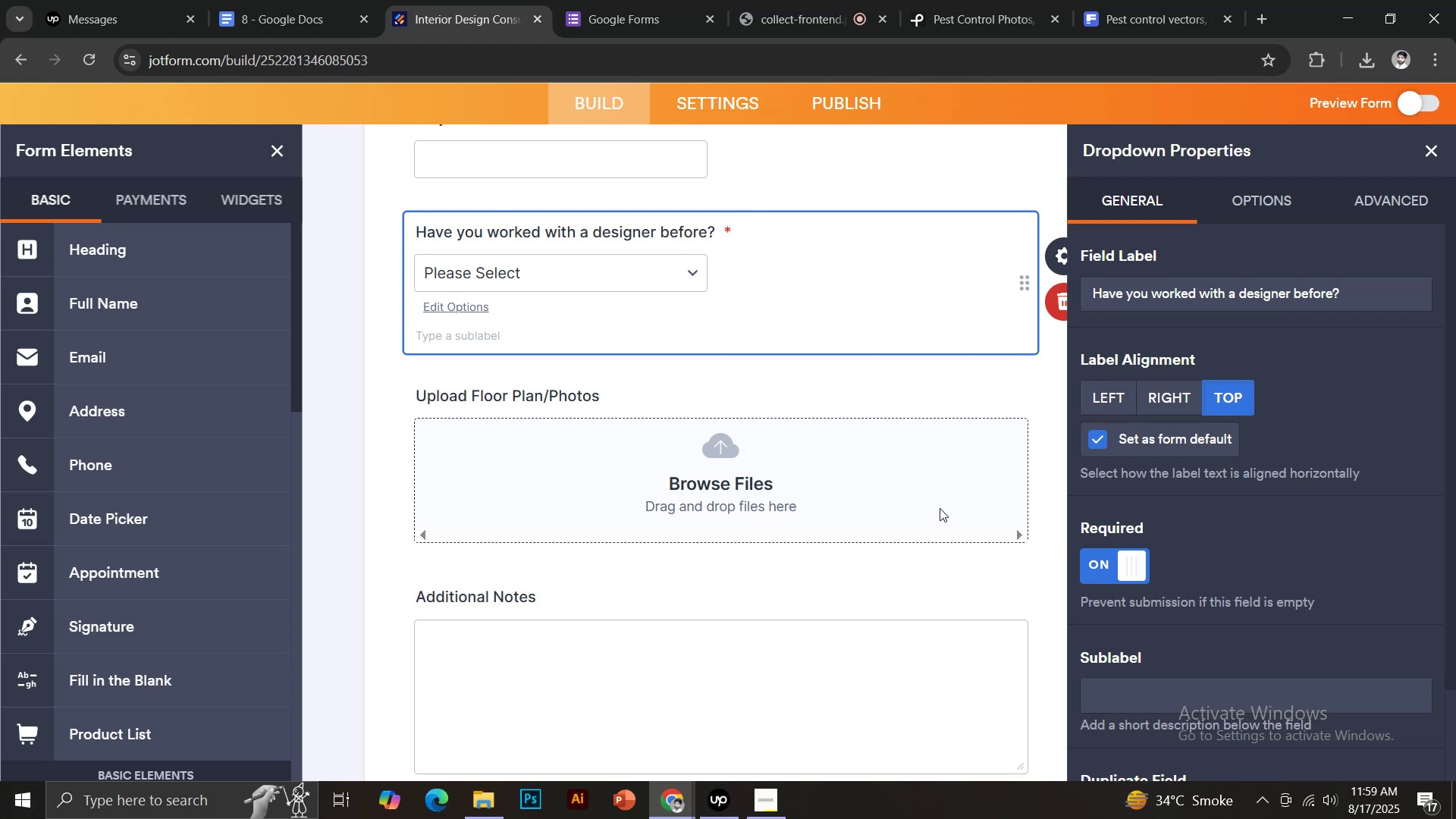 
scroll: coordinate [931, 502], scroll_direction: up, amount: 4.0
 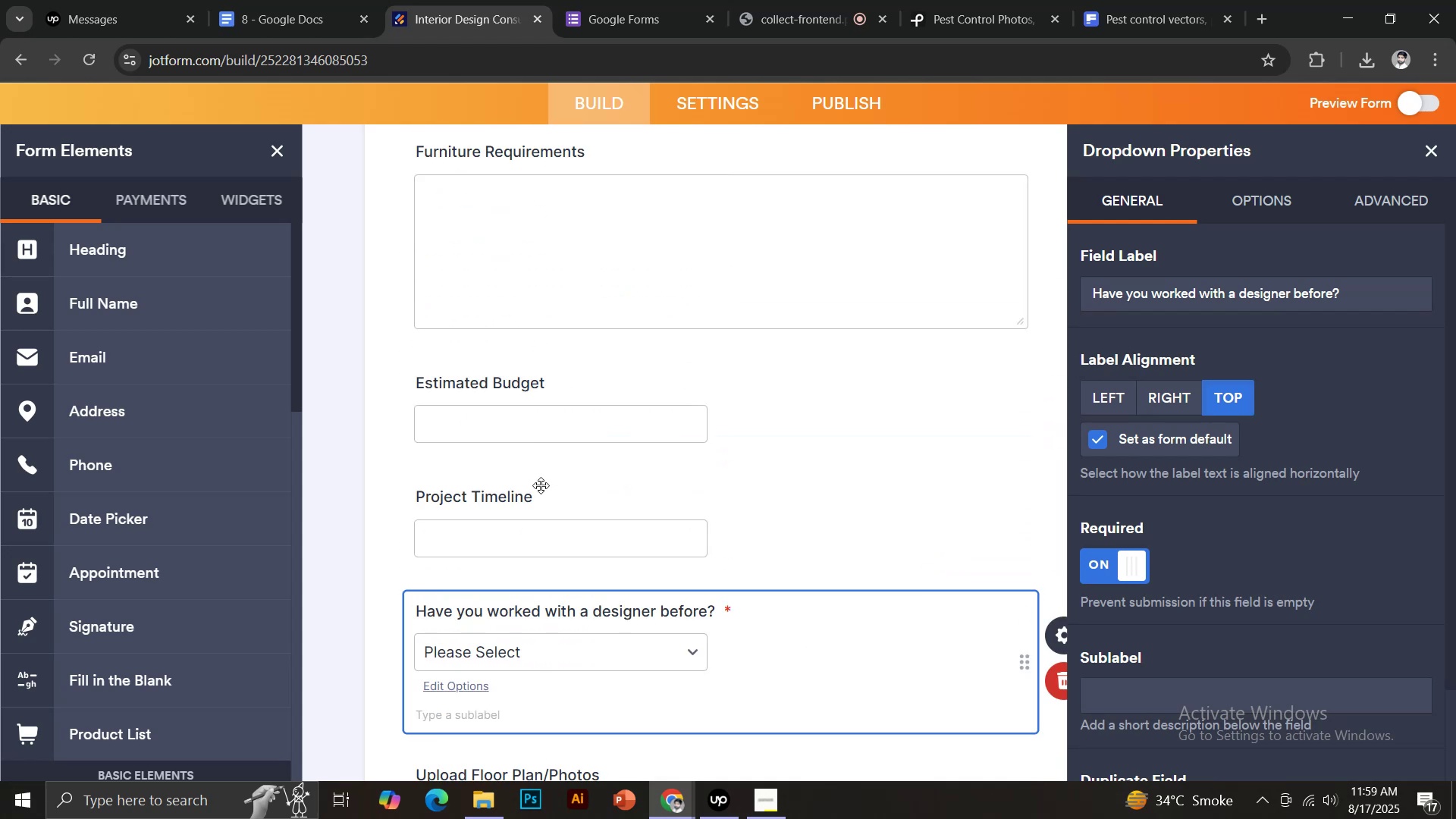 
left_click([542, 487])
 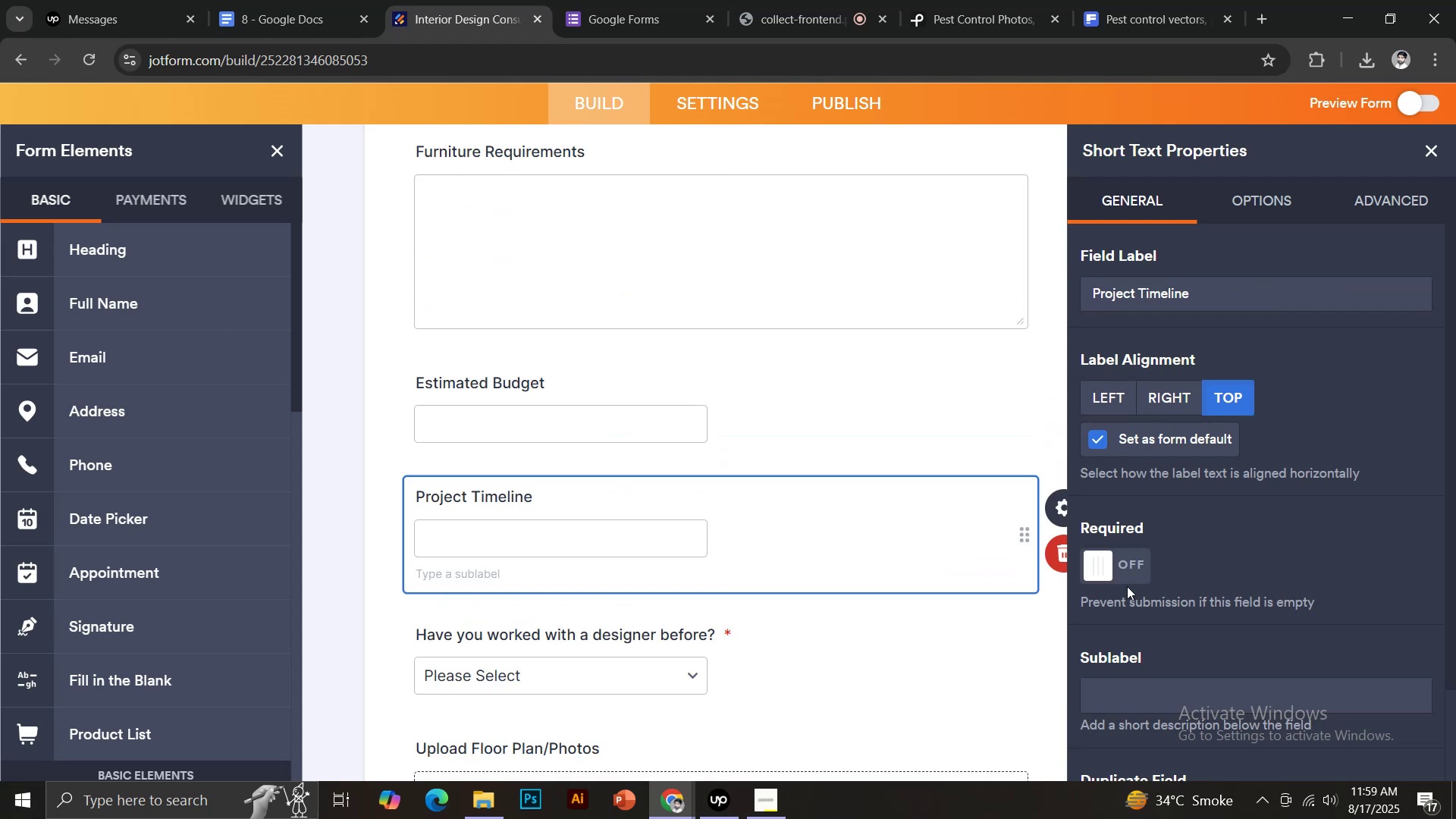 
double_click([1125, 576])
 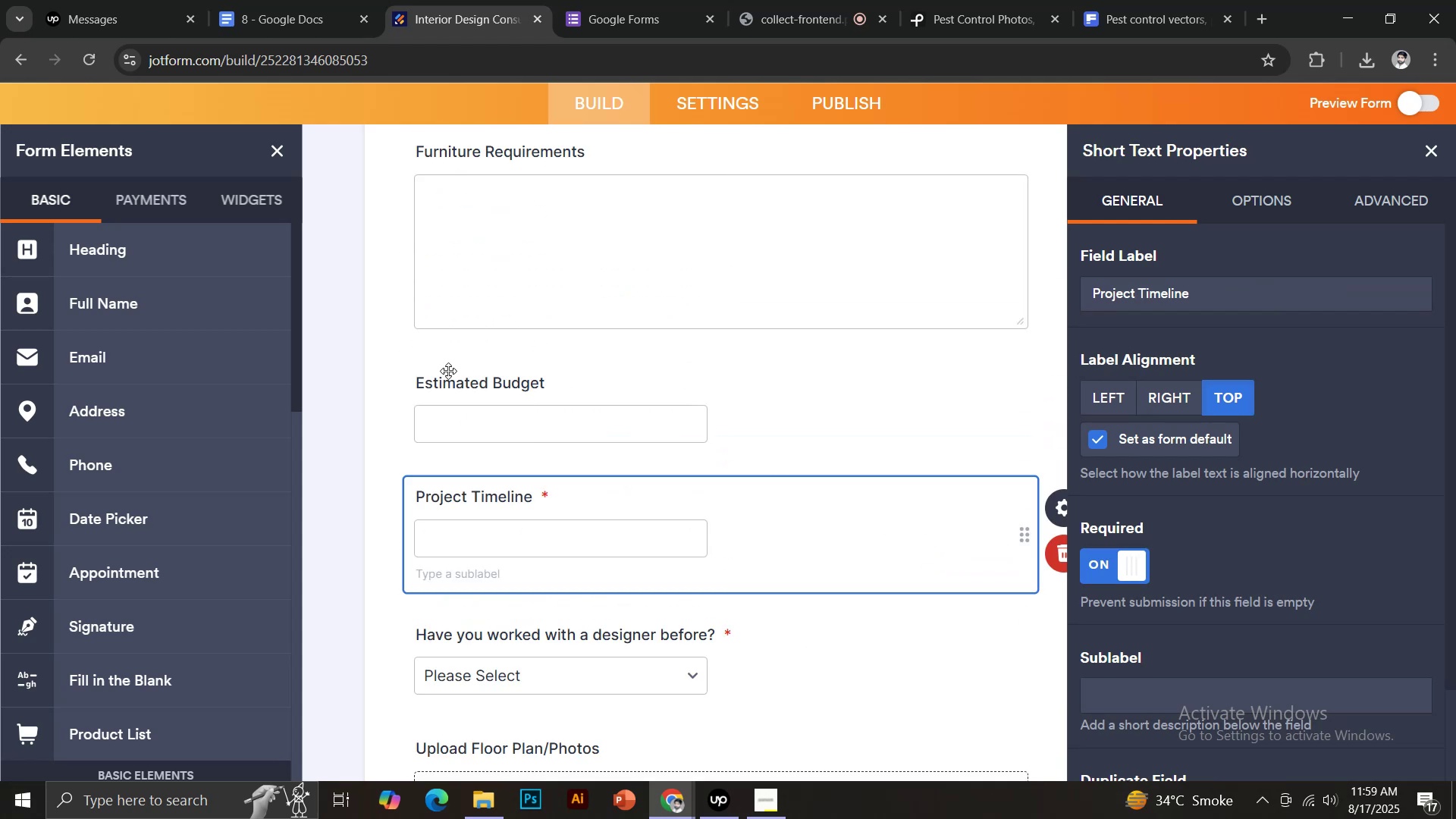 
left_click([491, 381])
 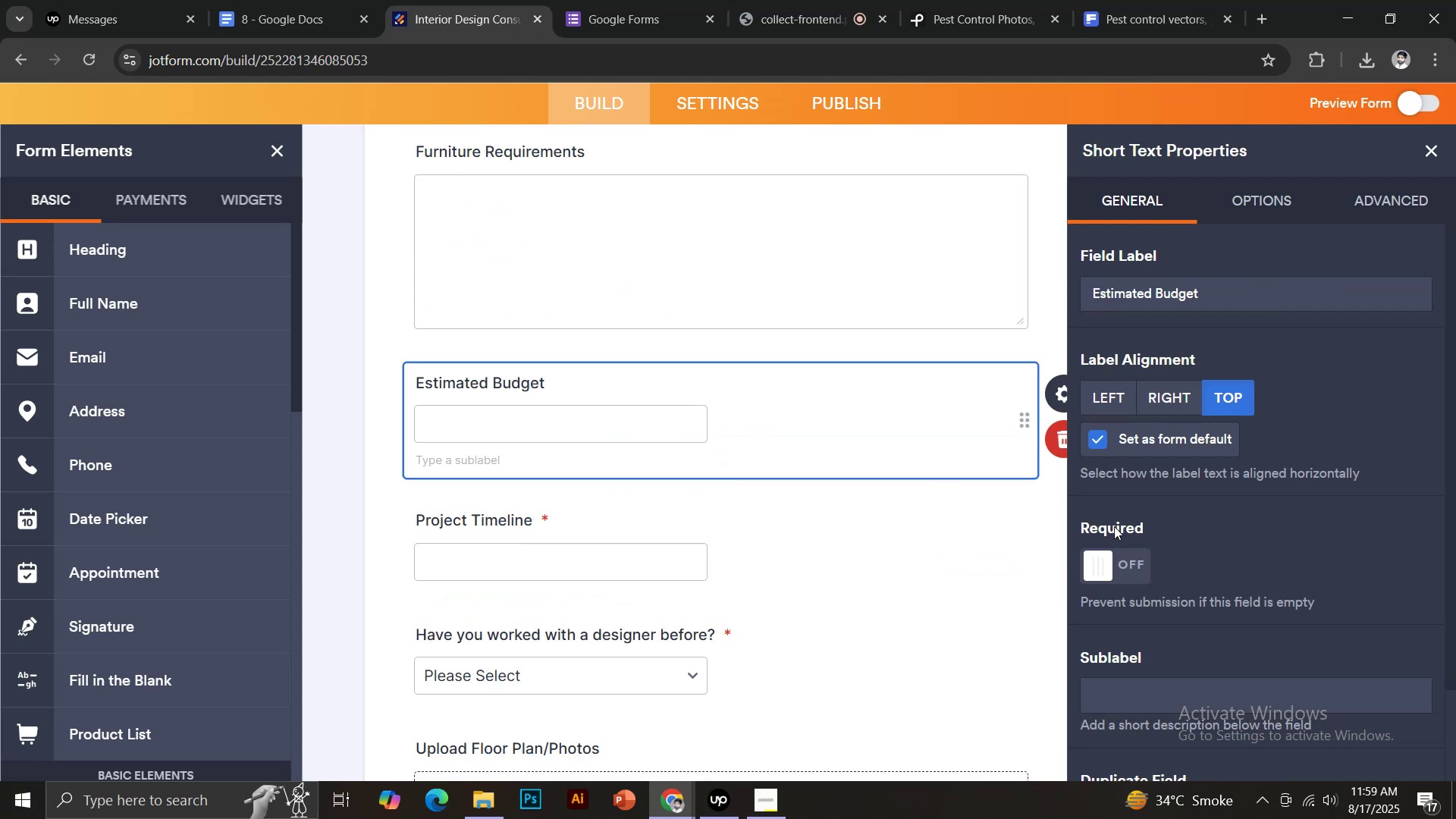 
left_click([1127, 554])
 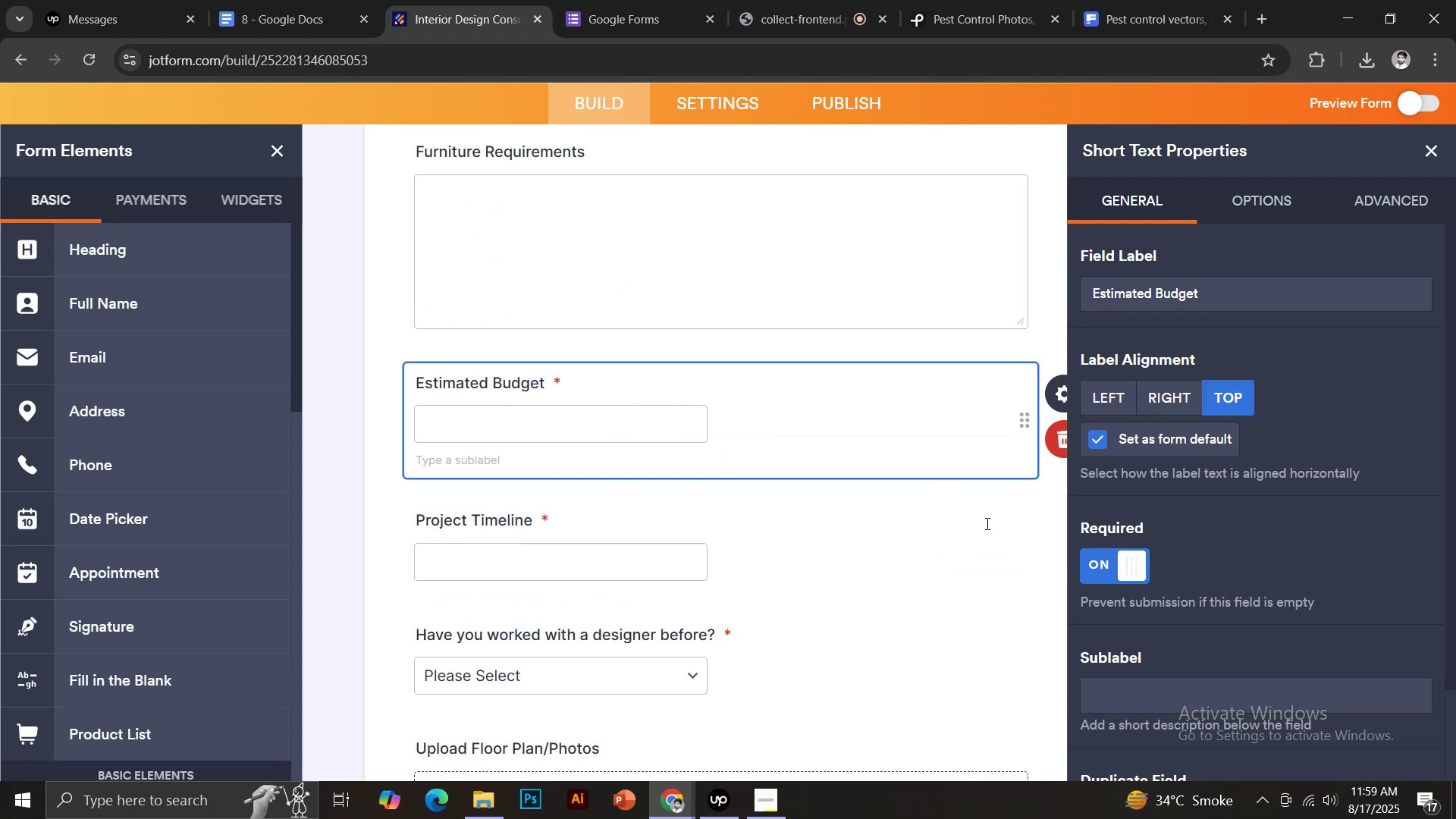 
scroll: coordinate [973, 523], scroll_direction: up, amount: 2.0
 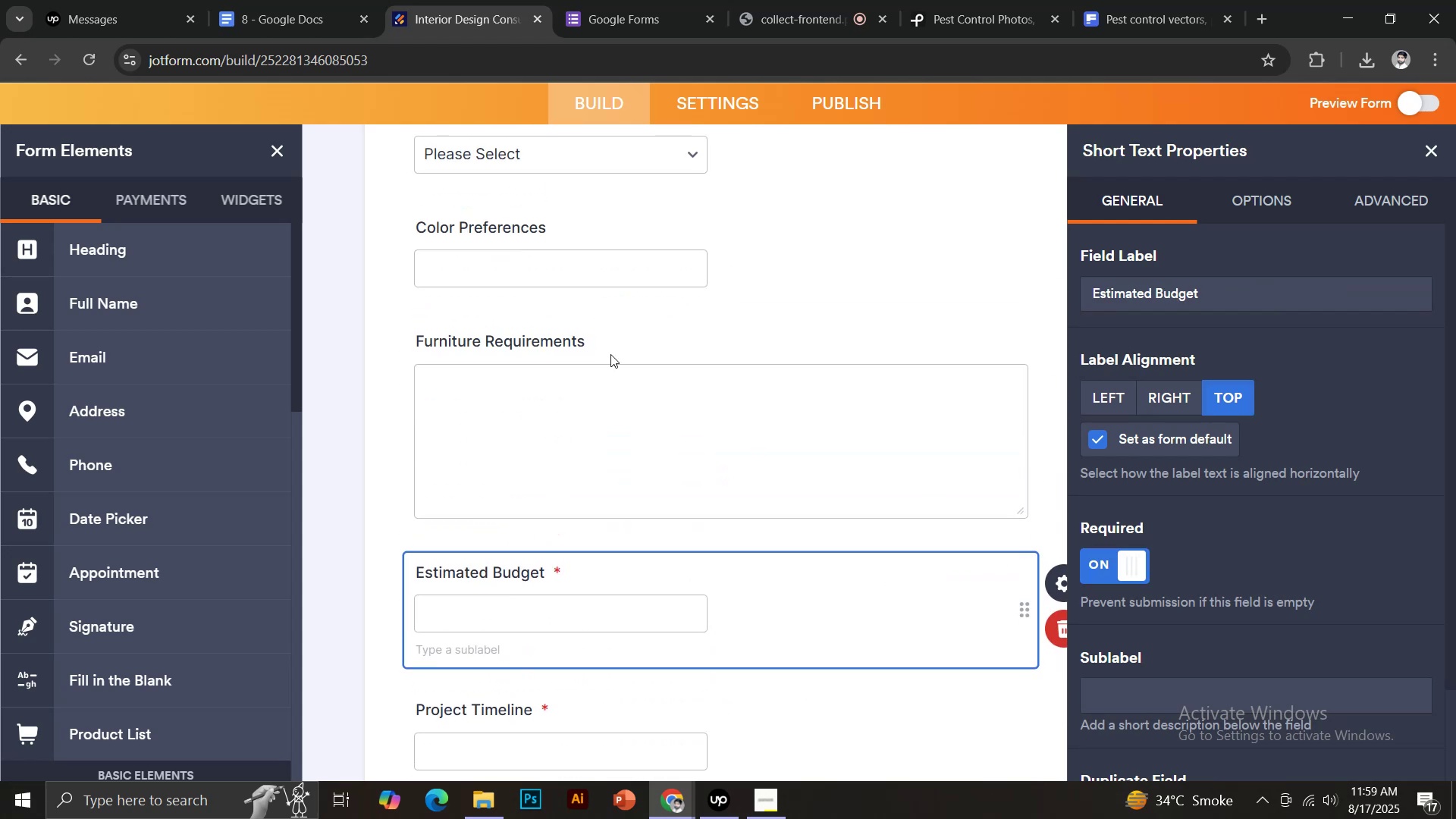 
left_click([601, 347])
 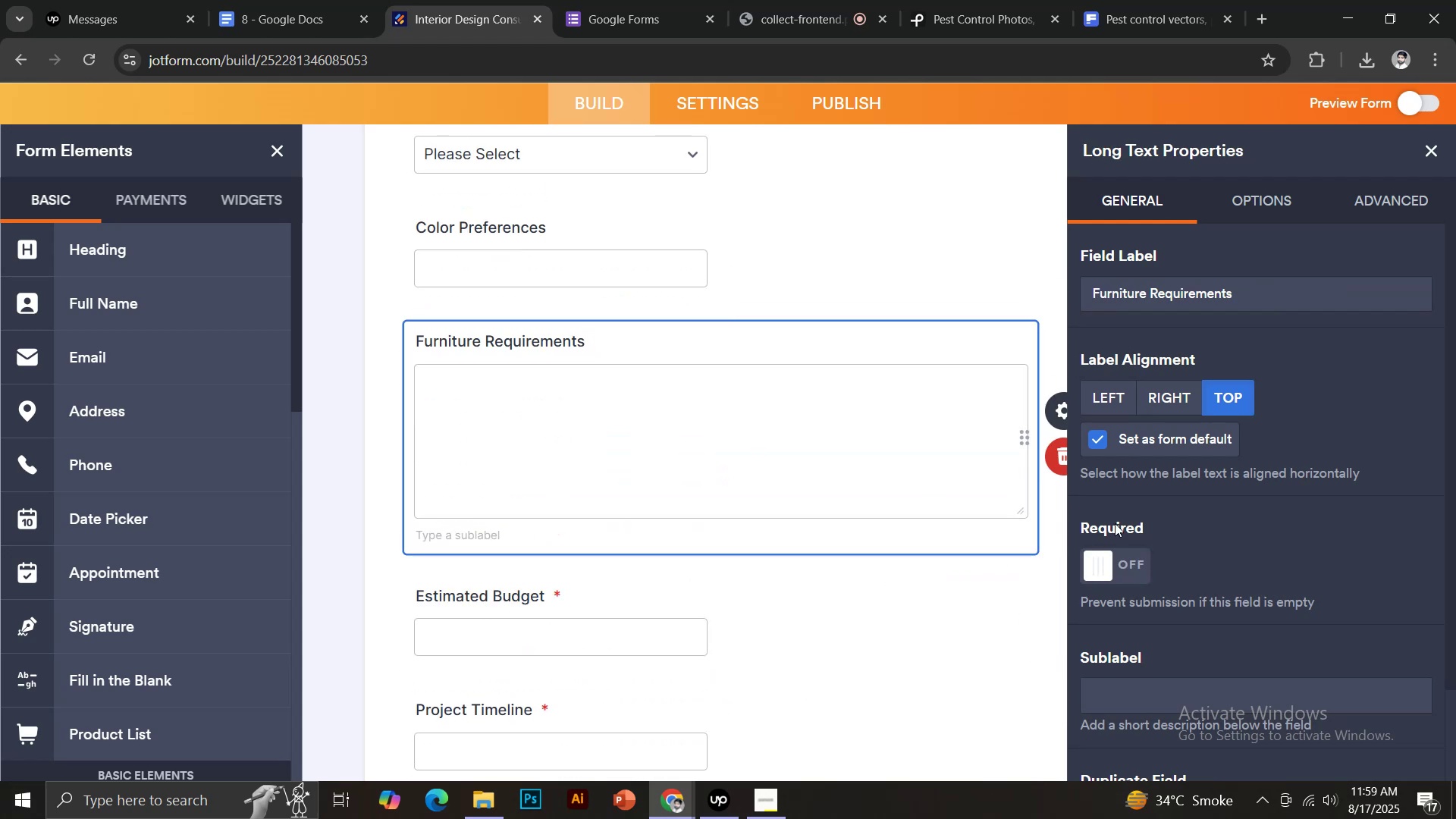 
left_click([1130, 553])
 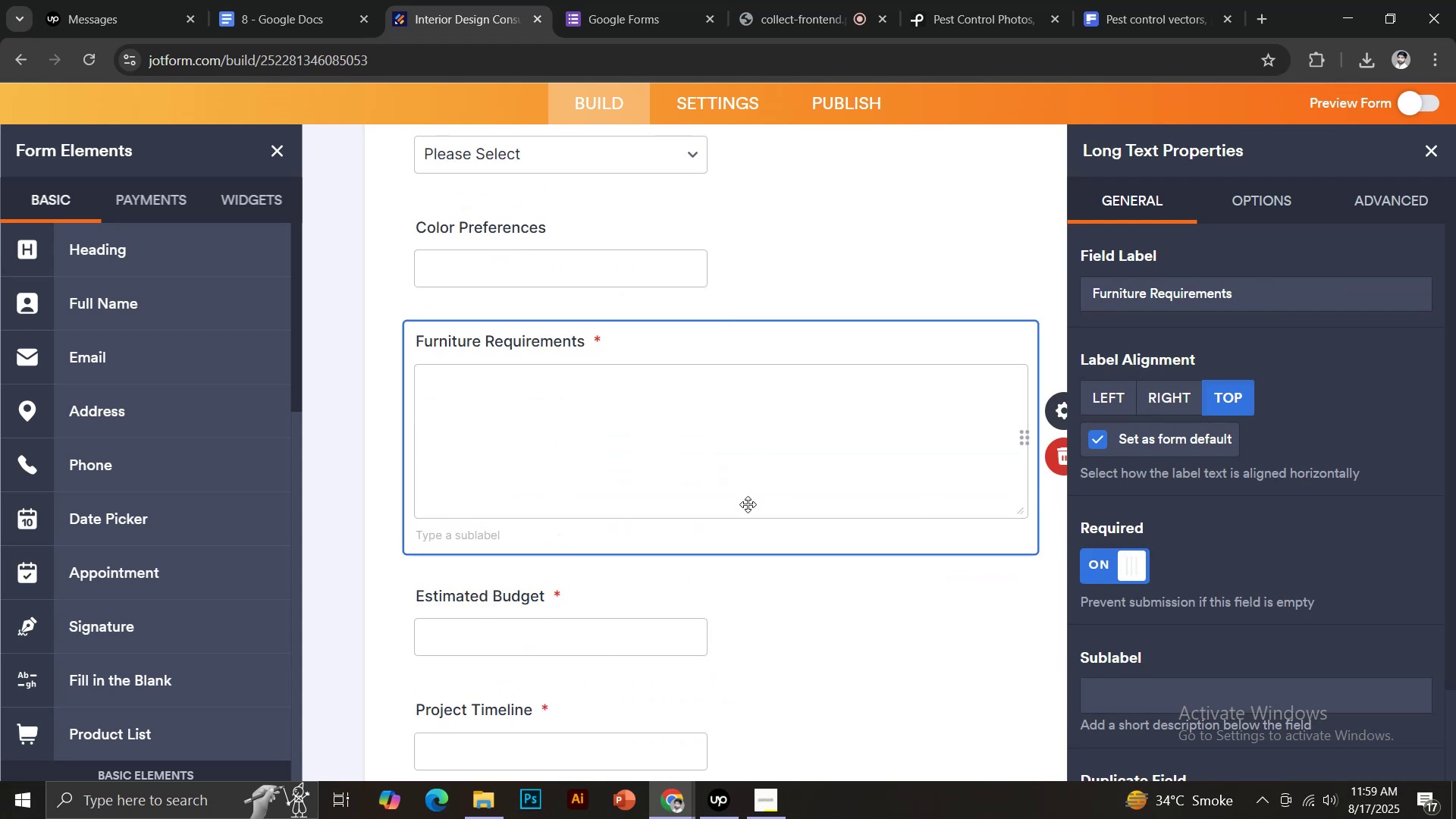 
scroll: coordinate [748, 502], scroll_direction: up, amount: 1.0
 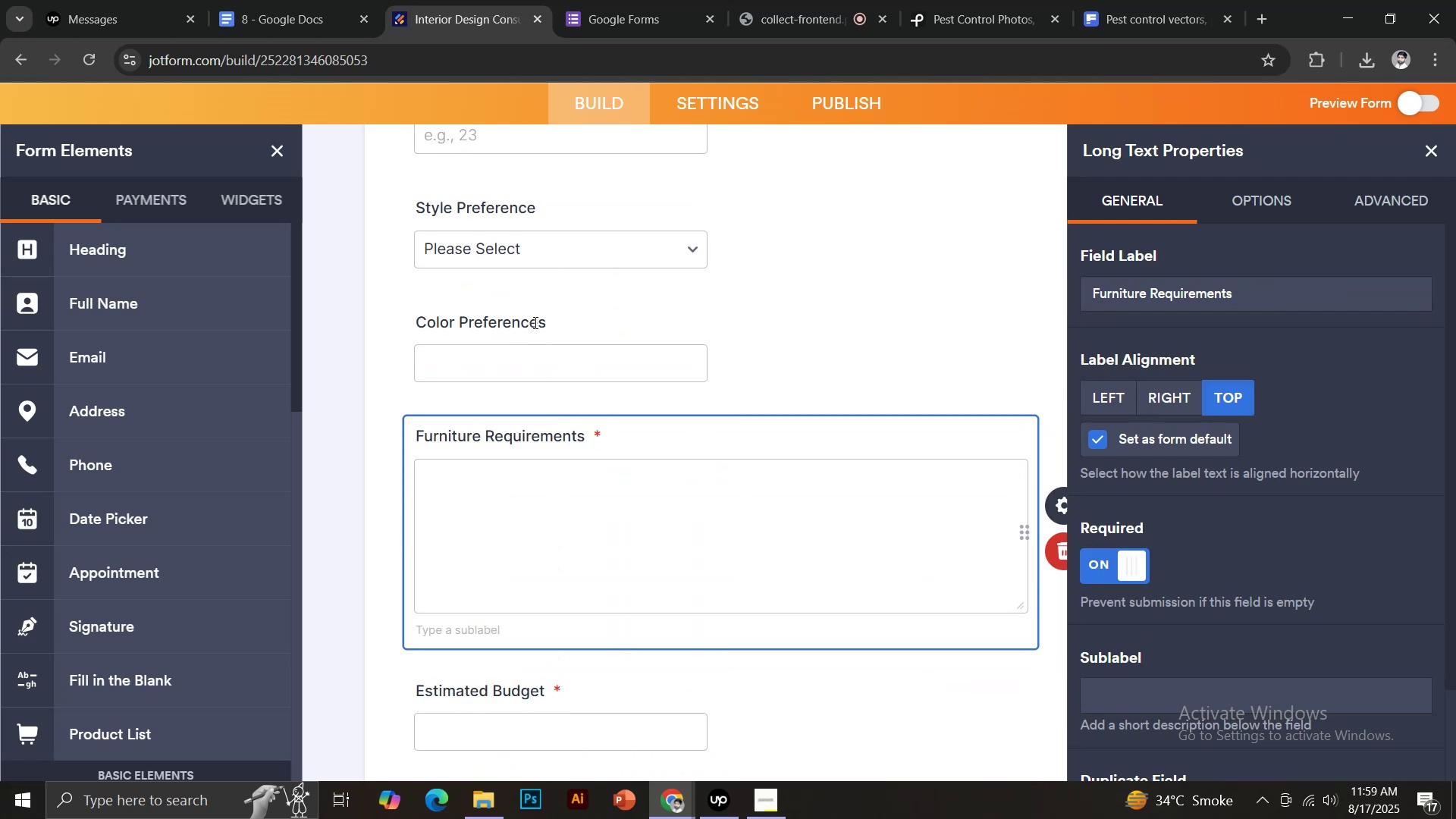 
left_click([551, 320])
 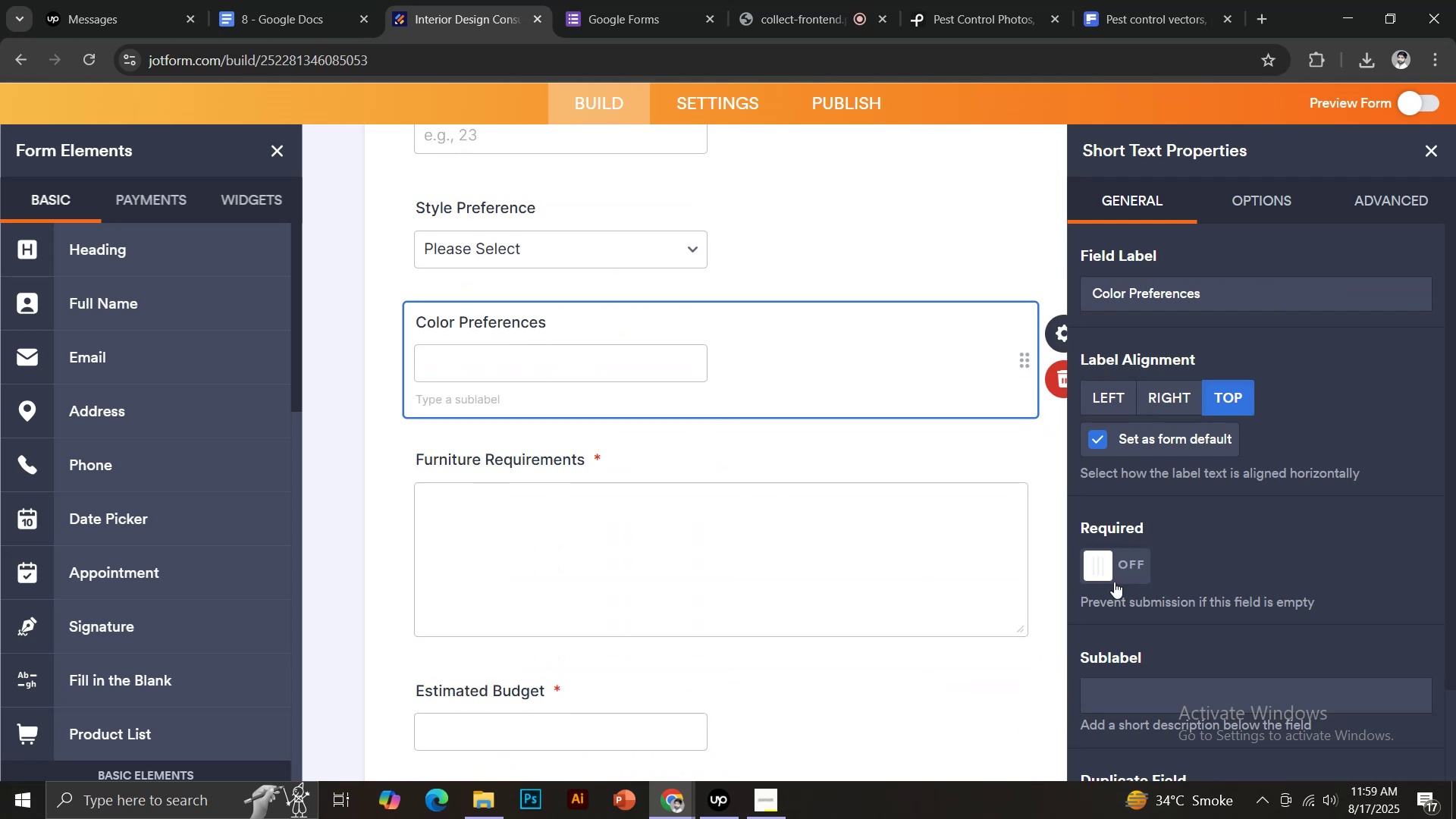 
left_click([1116, 580])
 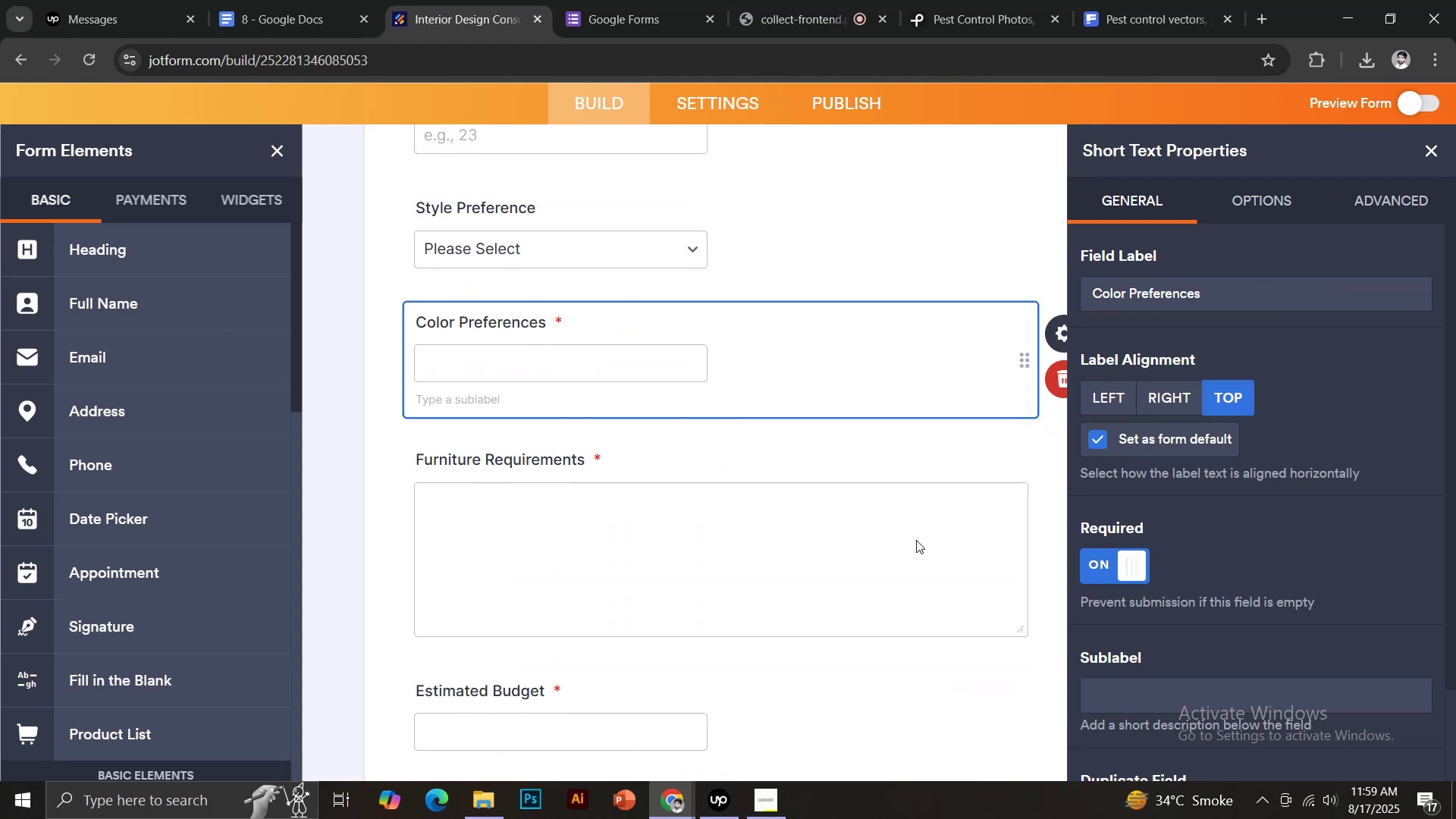 
scroll: coordinate [915, 539], scroll_direction: up, amount: 1.0
 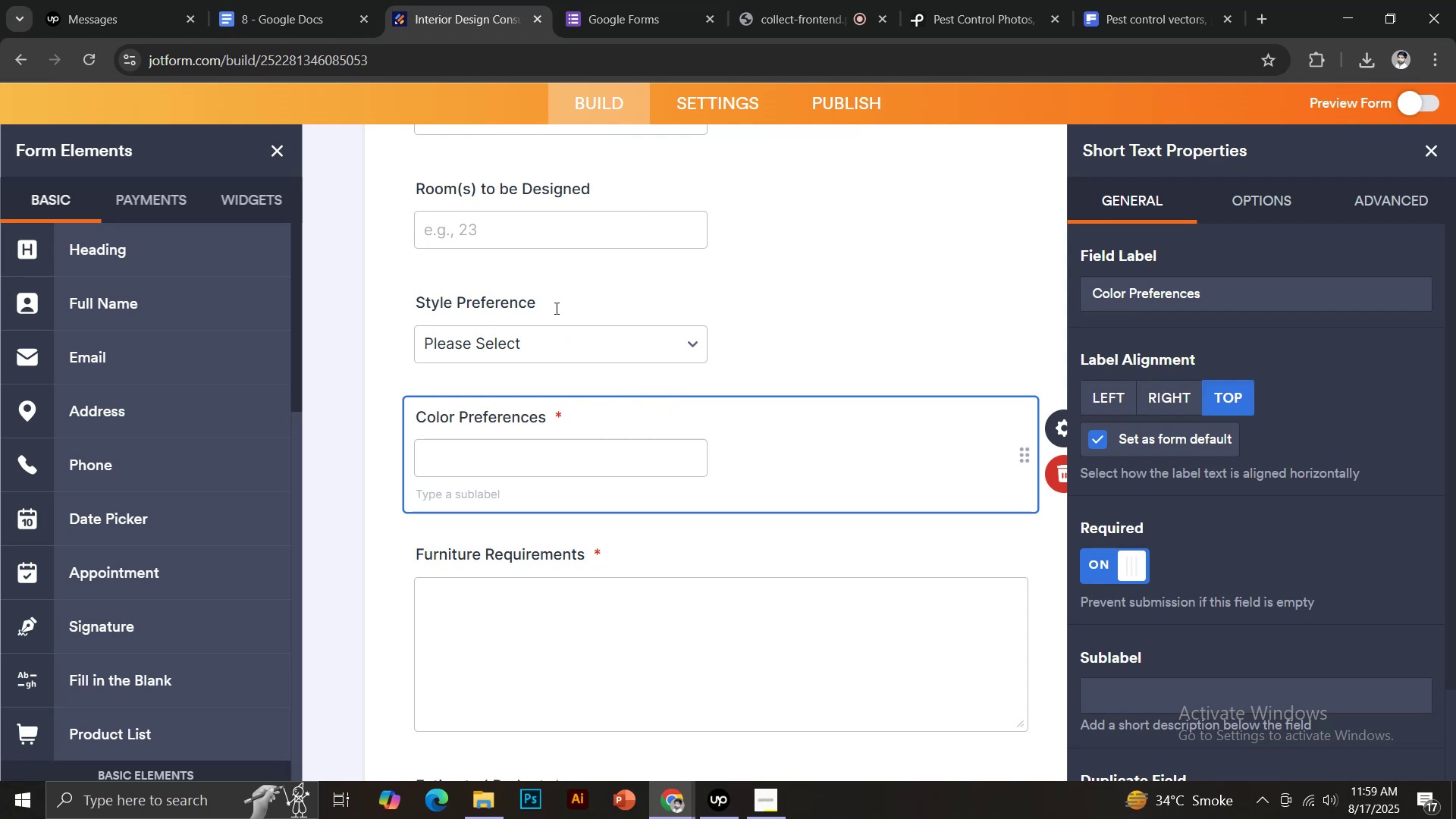 
left_click([550, 302])
 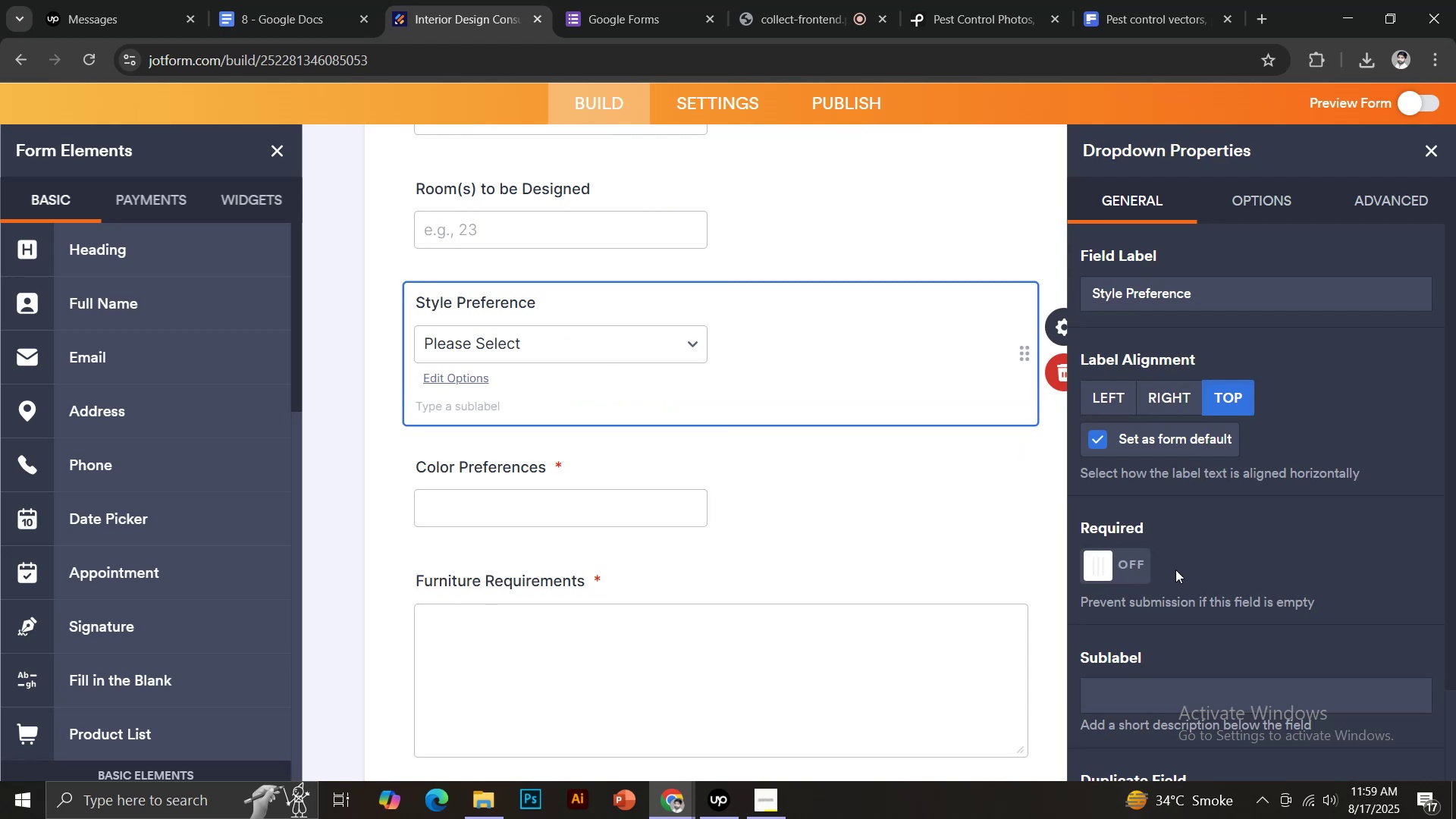 
left_click([1138, 574])
 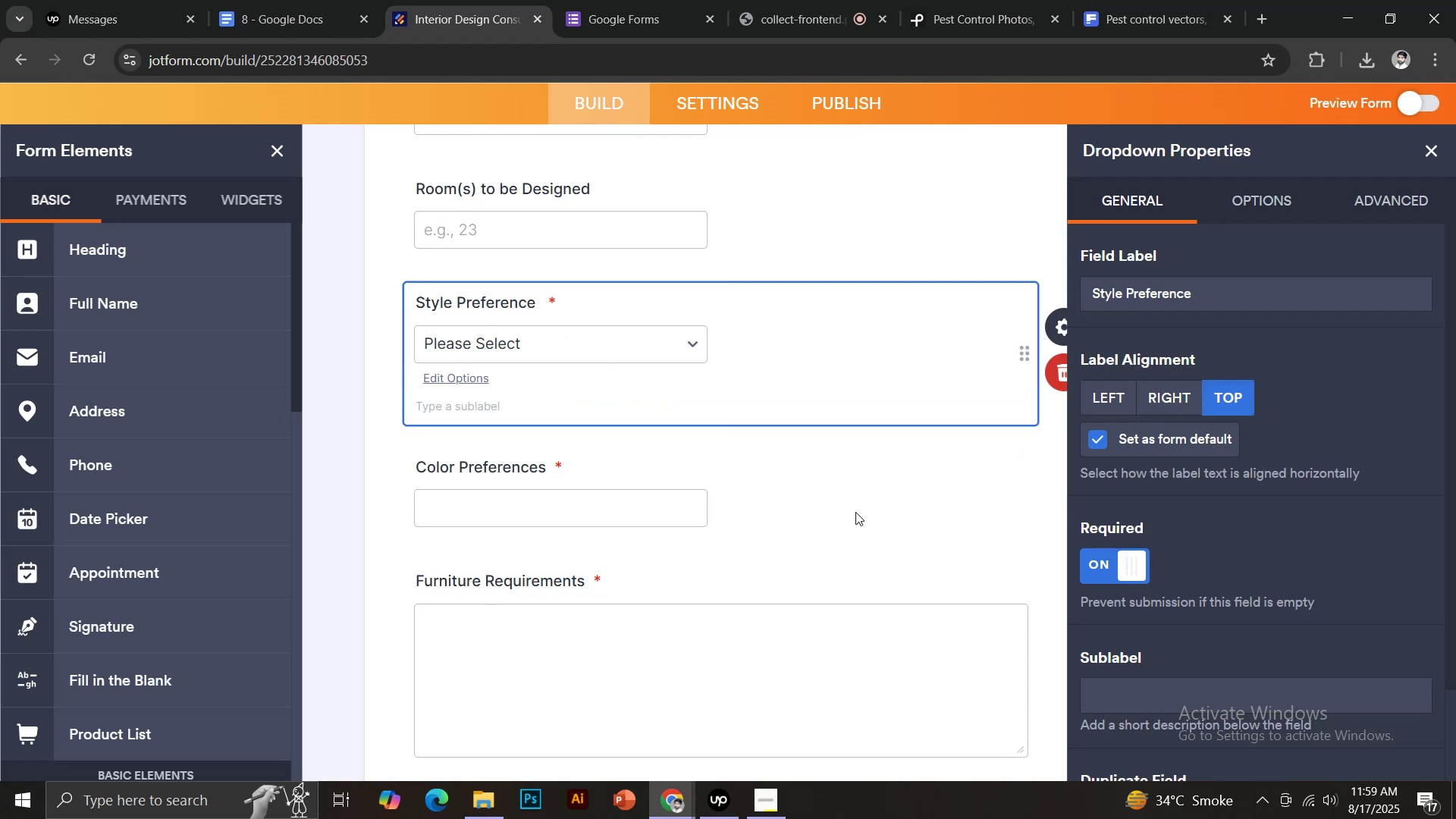 
scroll: coordinate [726, 479], scroll_direction: up, amount: 3.0
 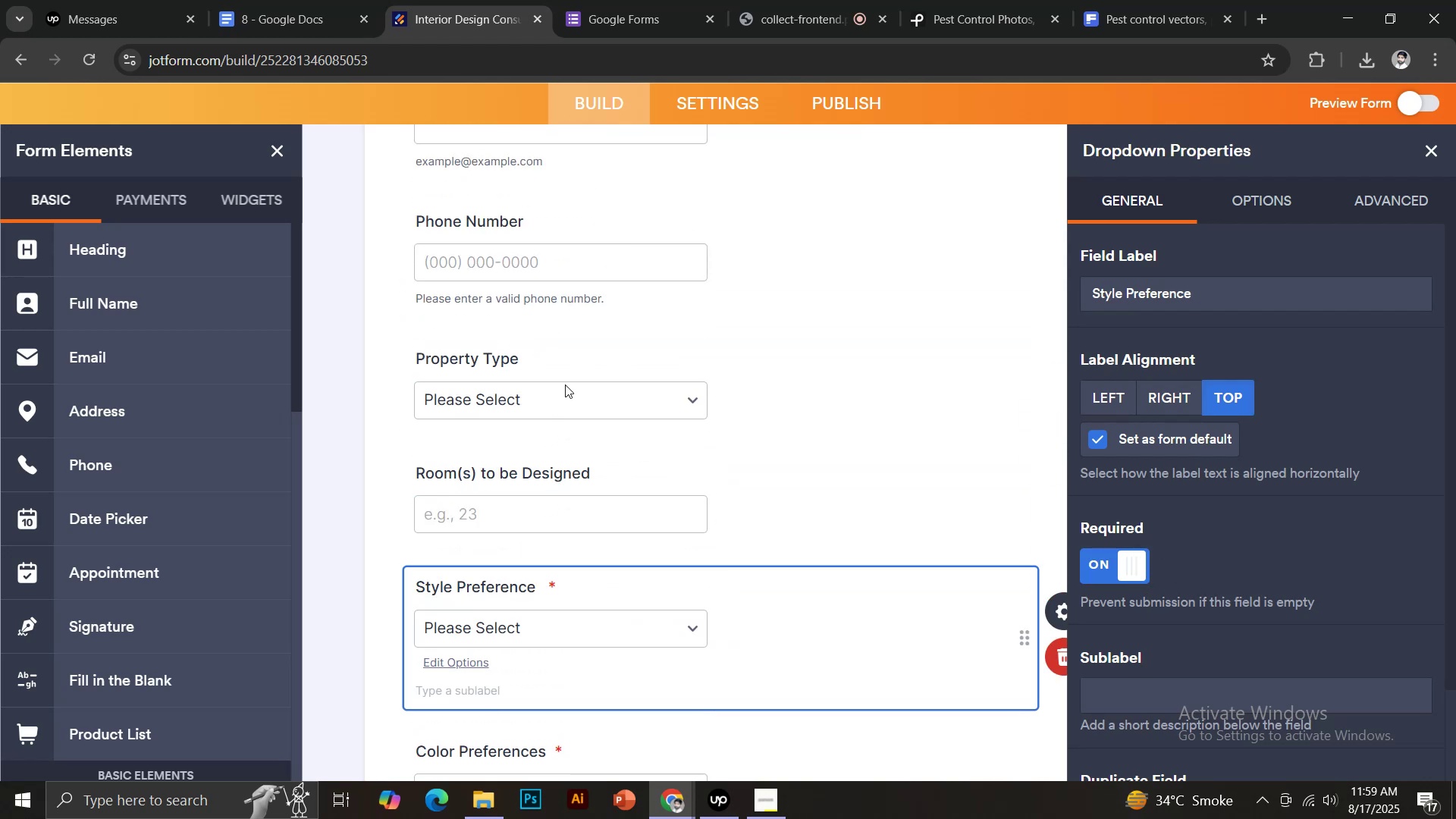 
left_click([553, 358])
 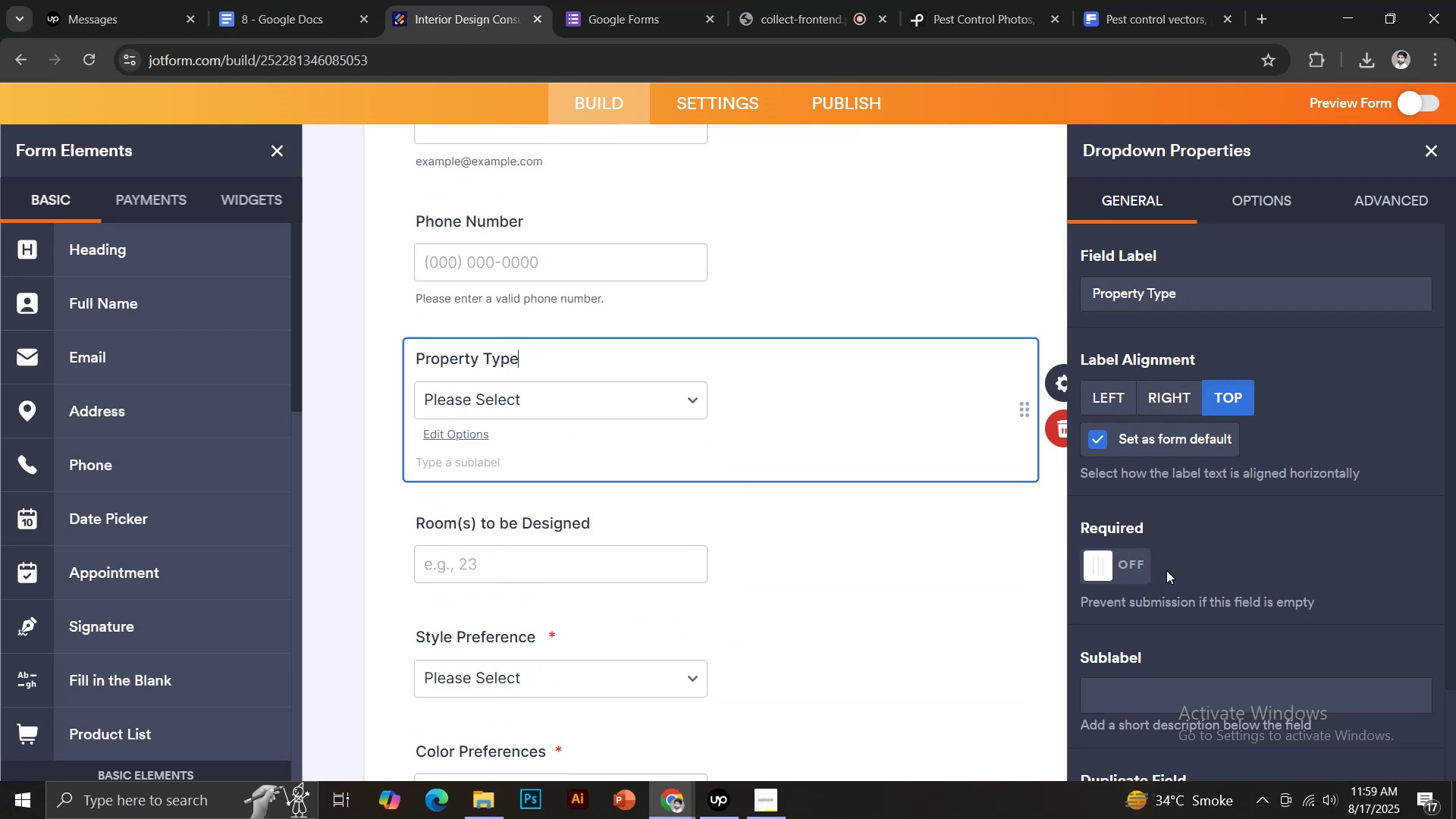 
left_click([1138, 556])
 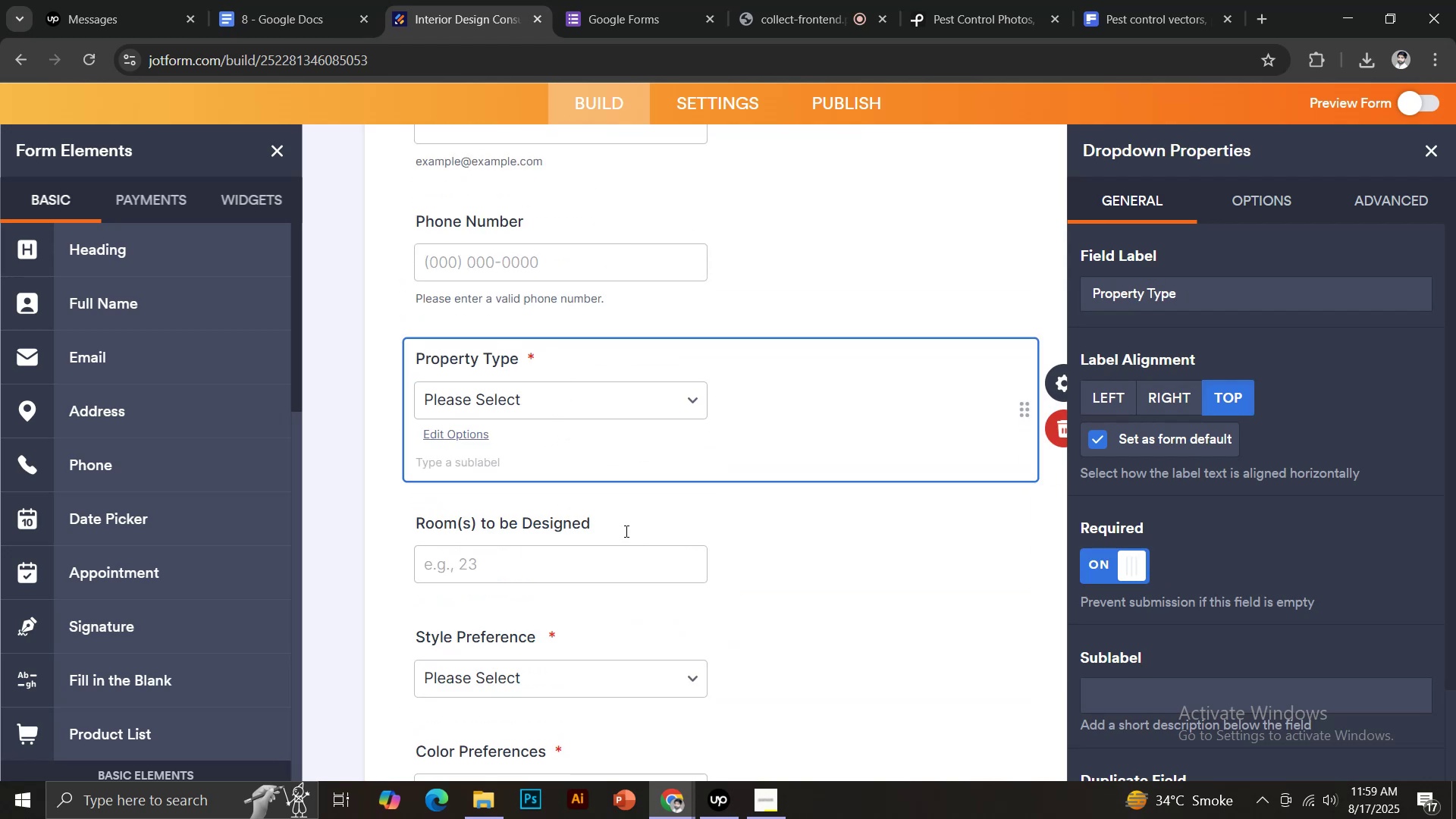 
left_click([623, 529])
 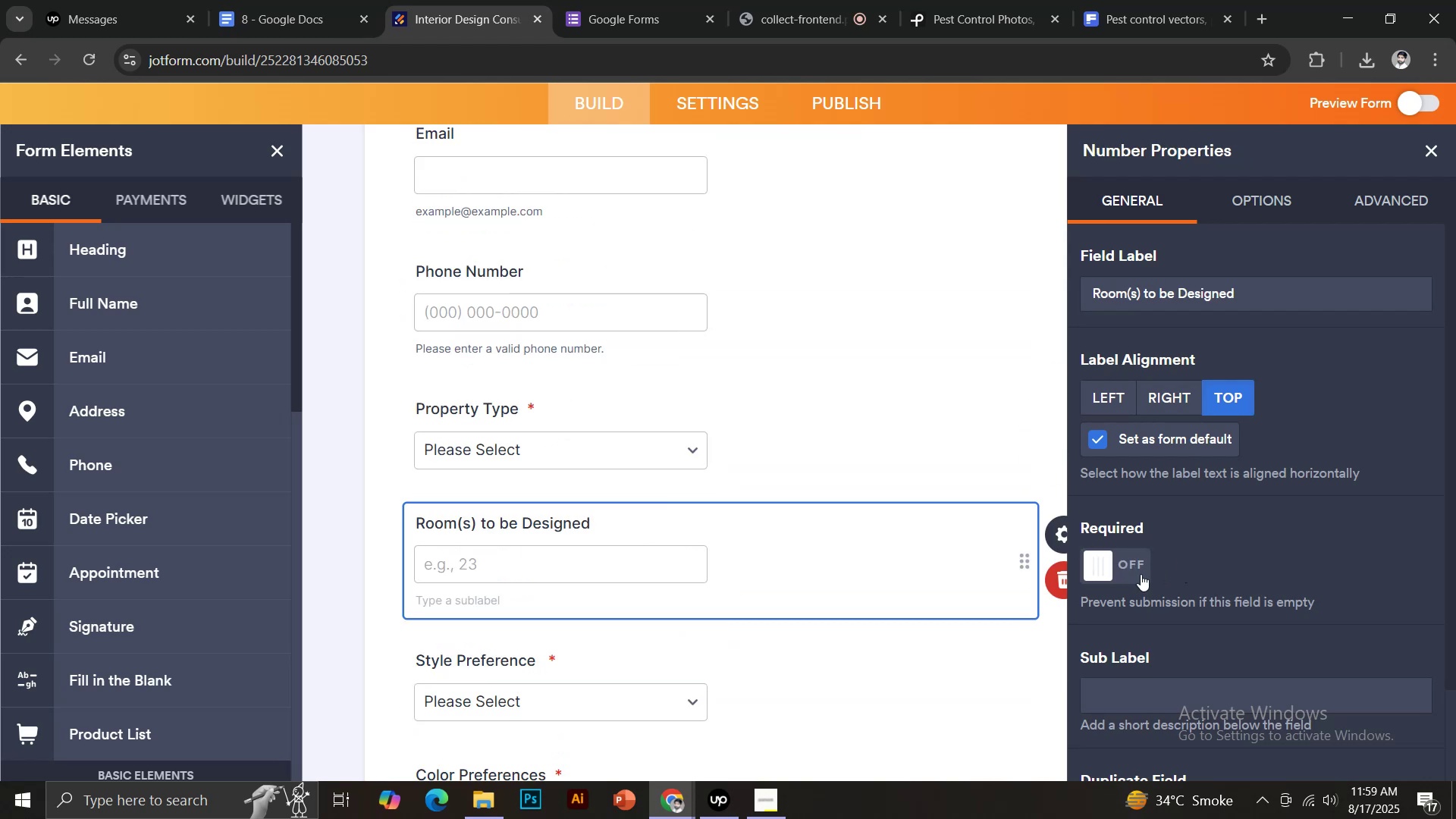 
scroll: coordinate [883, 542], scroll_direction: up, amount: 1.0
 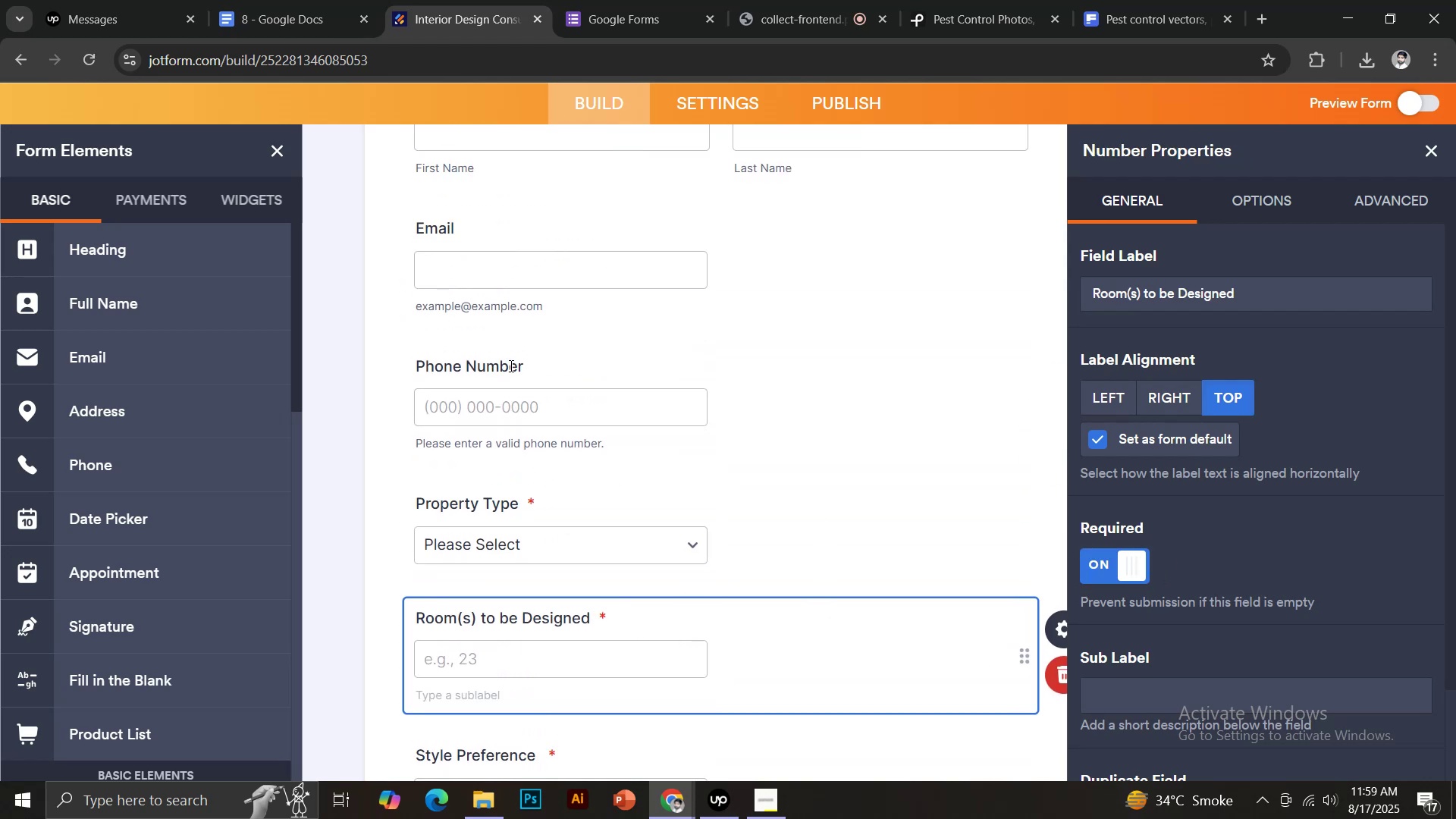 
left_click([513, 365])
 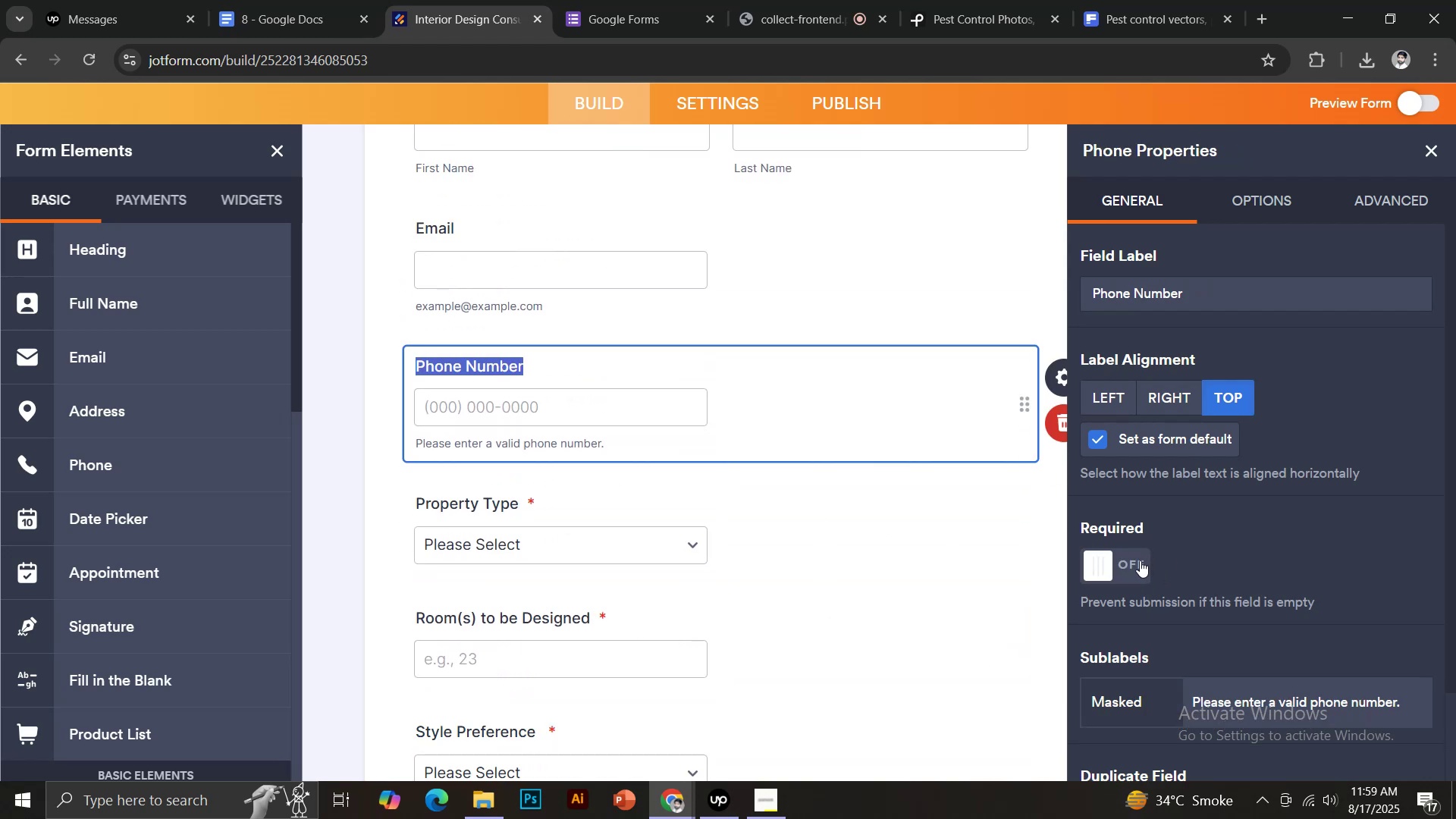 
scroll: coordinate [745, 511], scroll_direction: up, amount: 1.0
 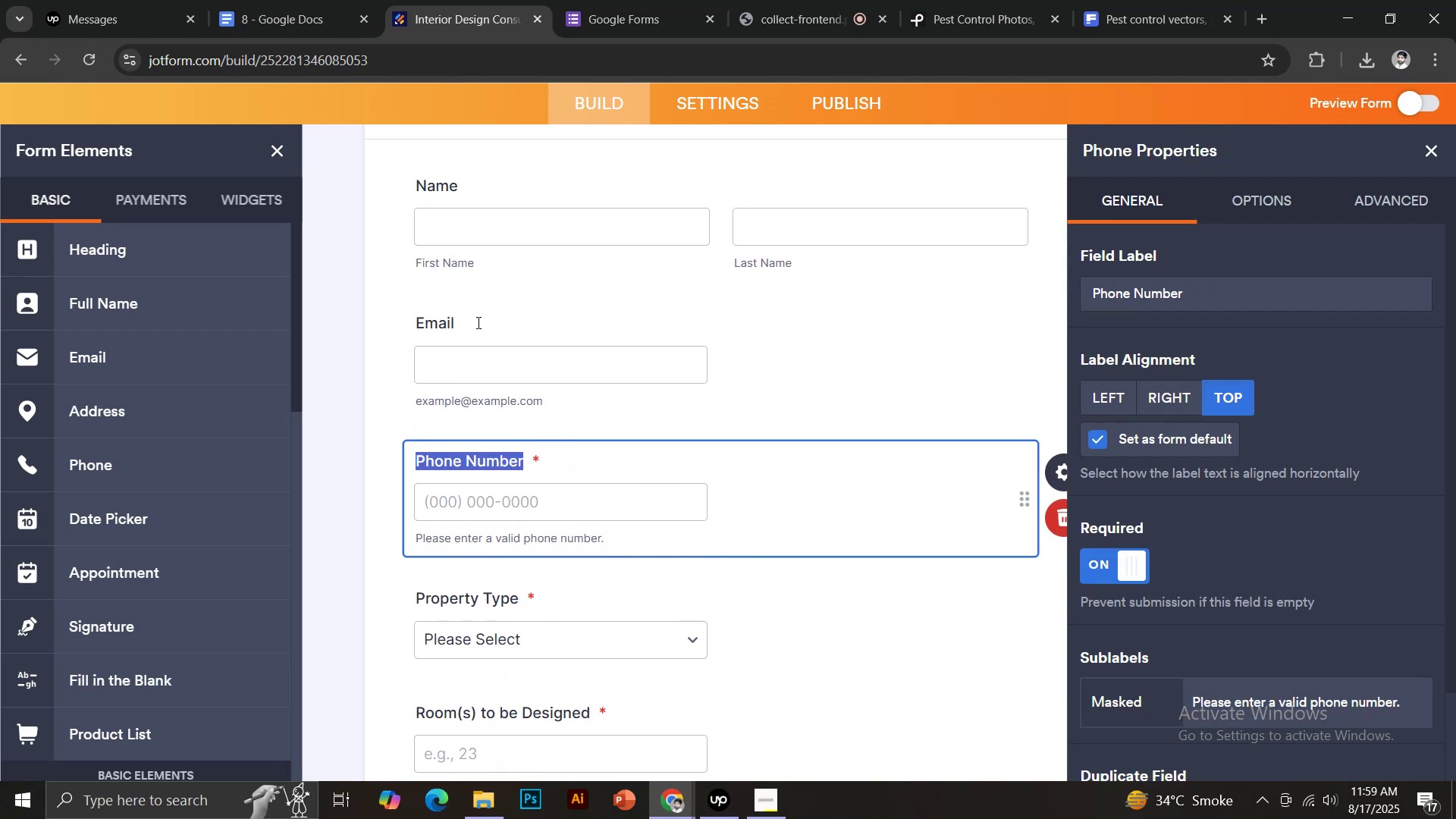 
left_click([471, 314])
 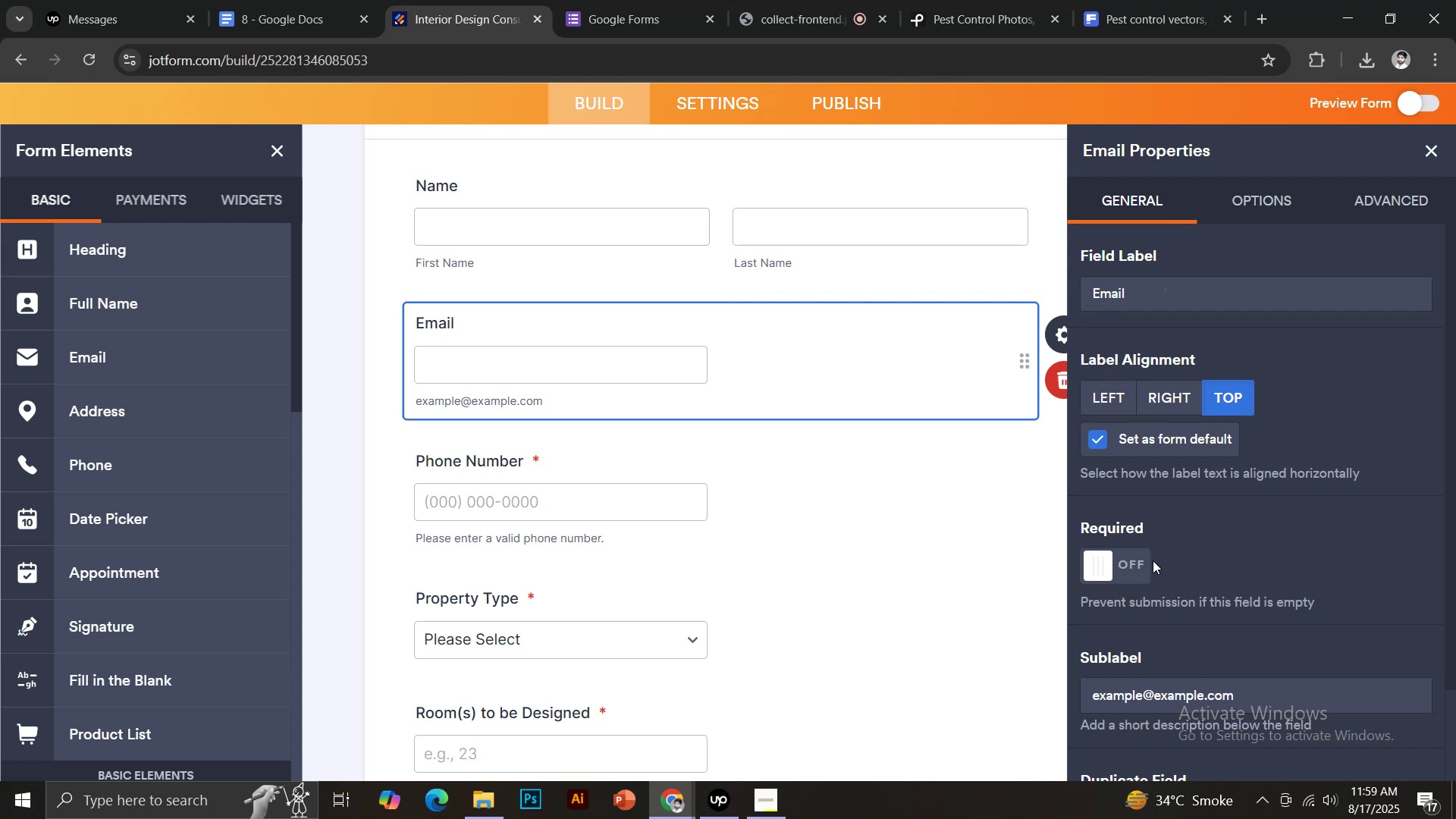 
double_click([1142, 563])
 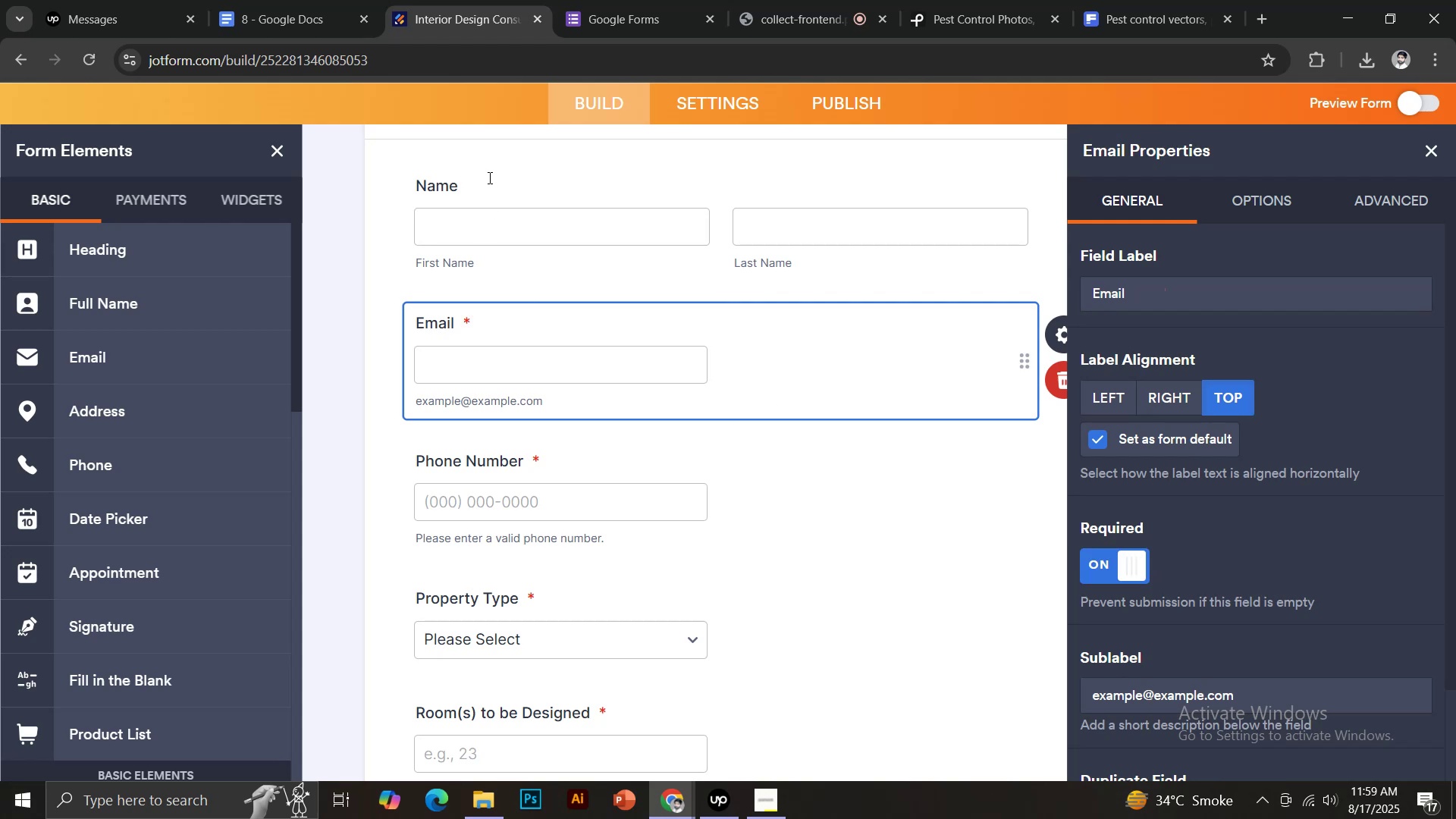 
left_click([488, 175])
 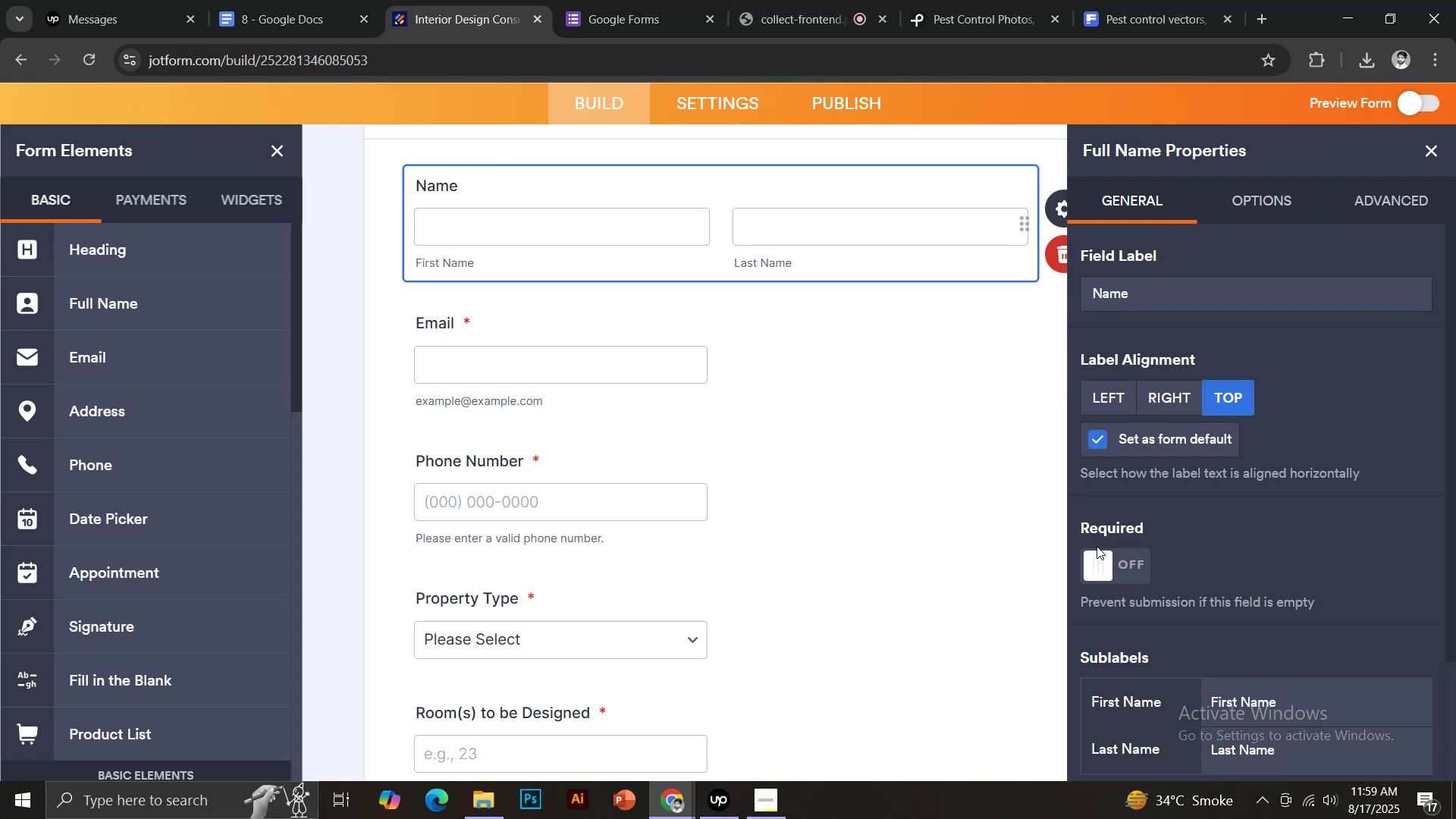 
left_click([1112, 554])
 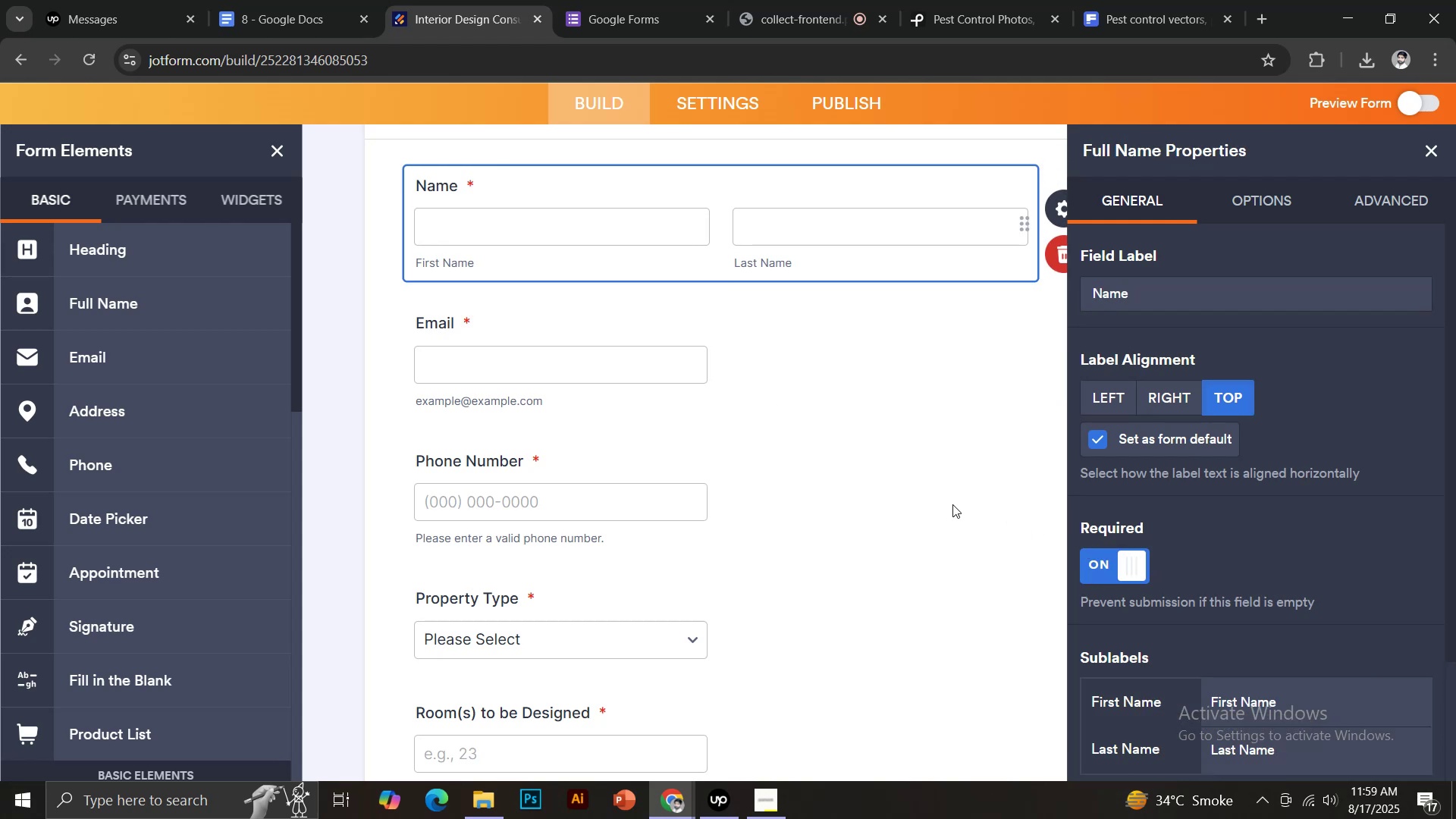 
scroll: coordinate [944, 504], scroll_direction: up, amount: 3.0
 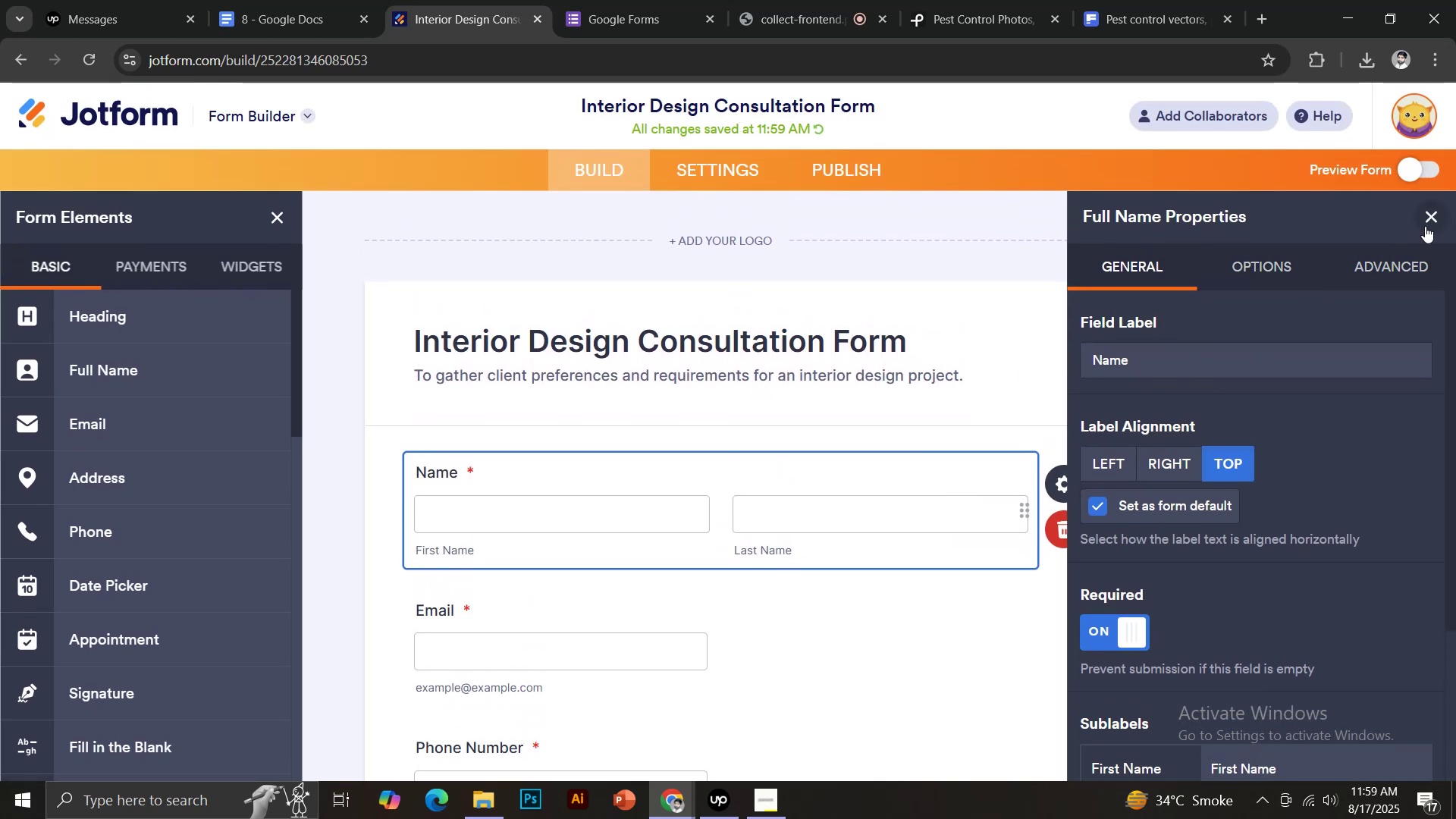 
left_click([1425, 225])
 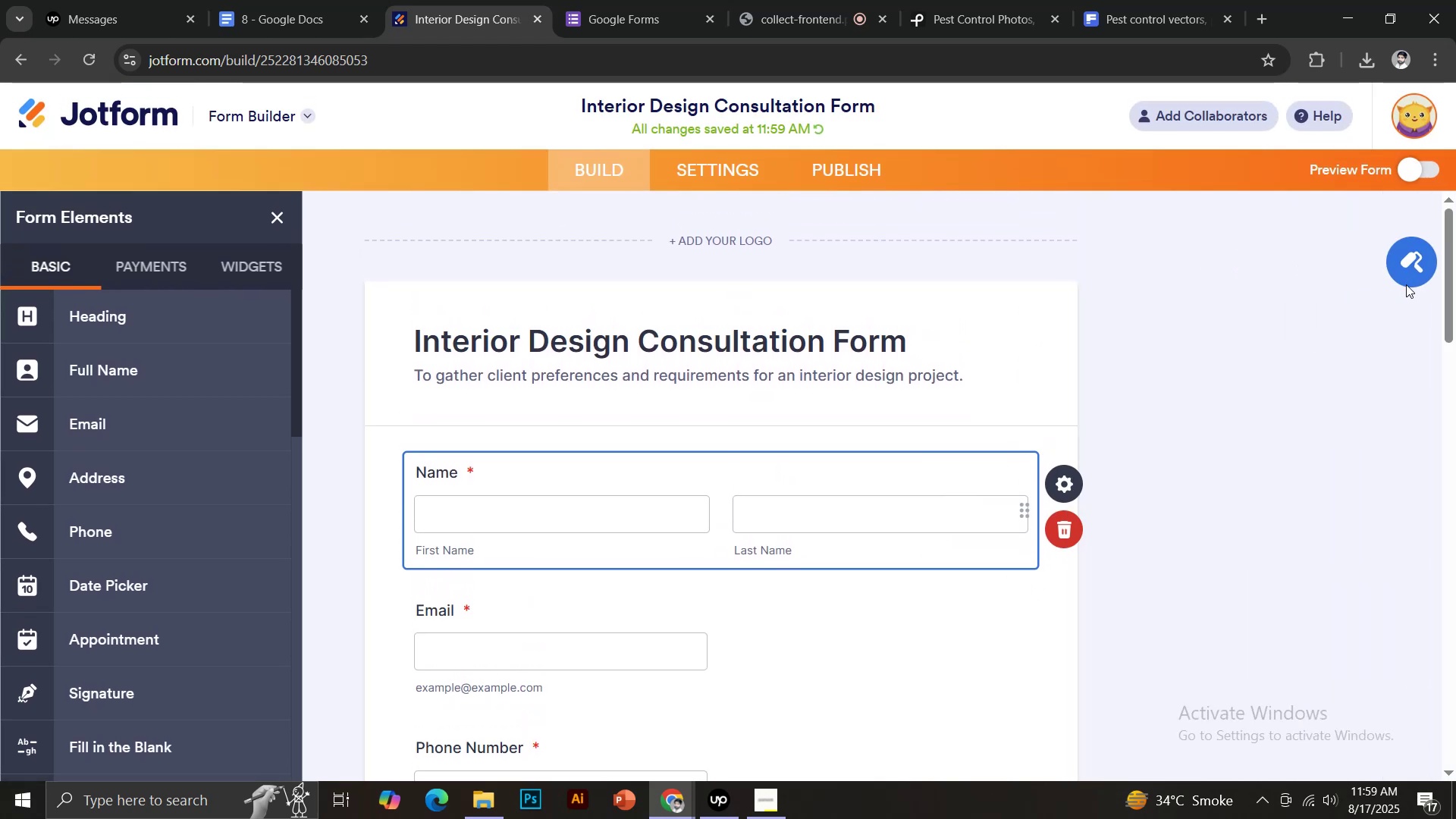 
left_click([1411, 269])
 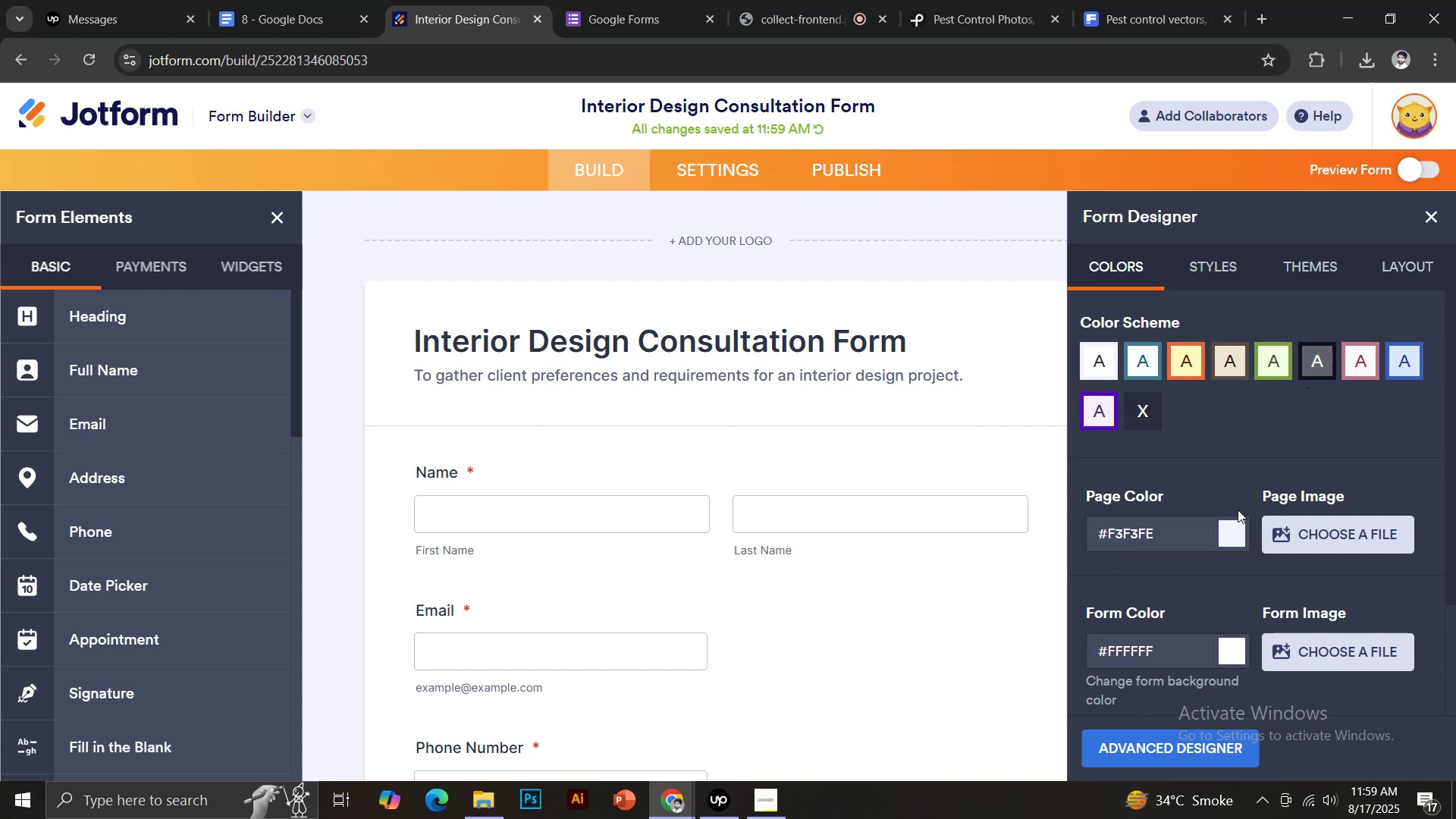 
left_click([1223, 538])
 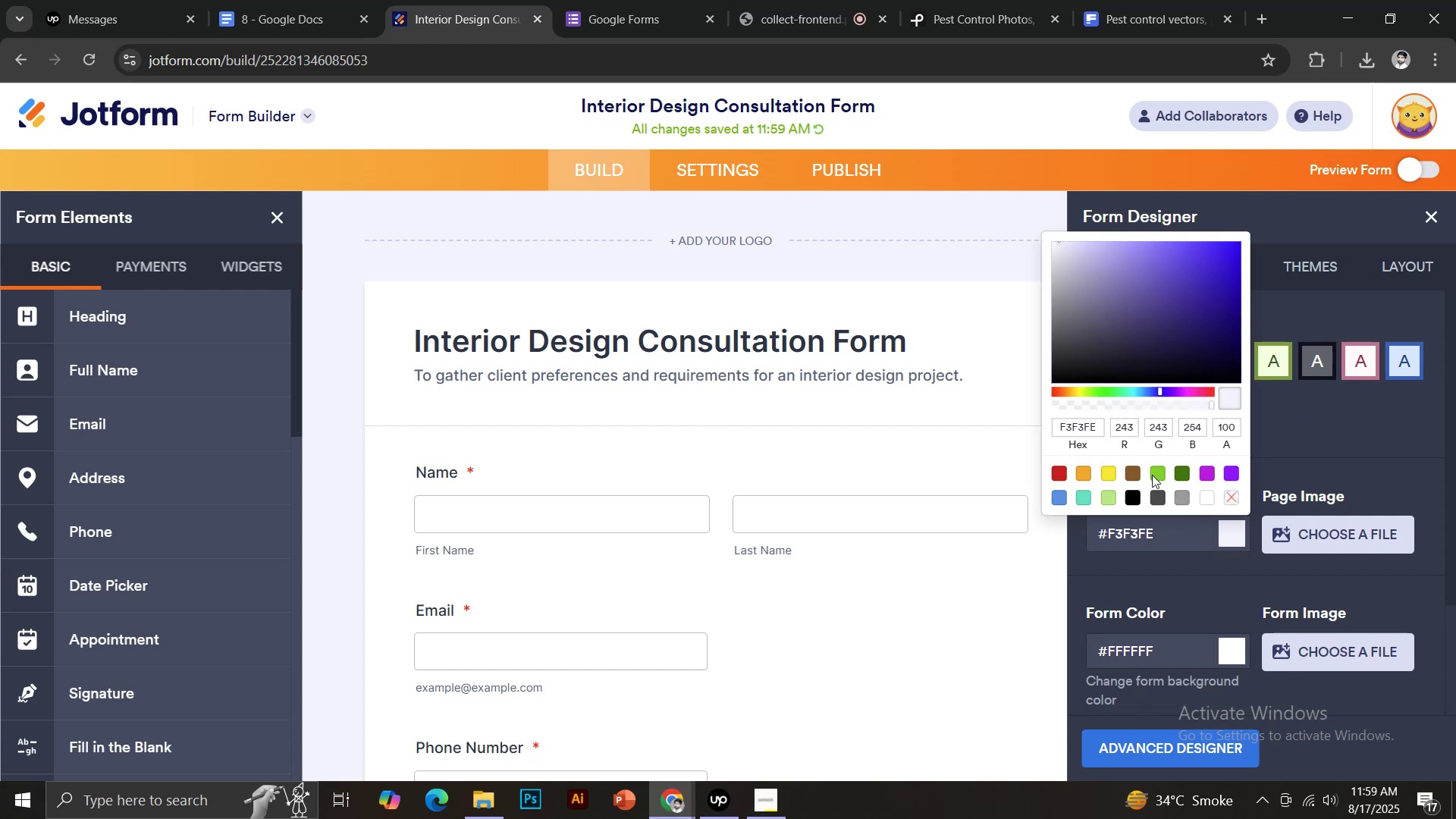 
left_click([1072, 393])
 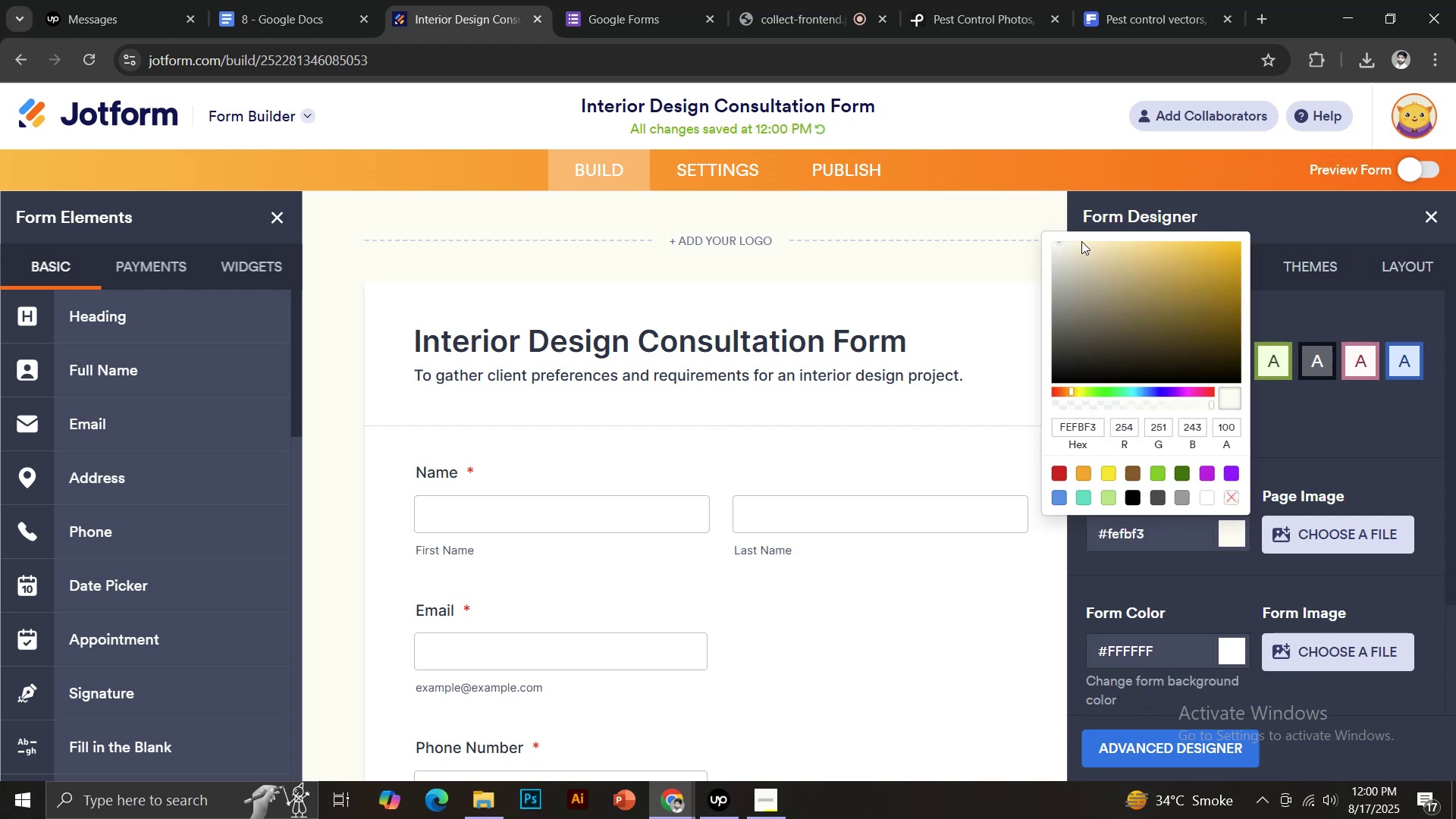 
left_click([1081, 241])
 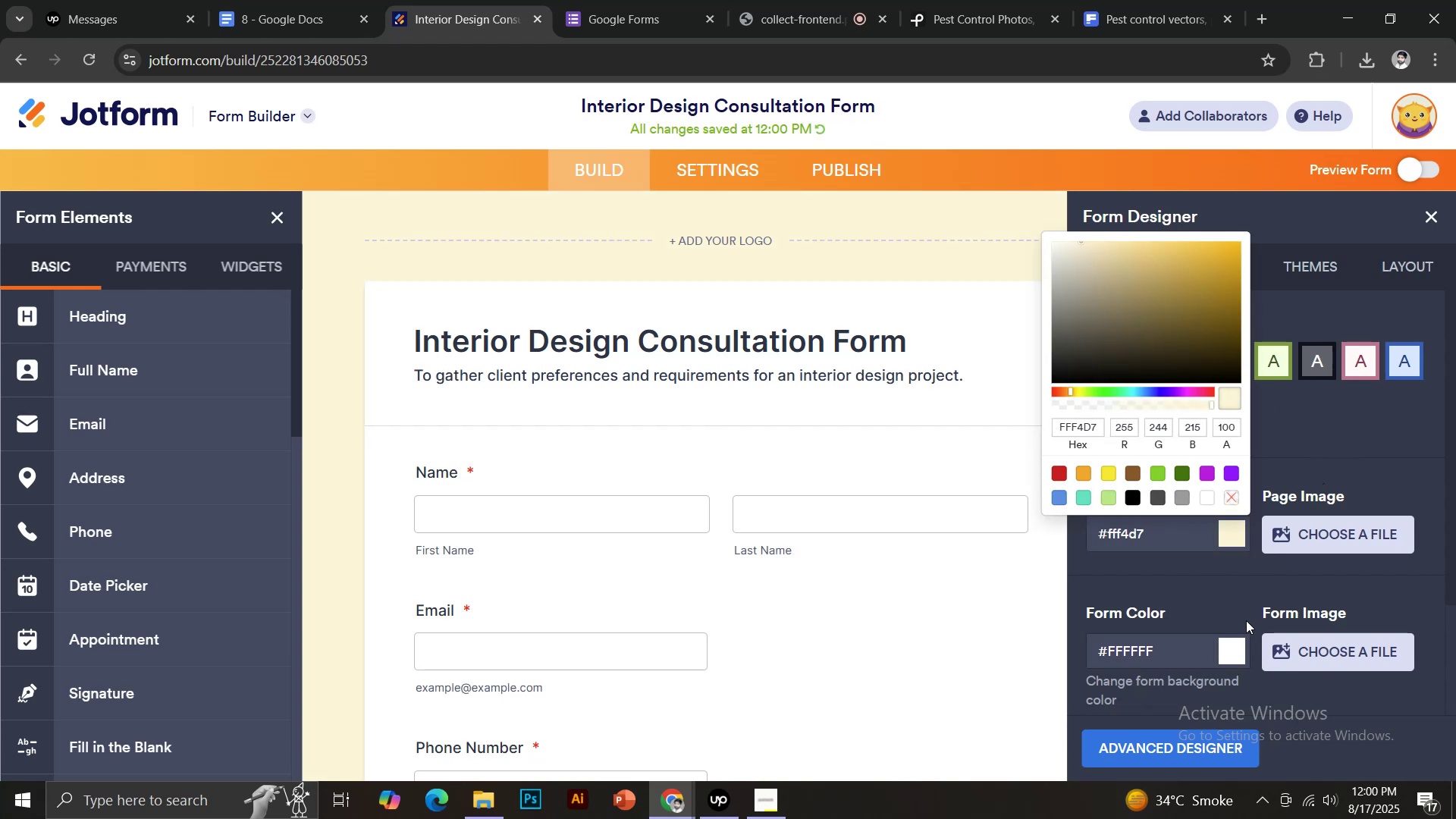 
left_click([1232, 643])
 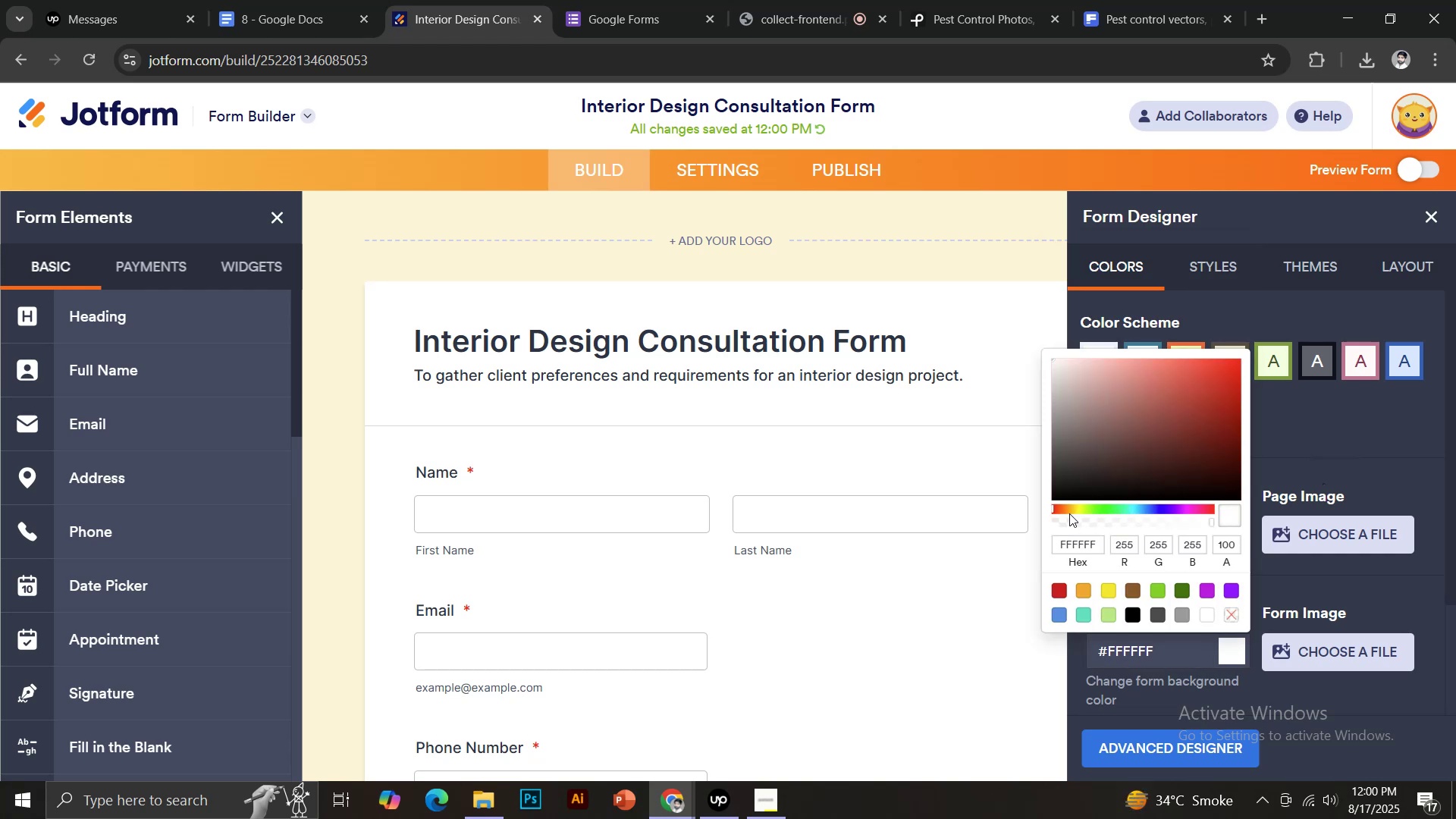 
left_click([1075, 512])
 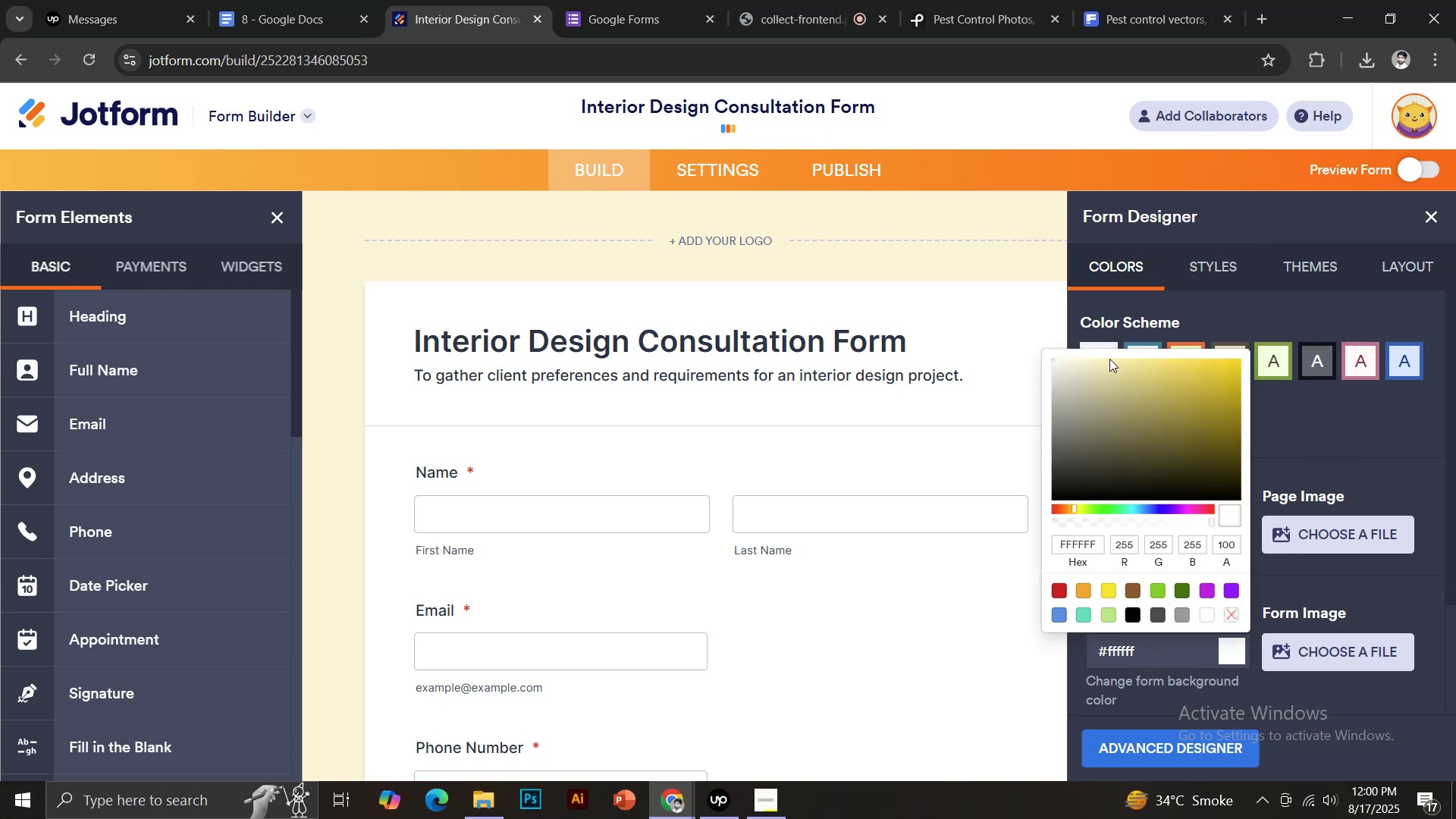 
left_click([1109, 359])
 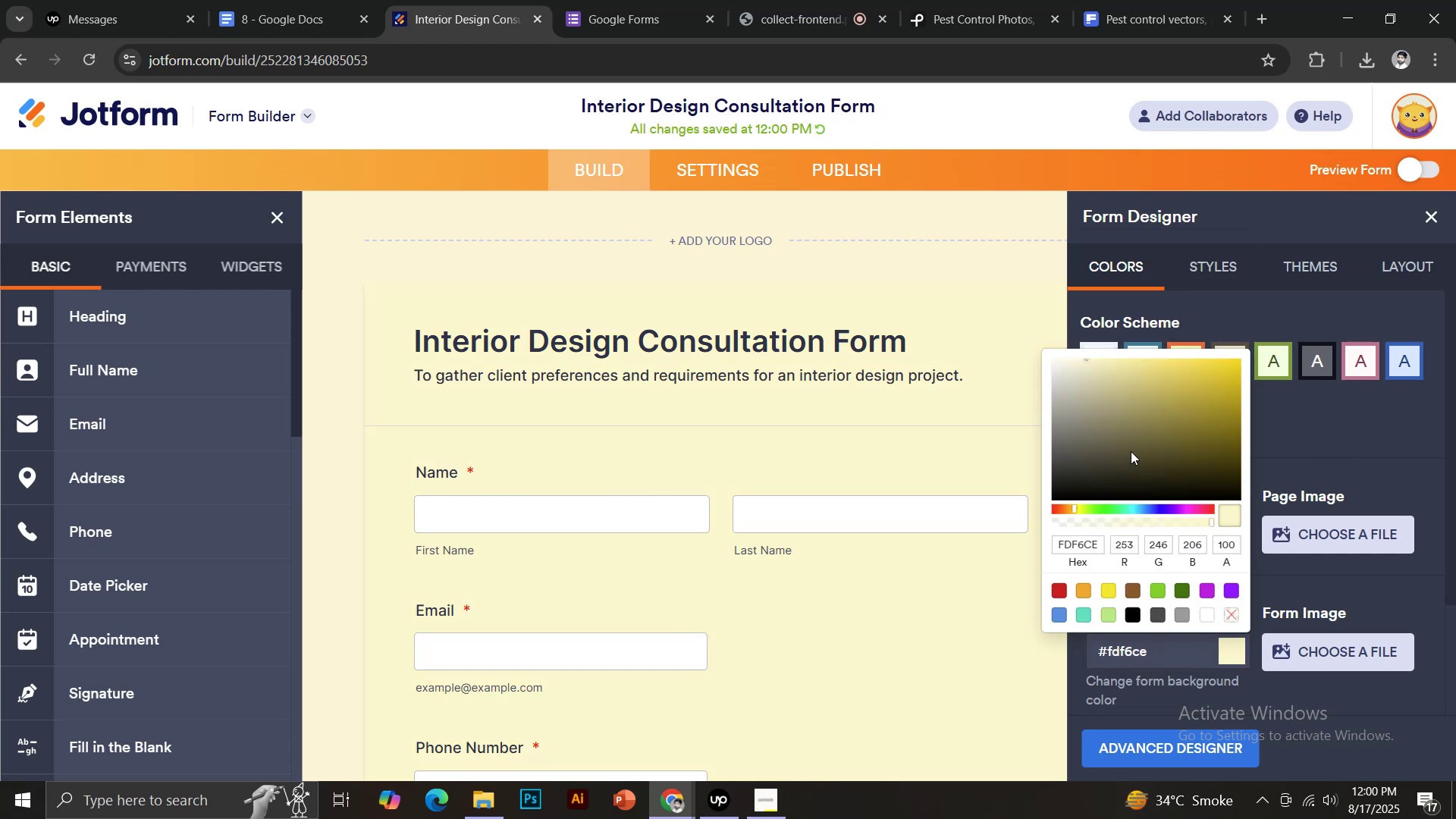 
wait(5.93)
 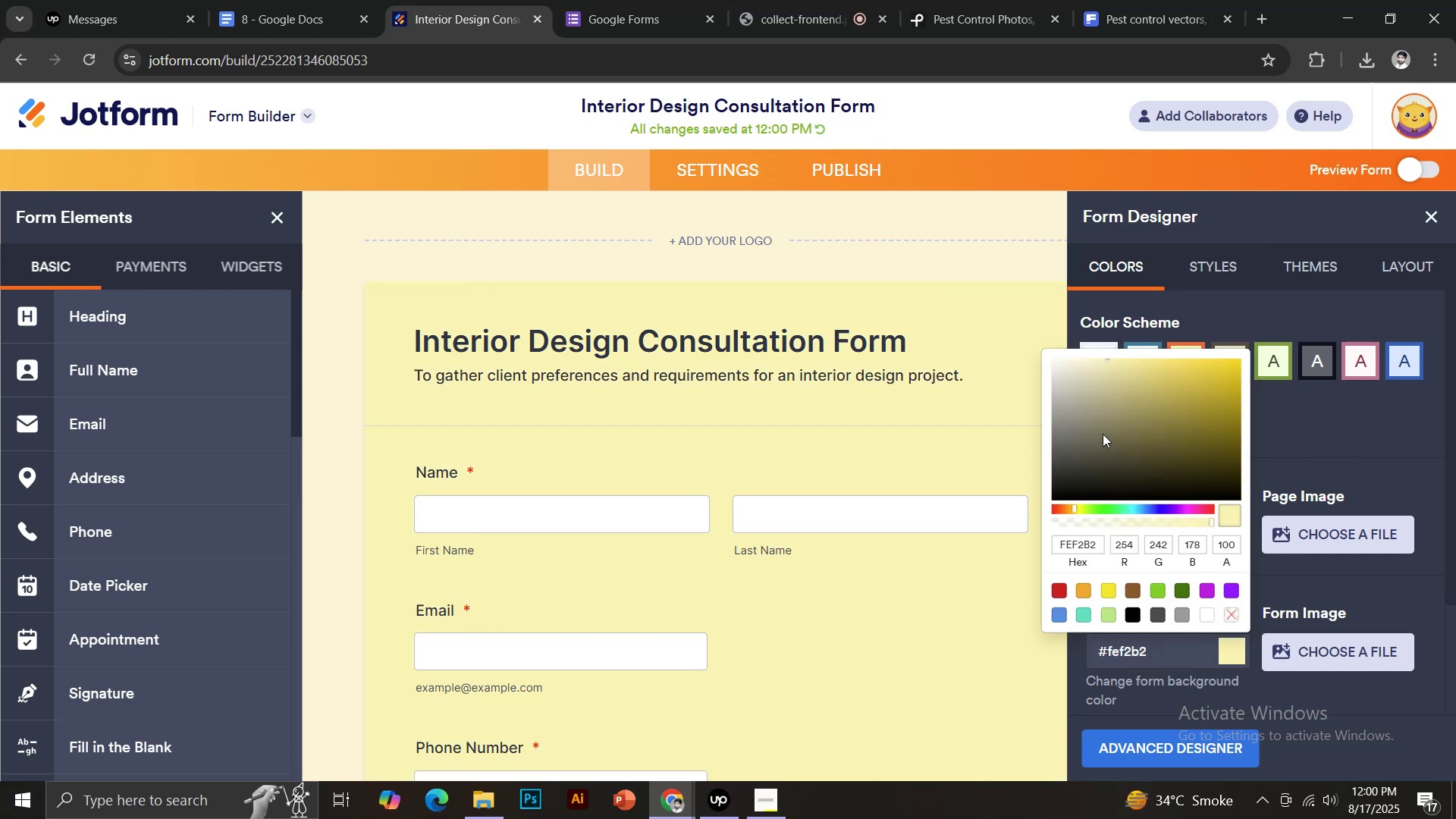 
left_click([1234, 642])
 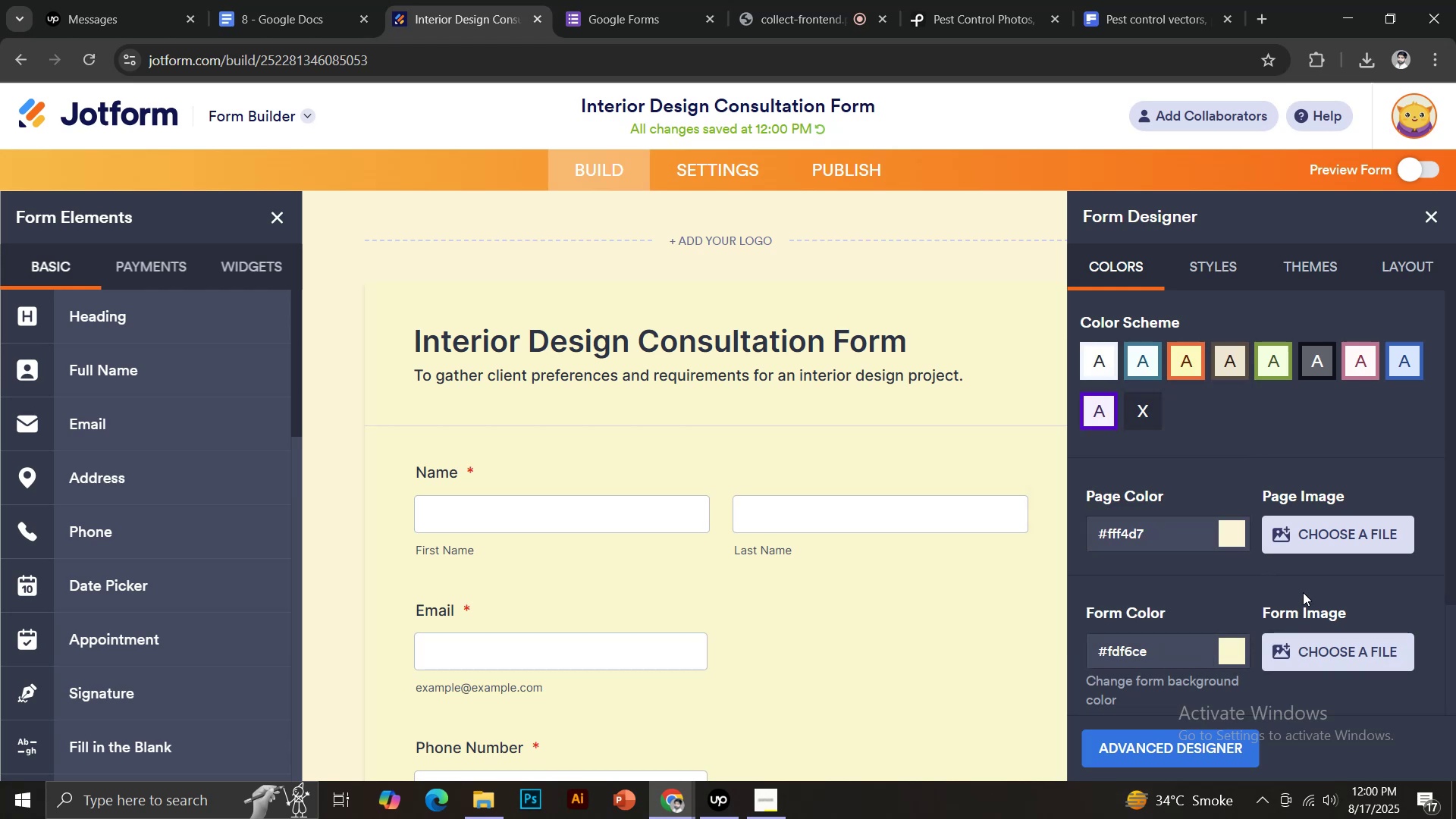 
scroll: coordinate [1162, 430], scroll_direction: down, amount: 4.0
 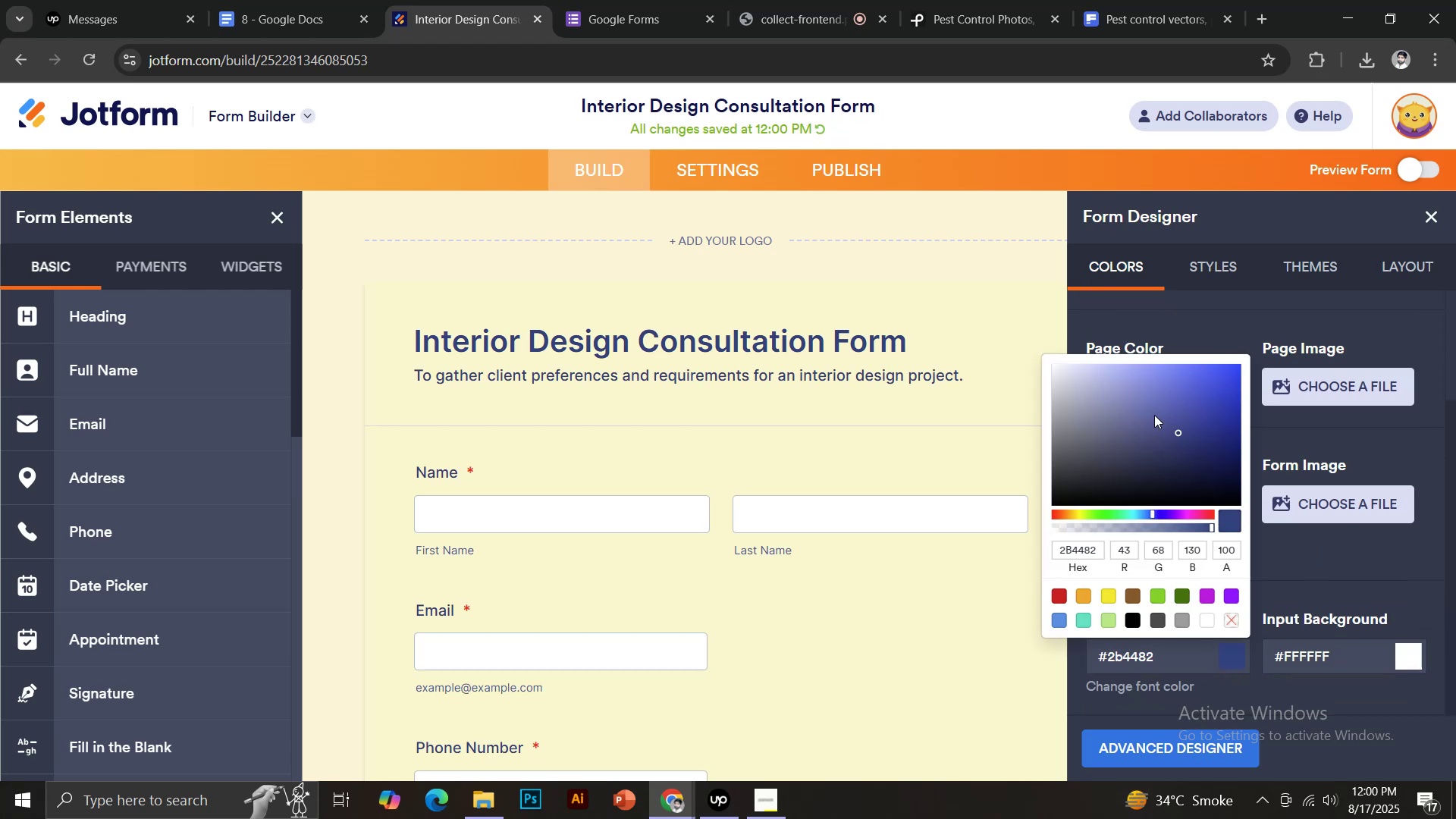 
left_click([1159, 402])
 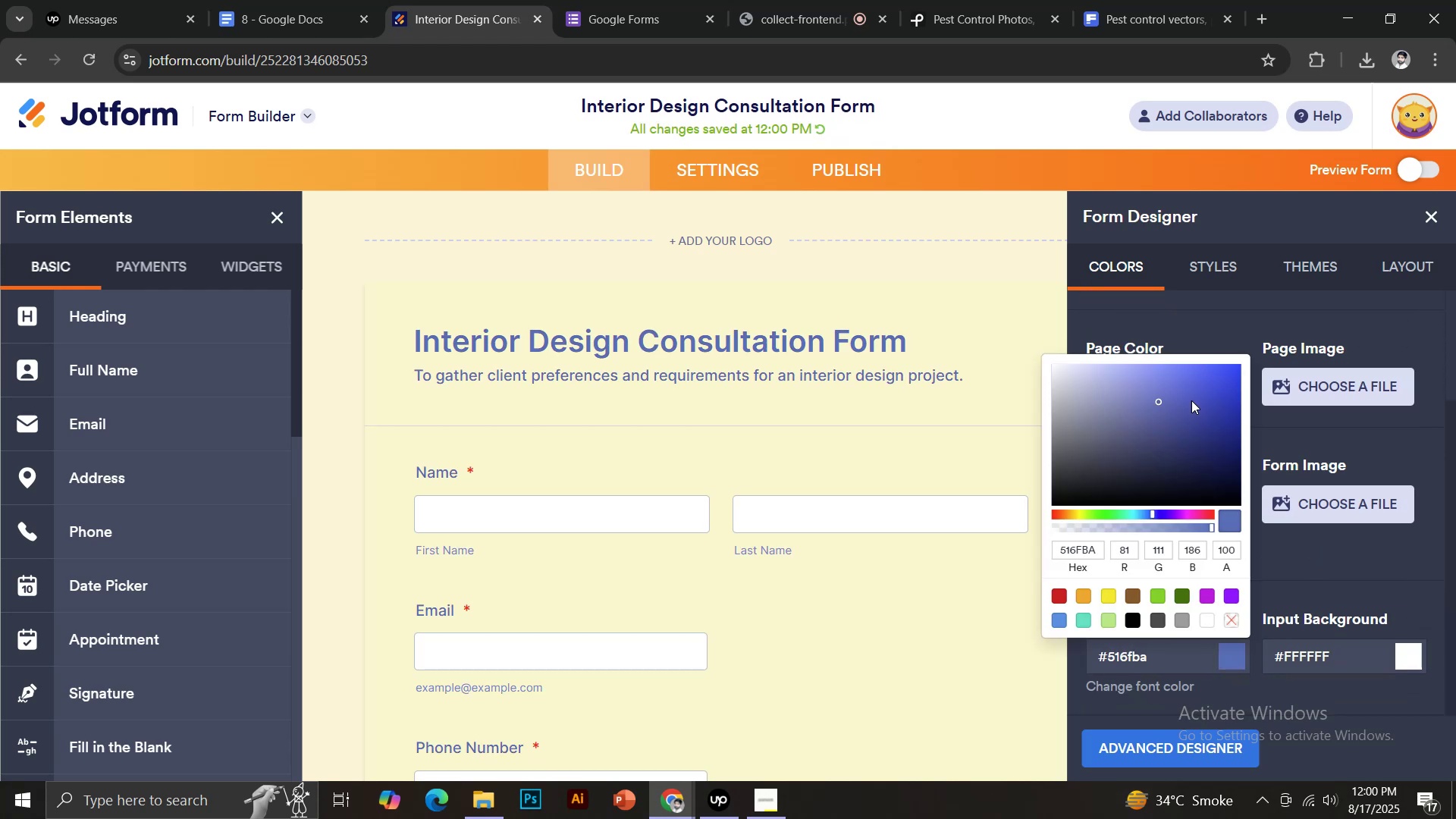 
left_click([1192, 398])
 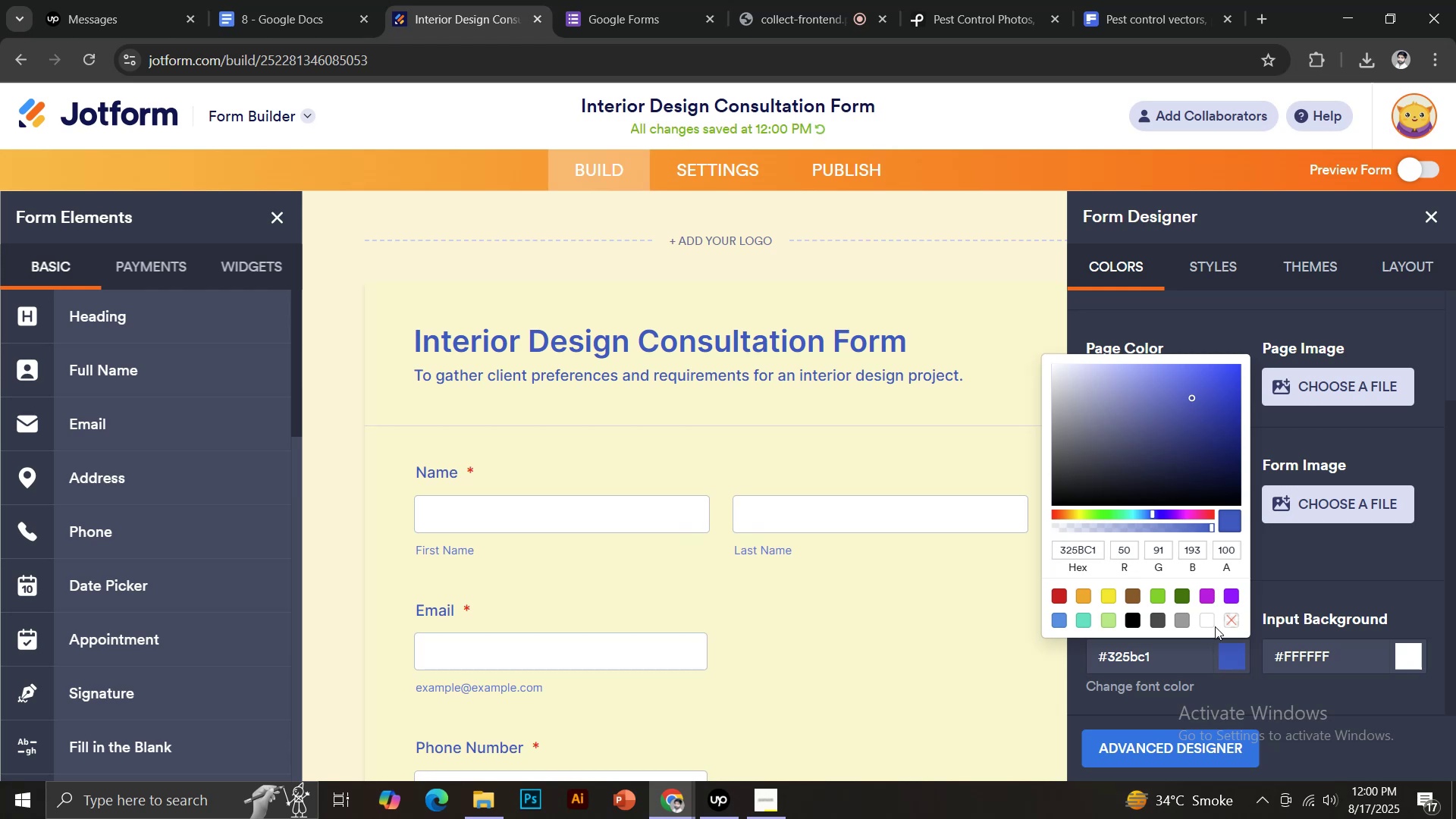 
left_click([1235, 661])
 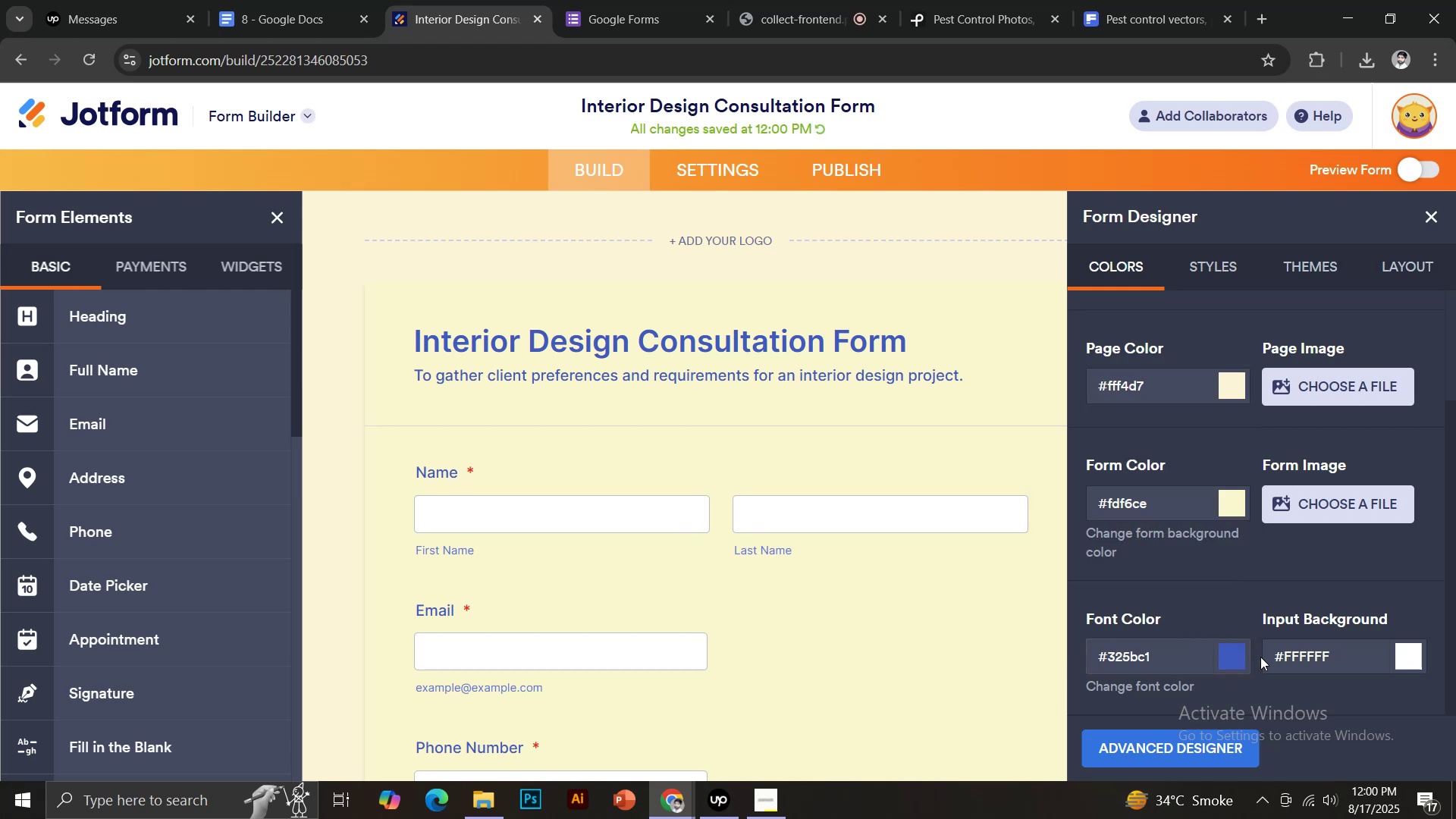 
scroll: coordinate [1260, 657], scroll_direction: down, amount: 3.0
 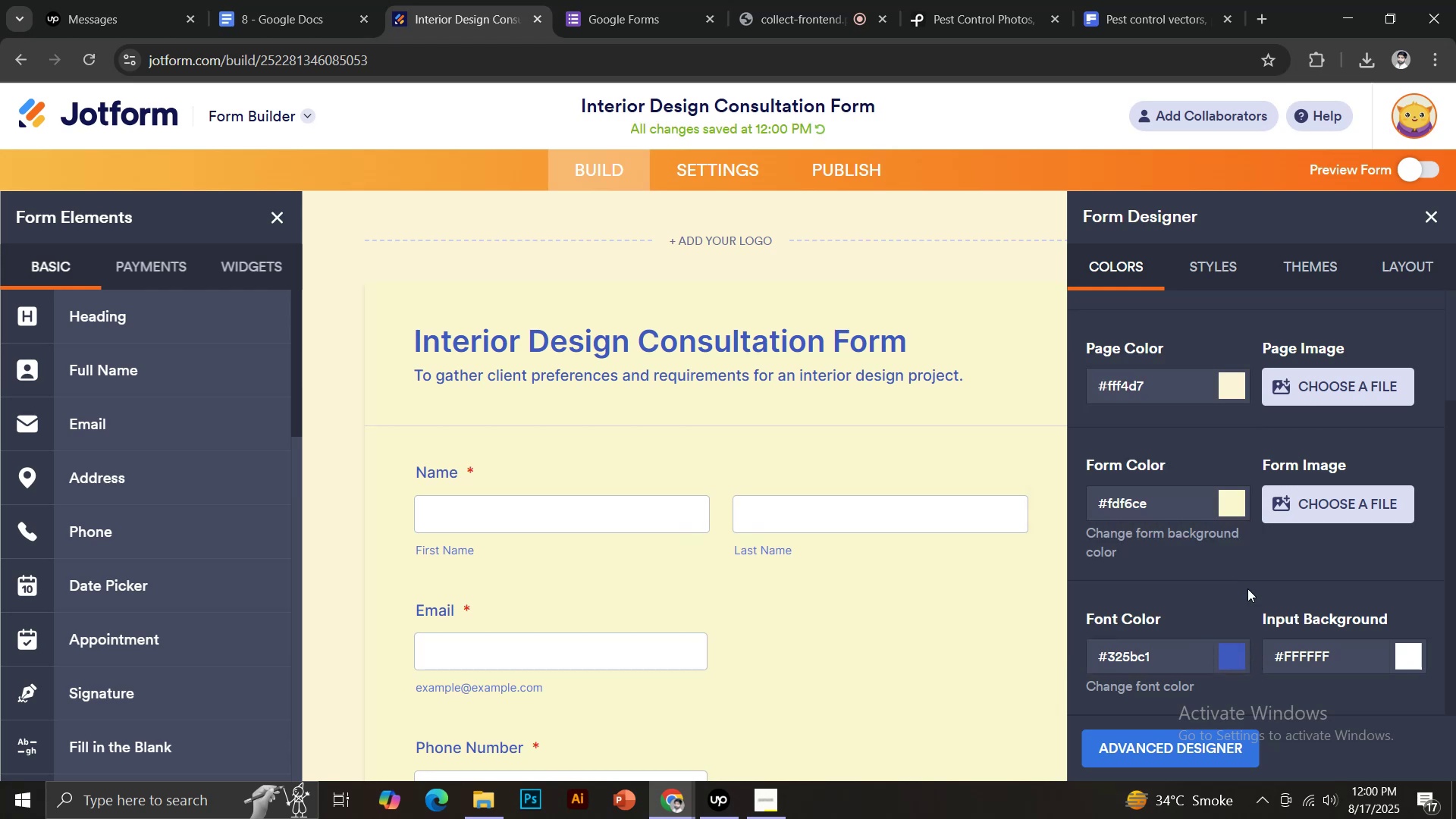 
scroll: coordinate [1245, 574], scroll_direction: up, amount: 7.0
 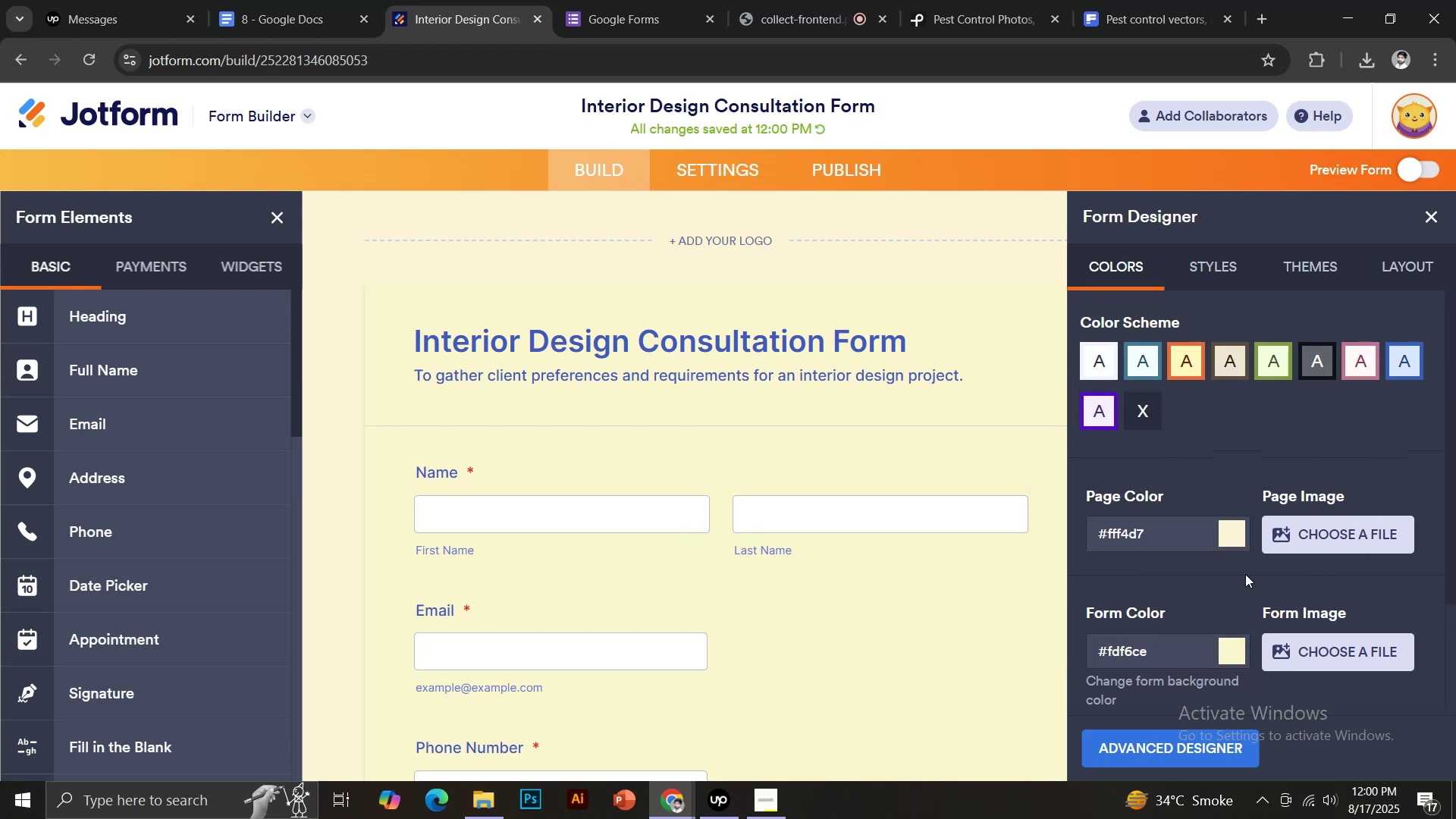 
scroll: coordinate [863, 527], scroll_direction: down, amount: 20.0
 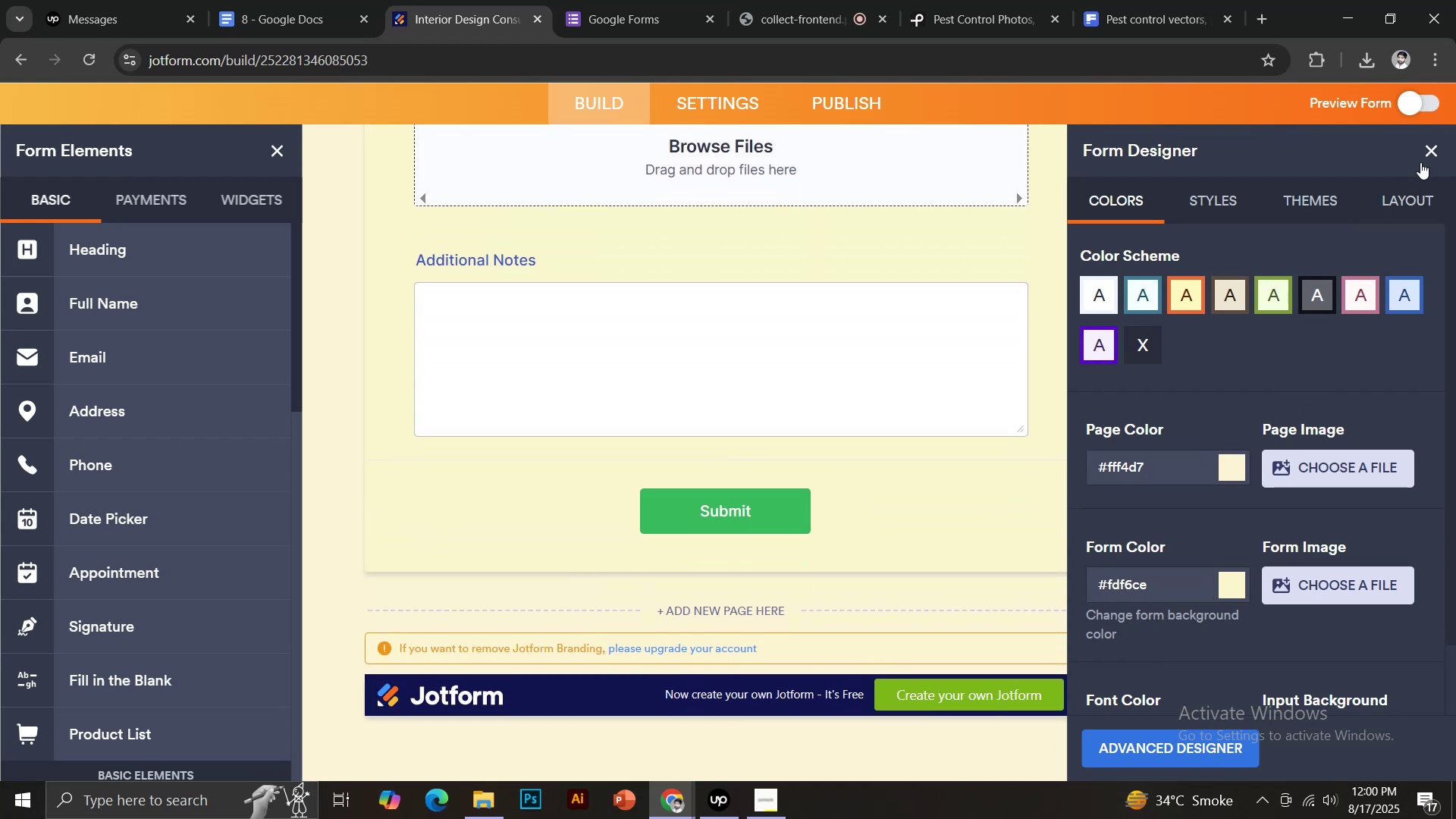 
left_click([1426, 155])
 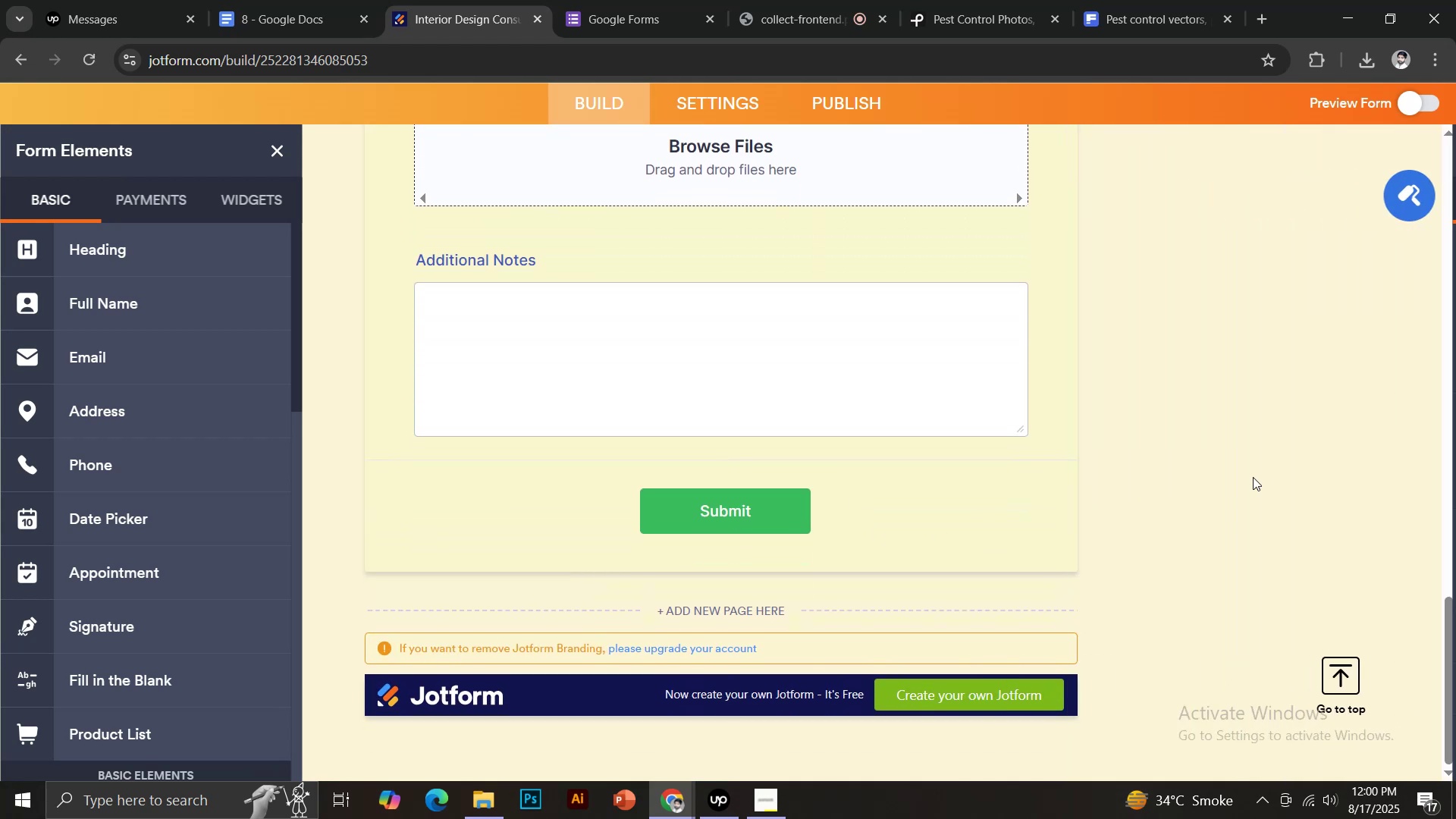 
scroll: coordinate [1057, 470], scroll_direction: up, amount: 27.0
 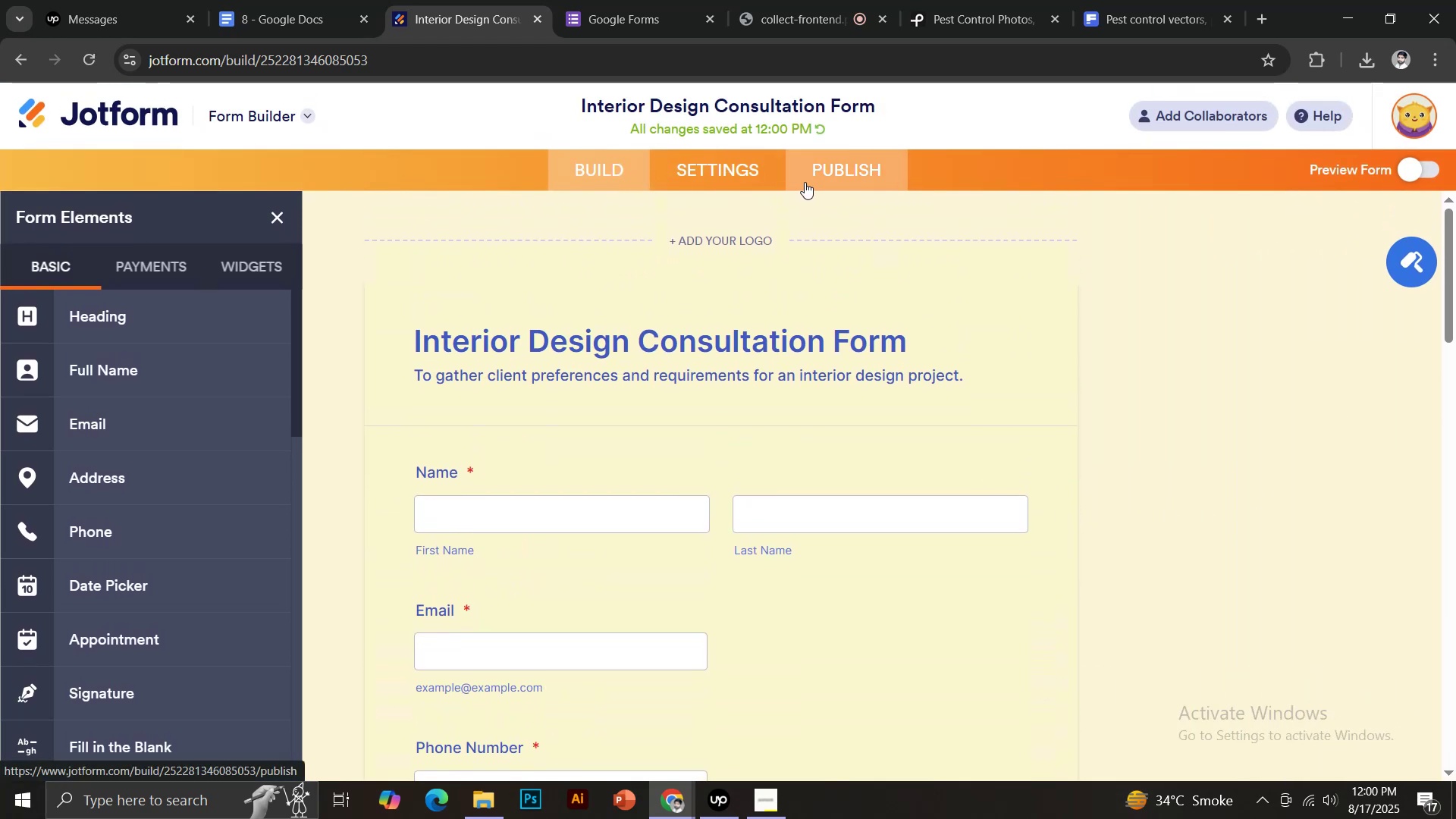 
left_click([811, 181])
 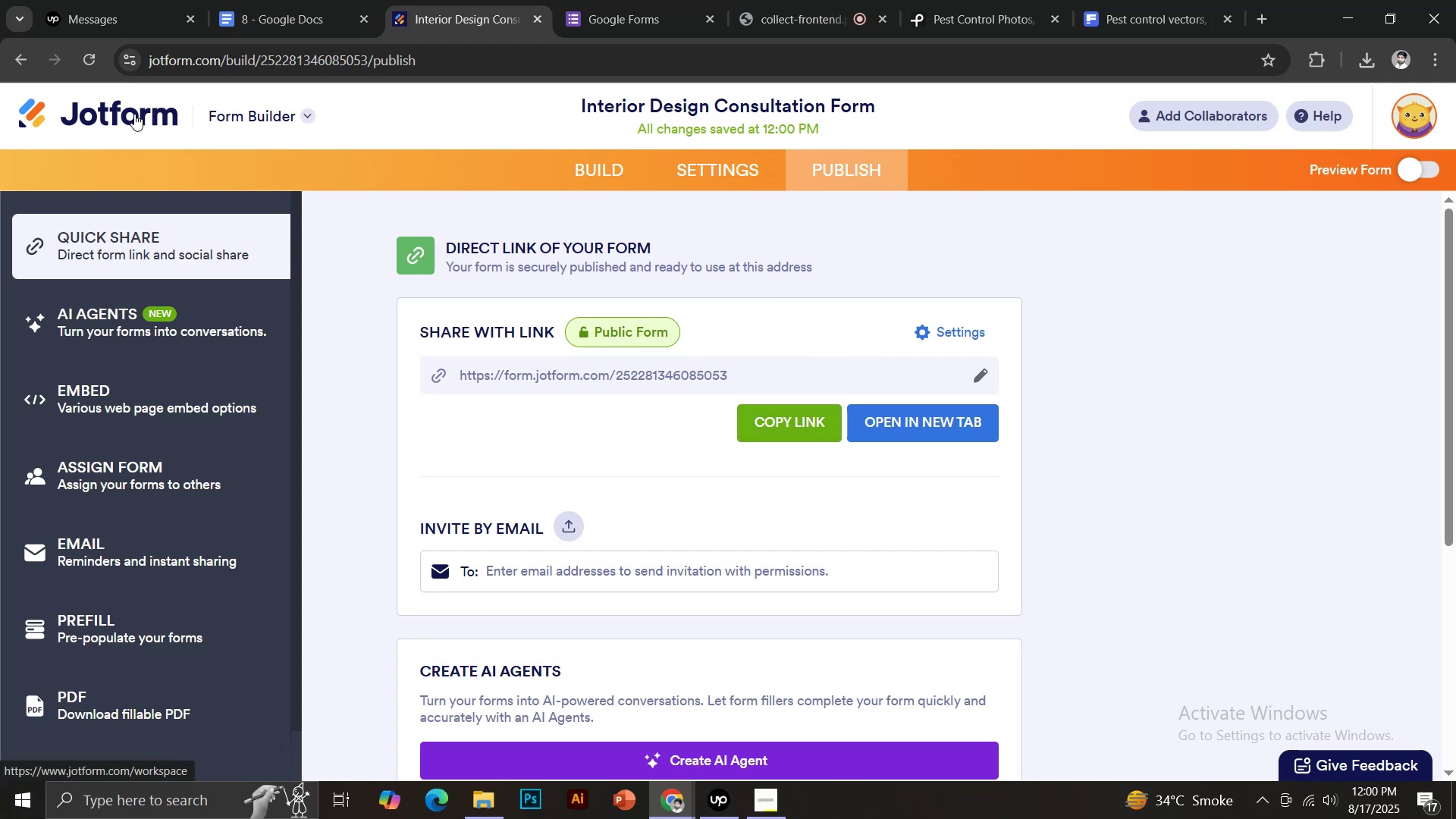 
left_click([133, 111])
 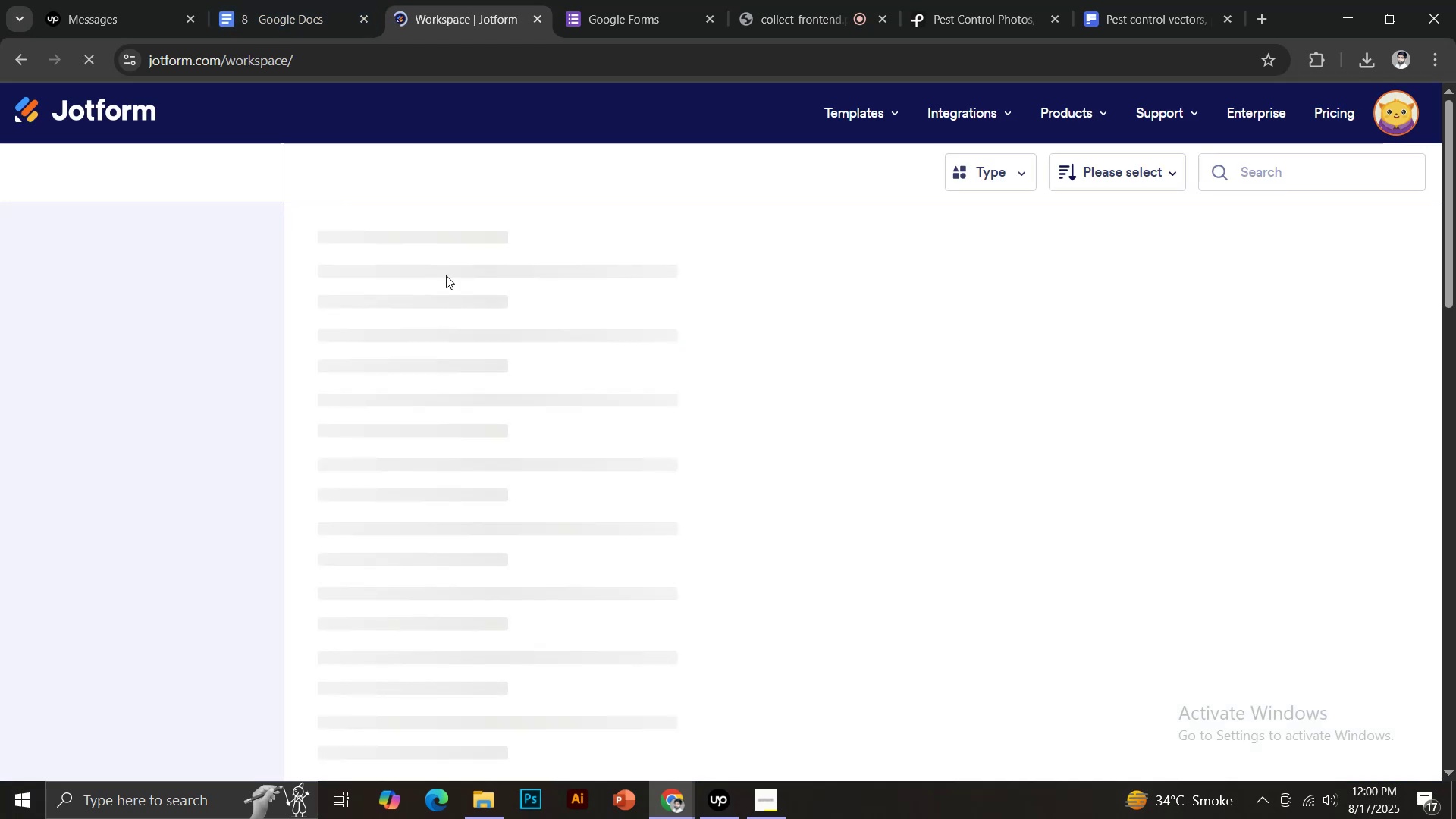 
left_click([297, 18])
 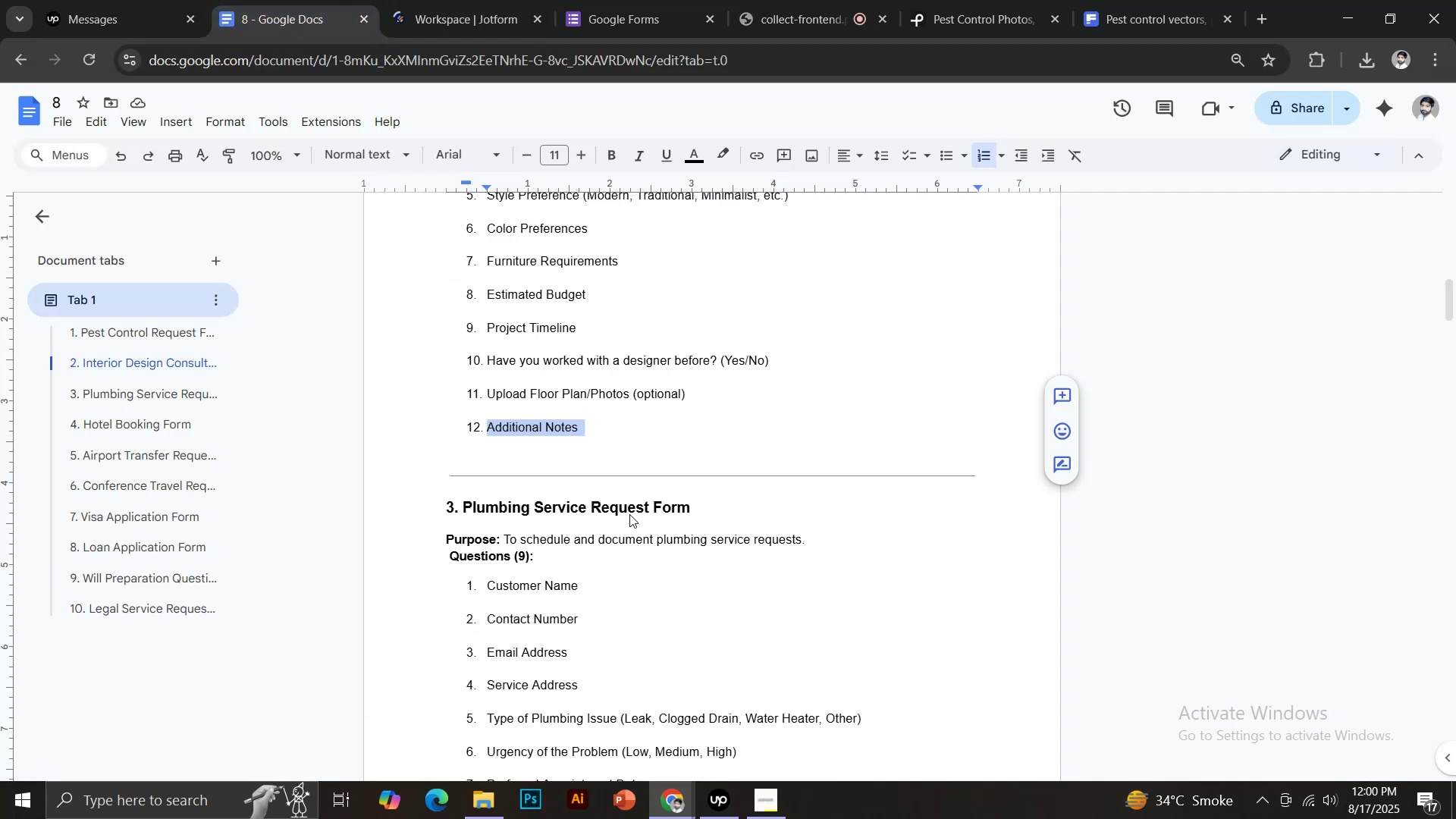 
scroll: coordinate [629, 514], scroll_direction: down, amount: 1.0
 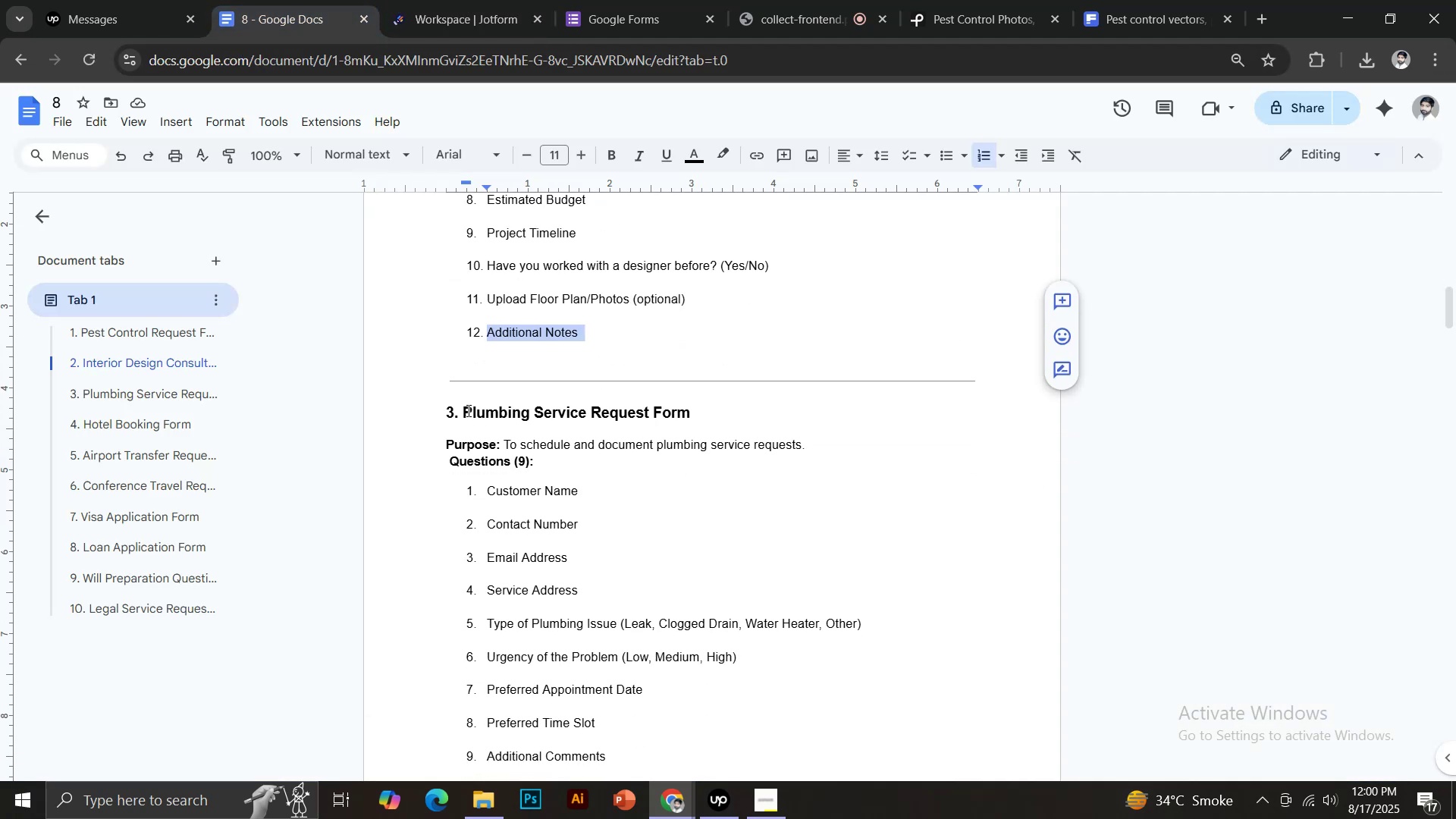 
left_click_drag(start_coordinate=[464, 411], to_coordinate=[695, 421])
 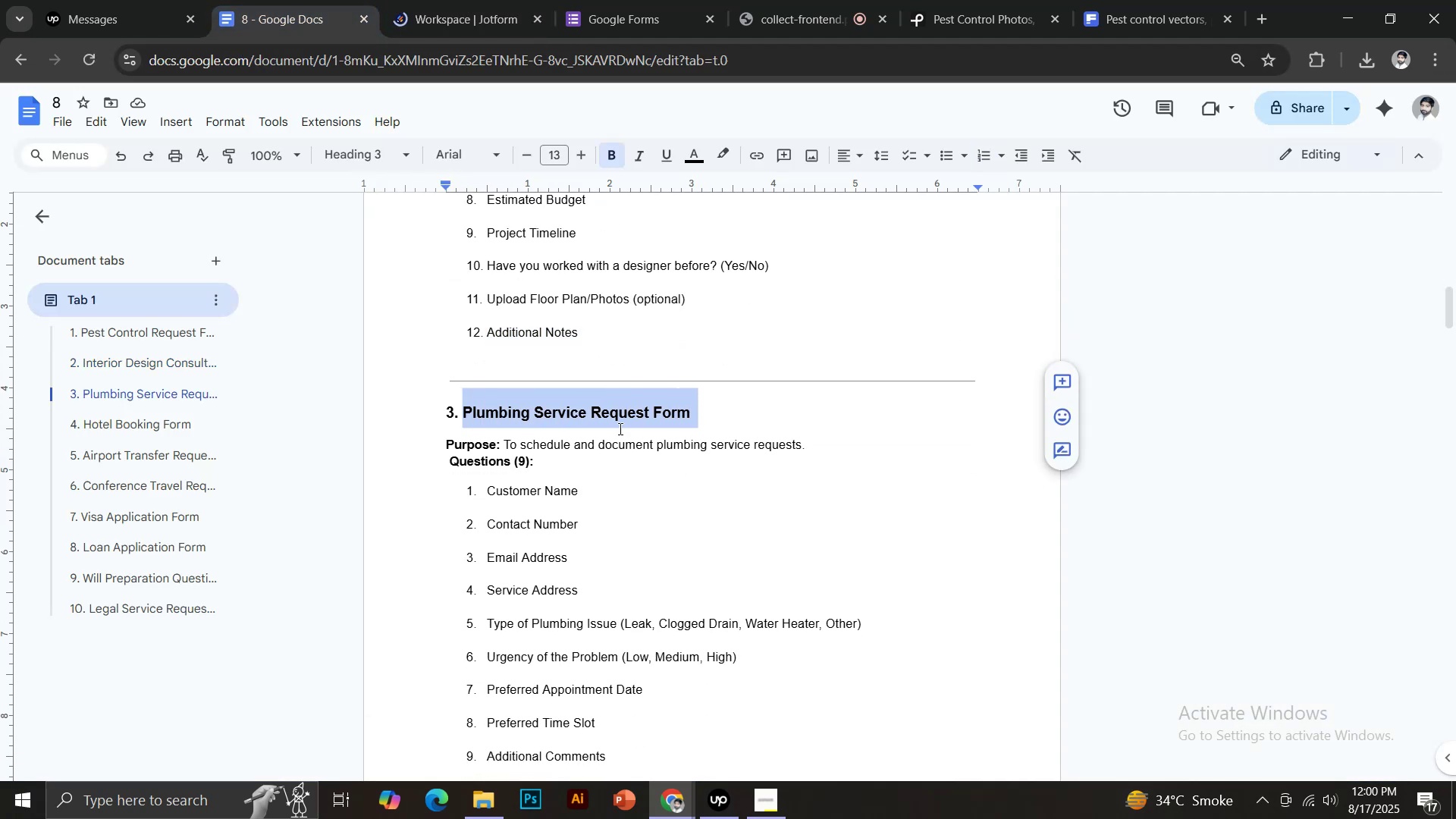 
key(Control+C)
 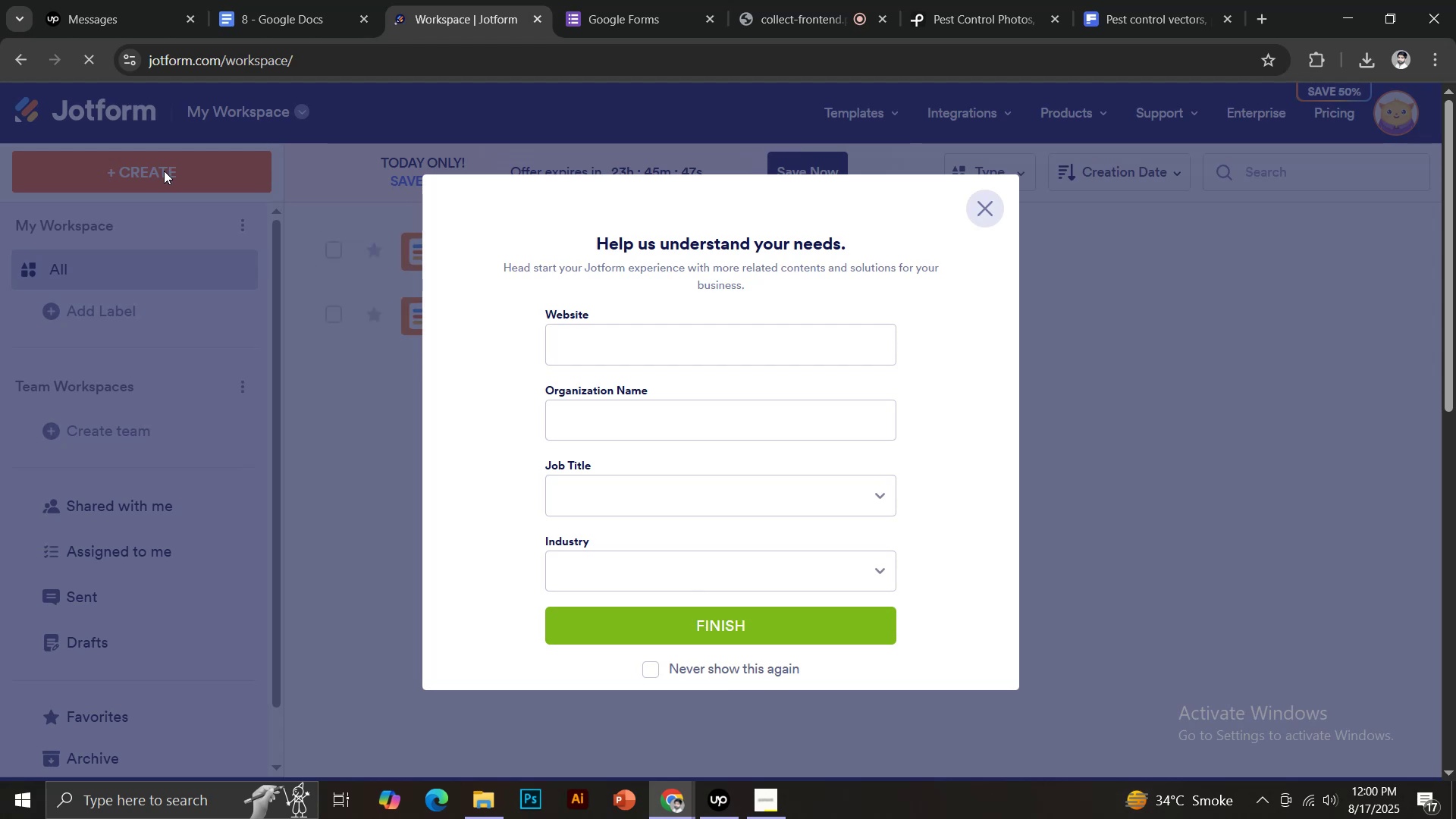 
left_click([983, 212])
 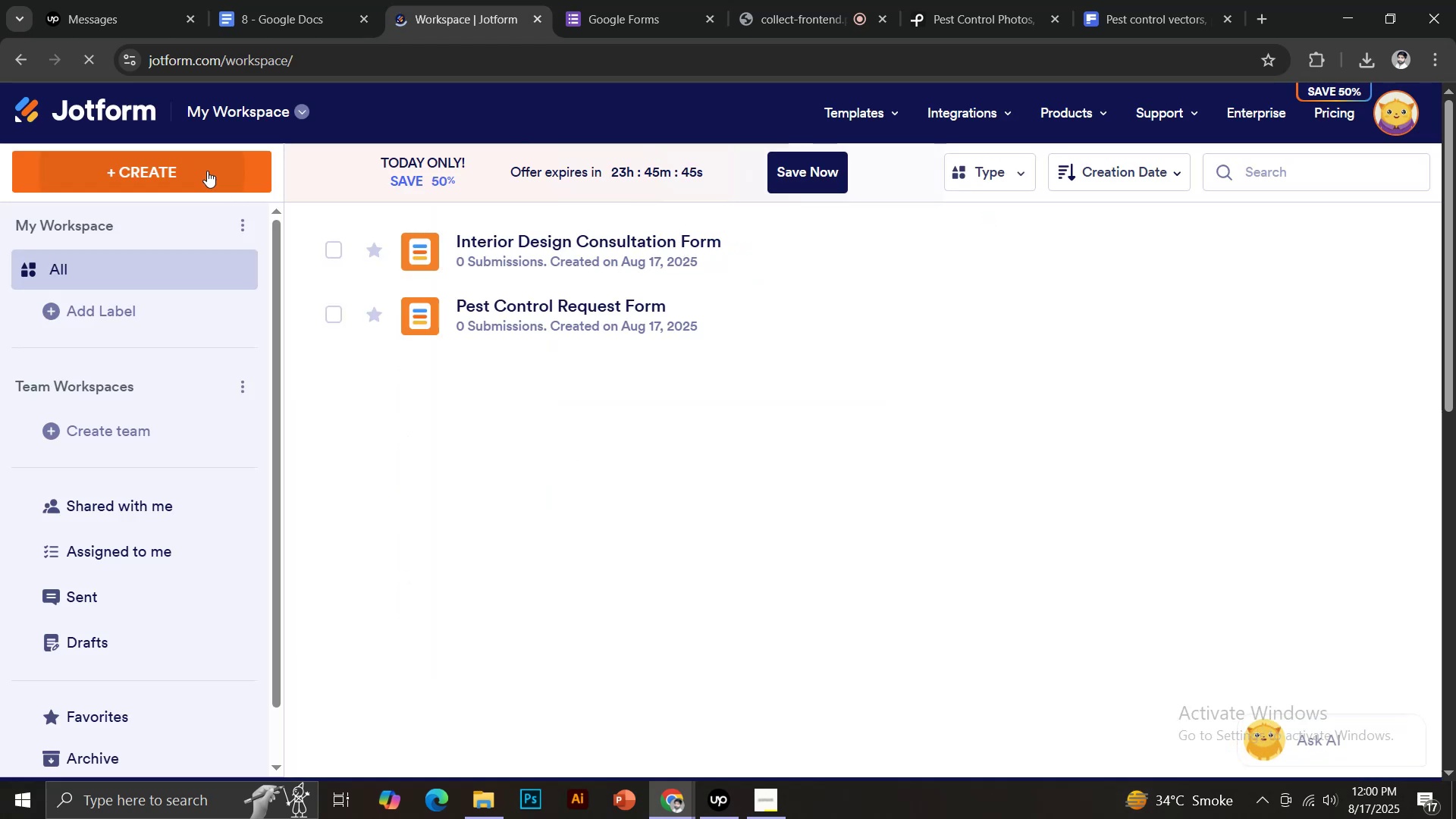 
left_click([200, 169])
 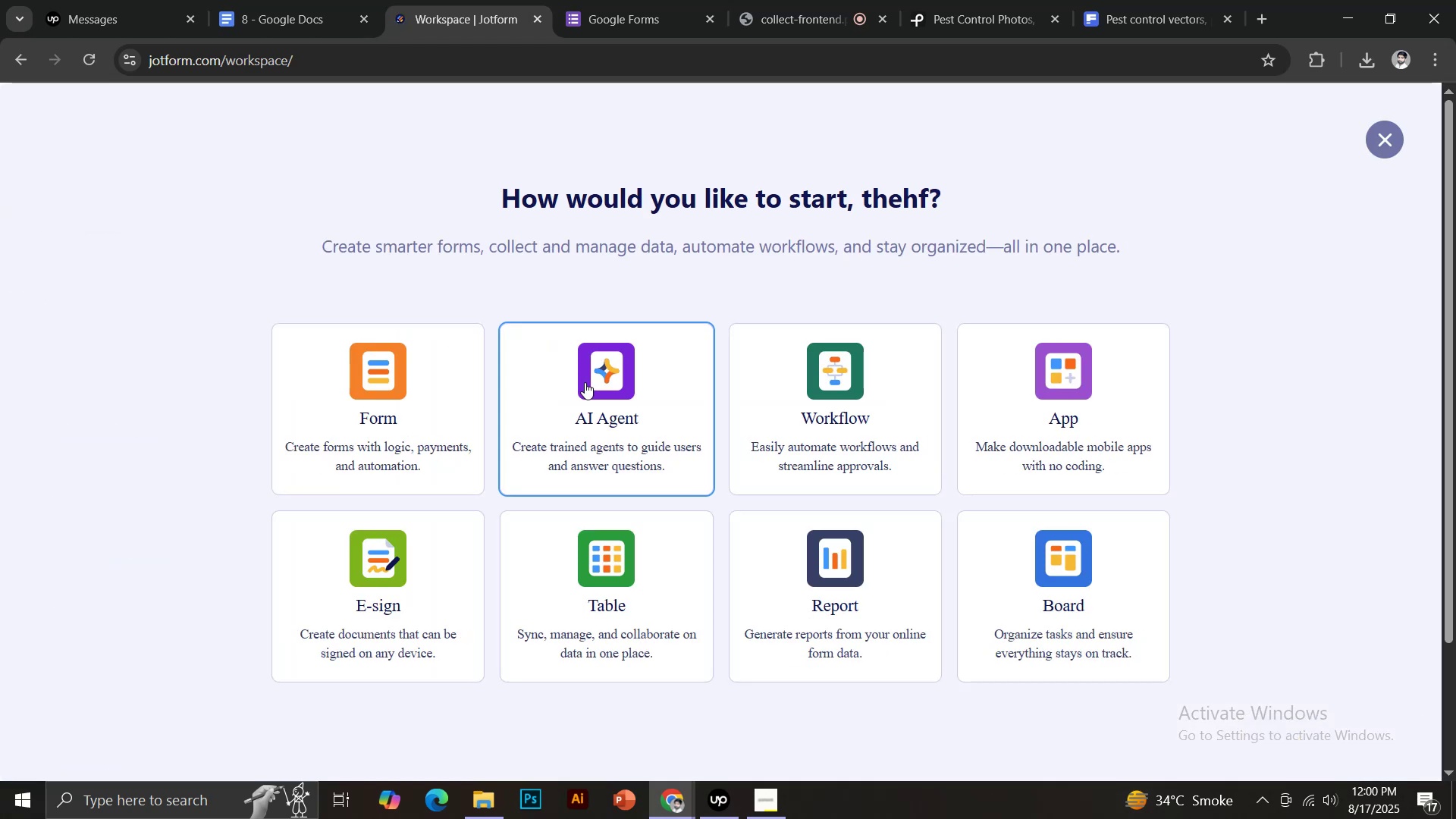 
left_click([394, 400])
 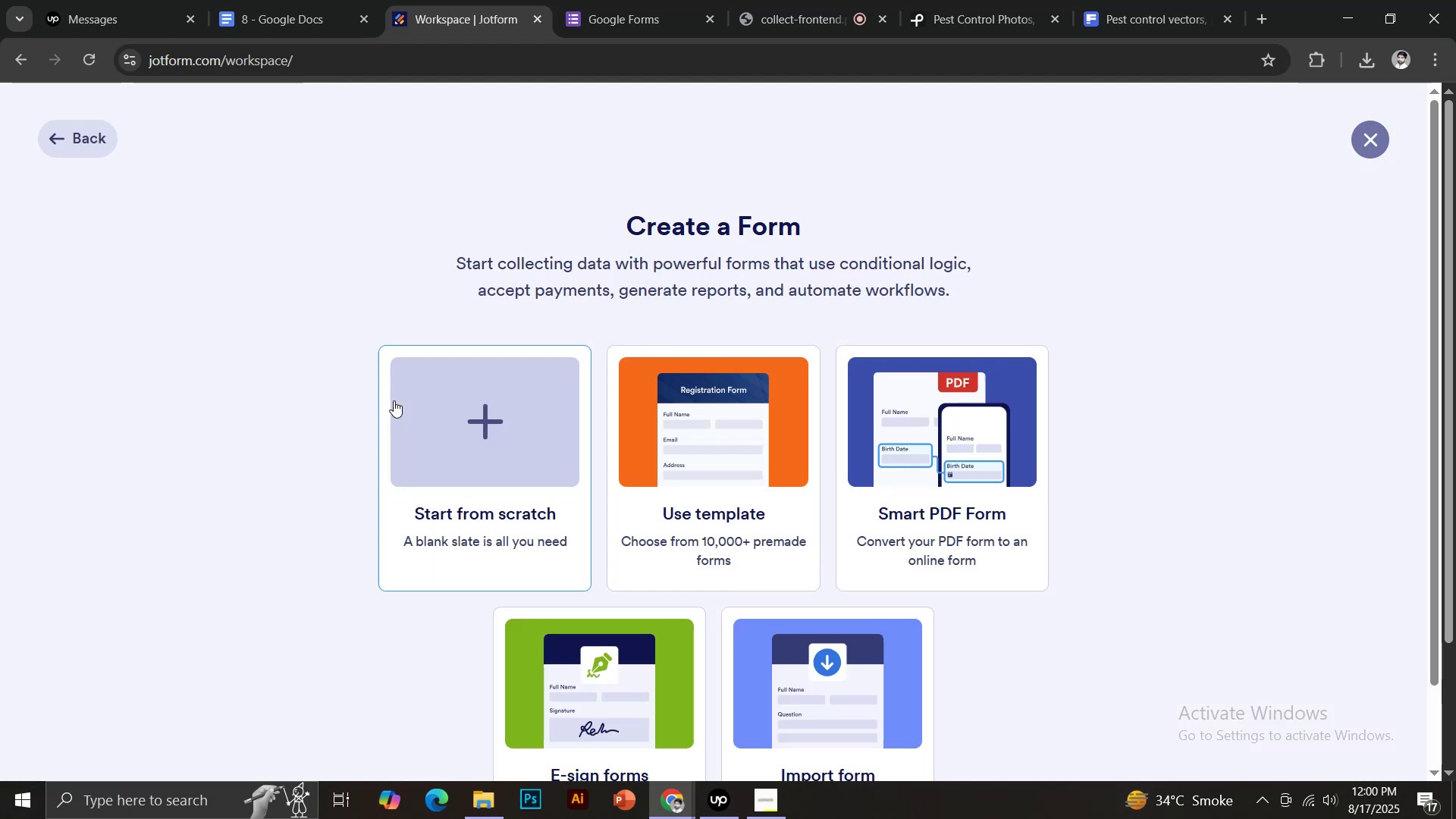 
left_click([449, 402])
 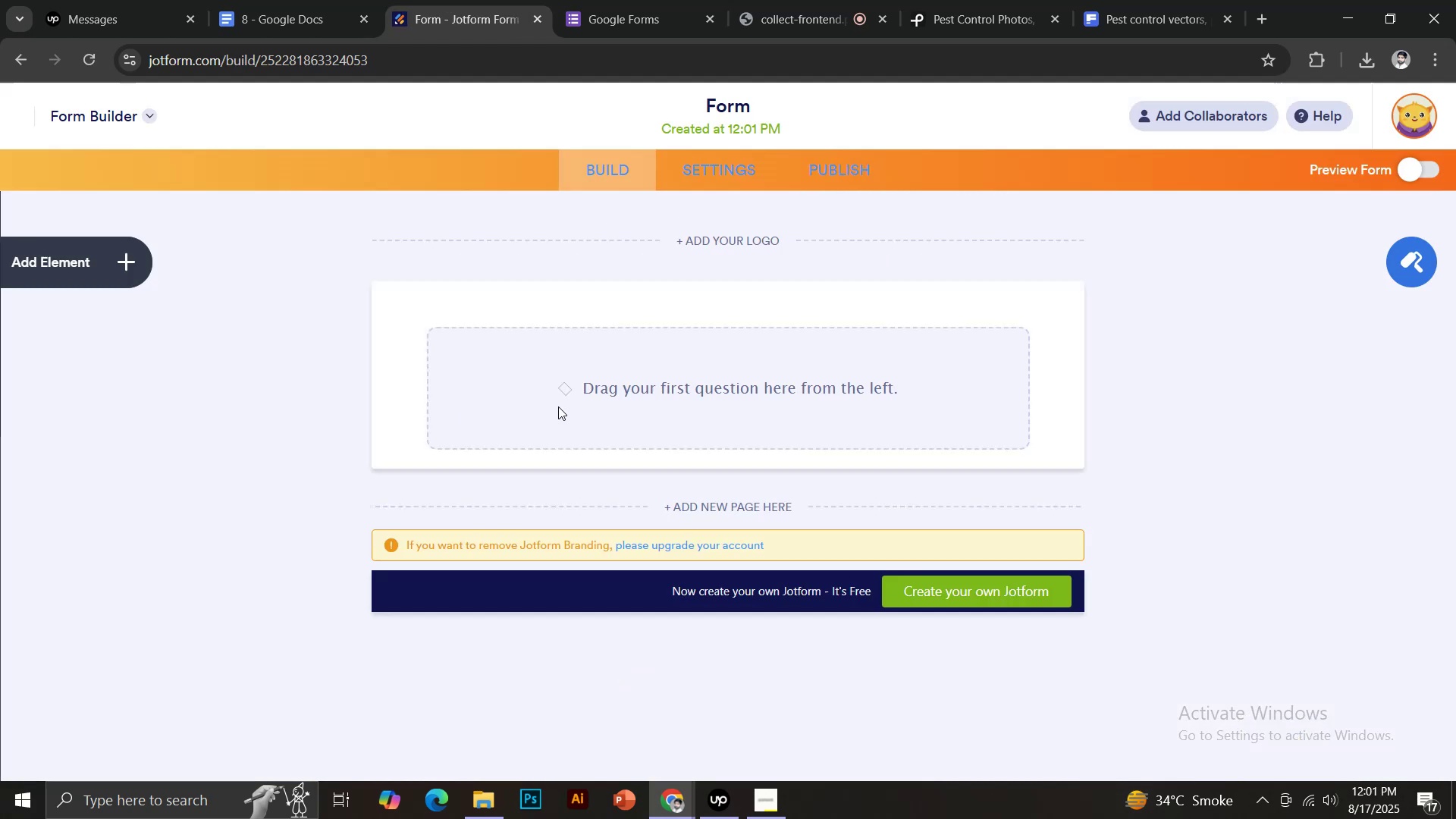 
wait(5.44)
 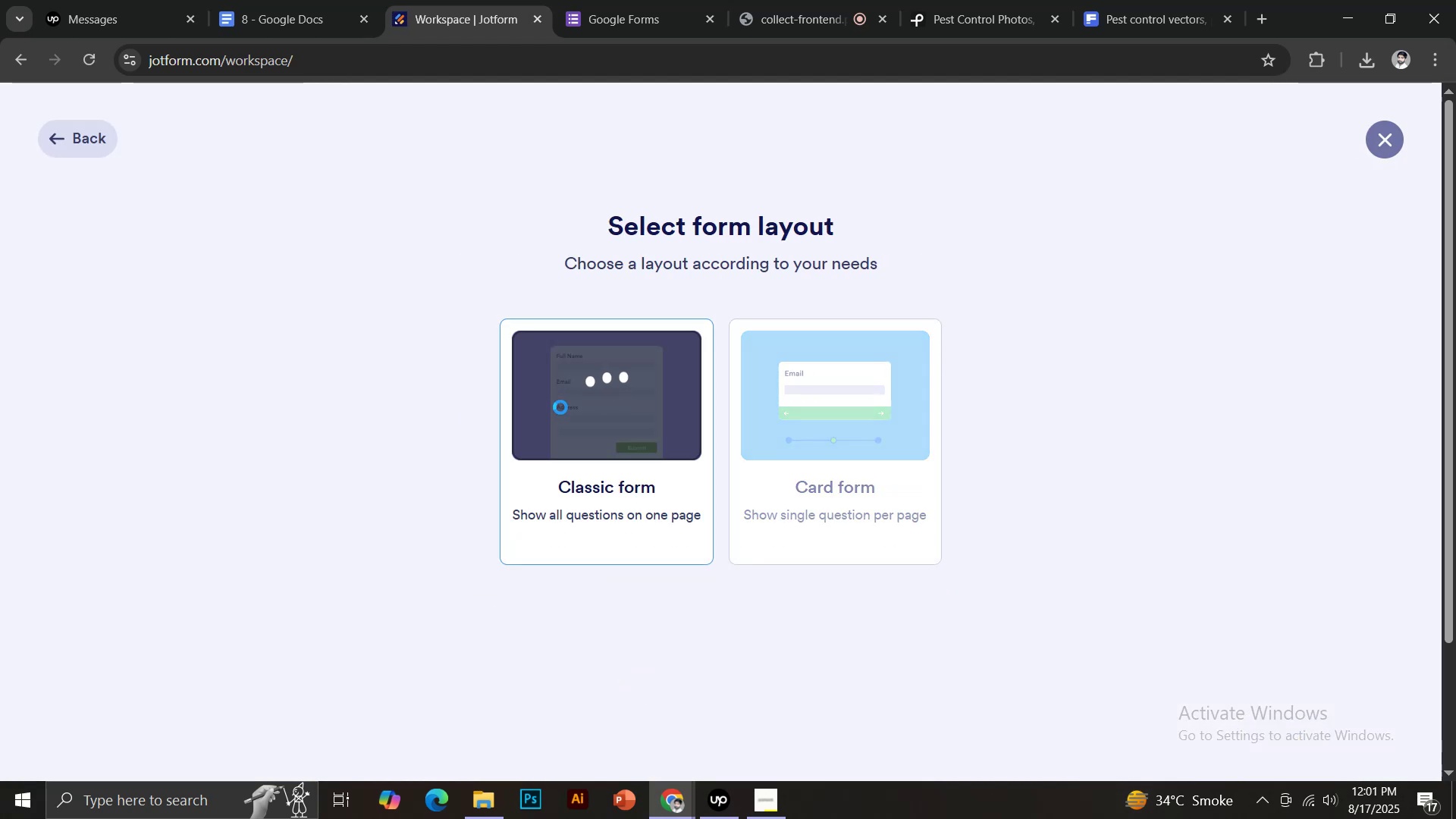 
left_click([1087, 277])
 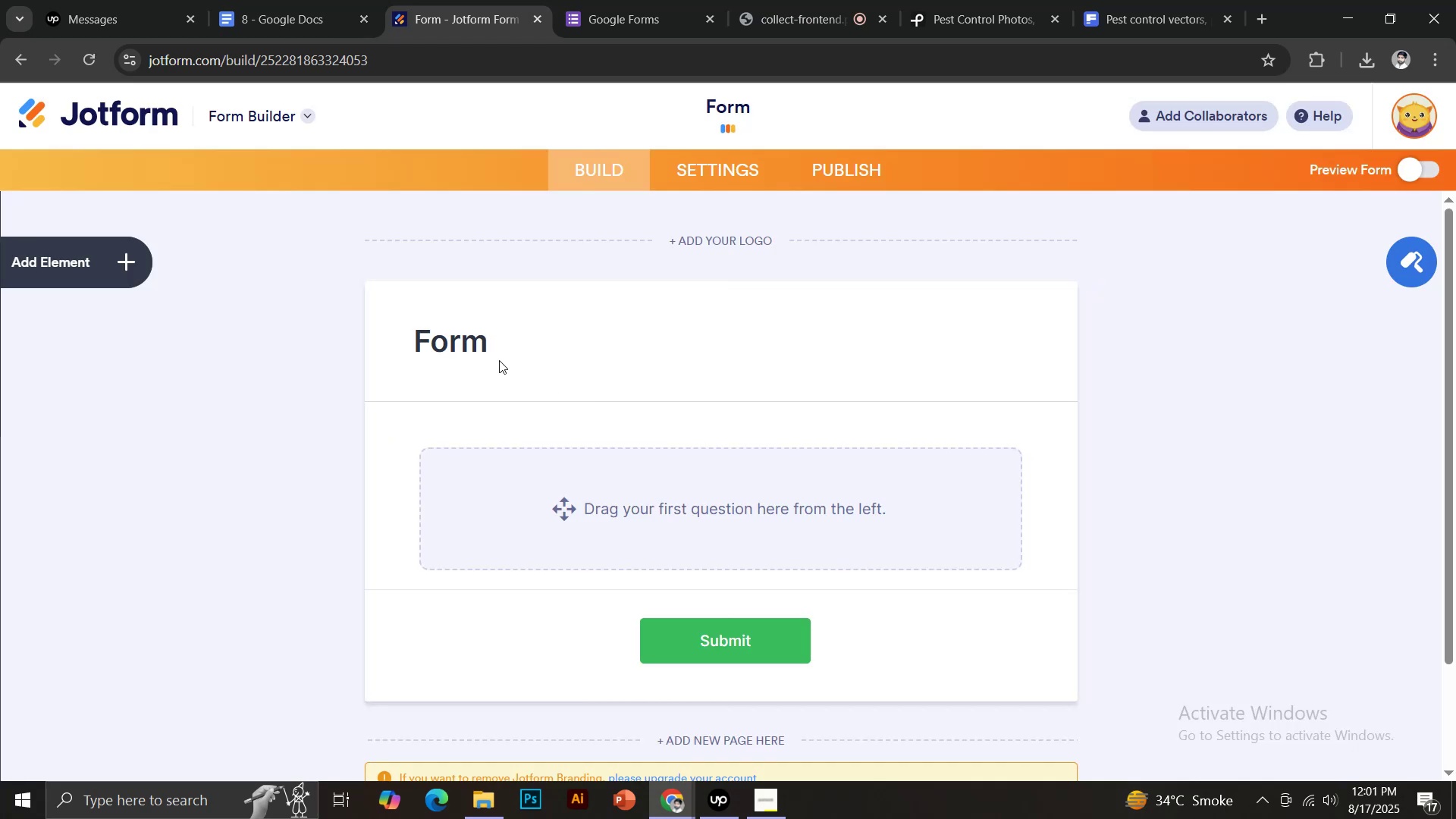 
left_click([464, 344])
 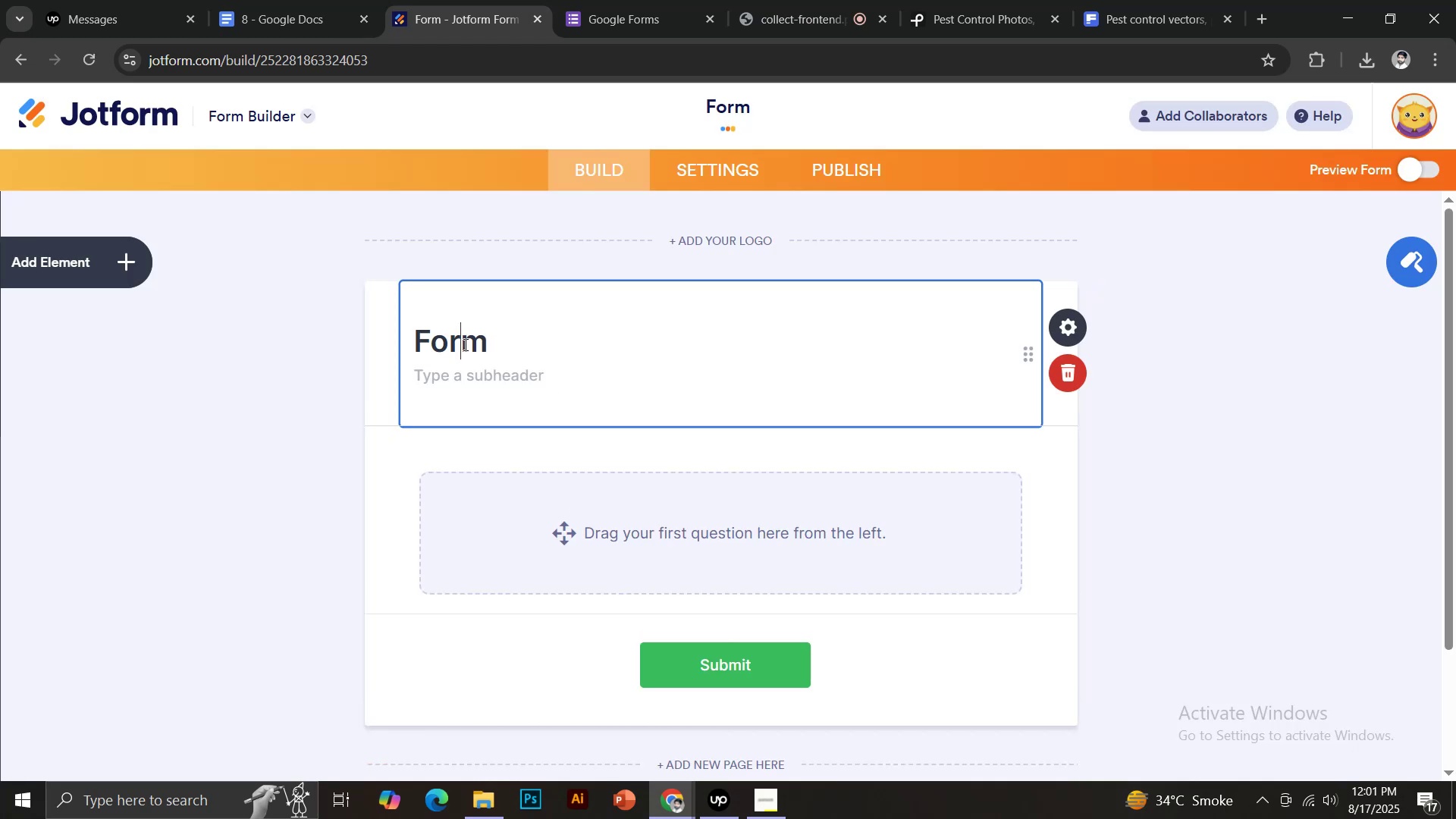 
key(Control+ControlLeft)
 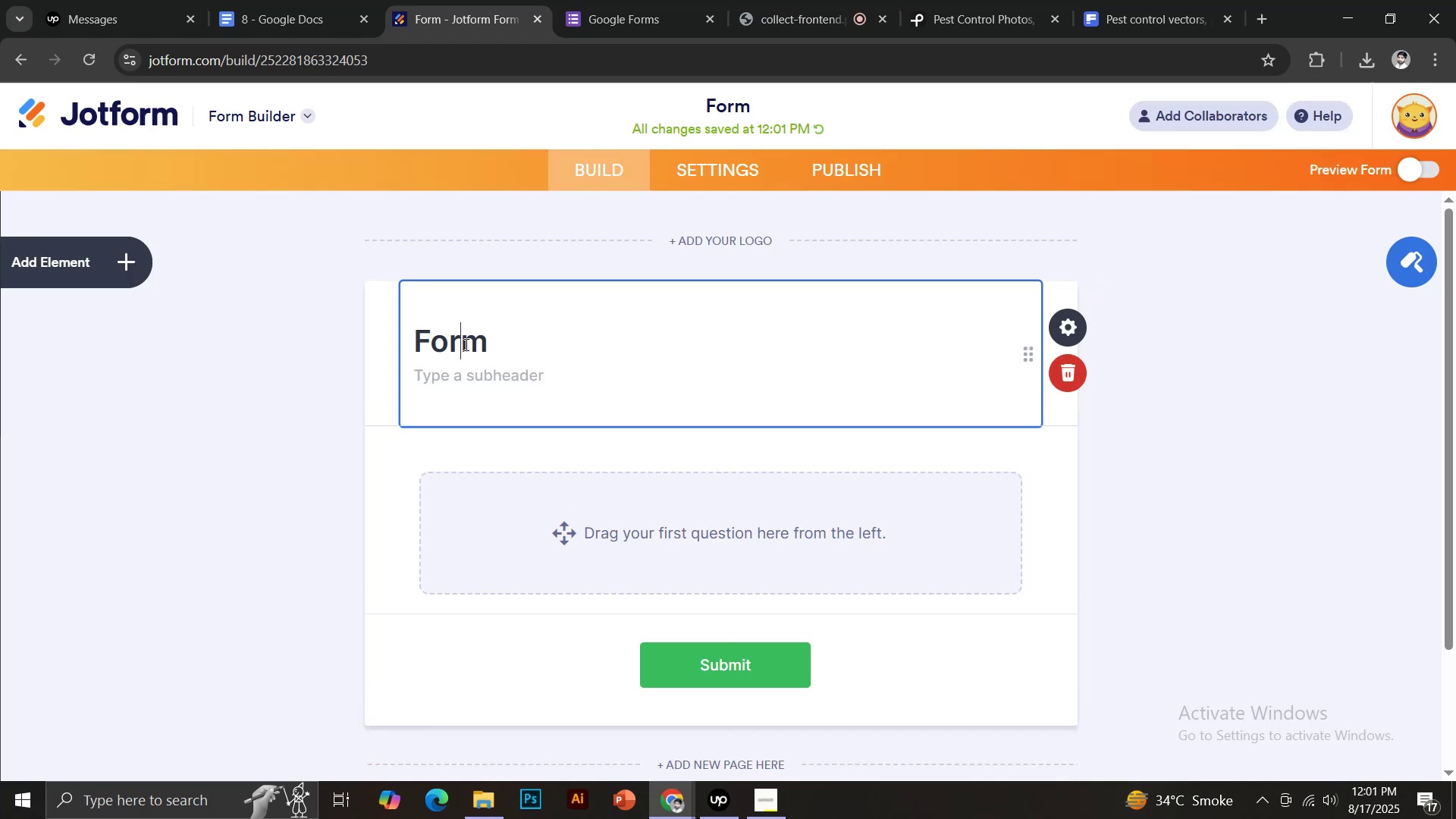 
key(Control+A)
 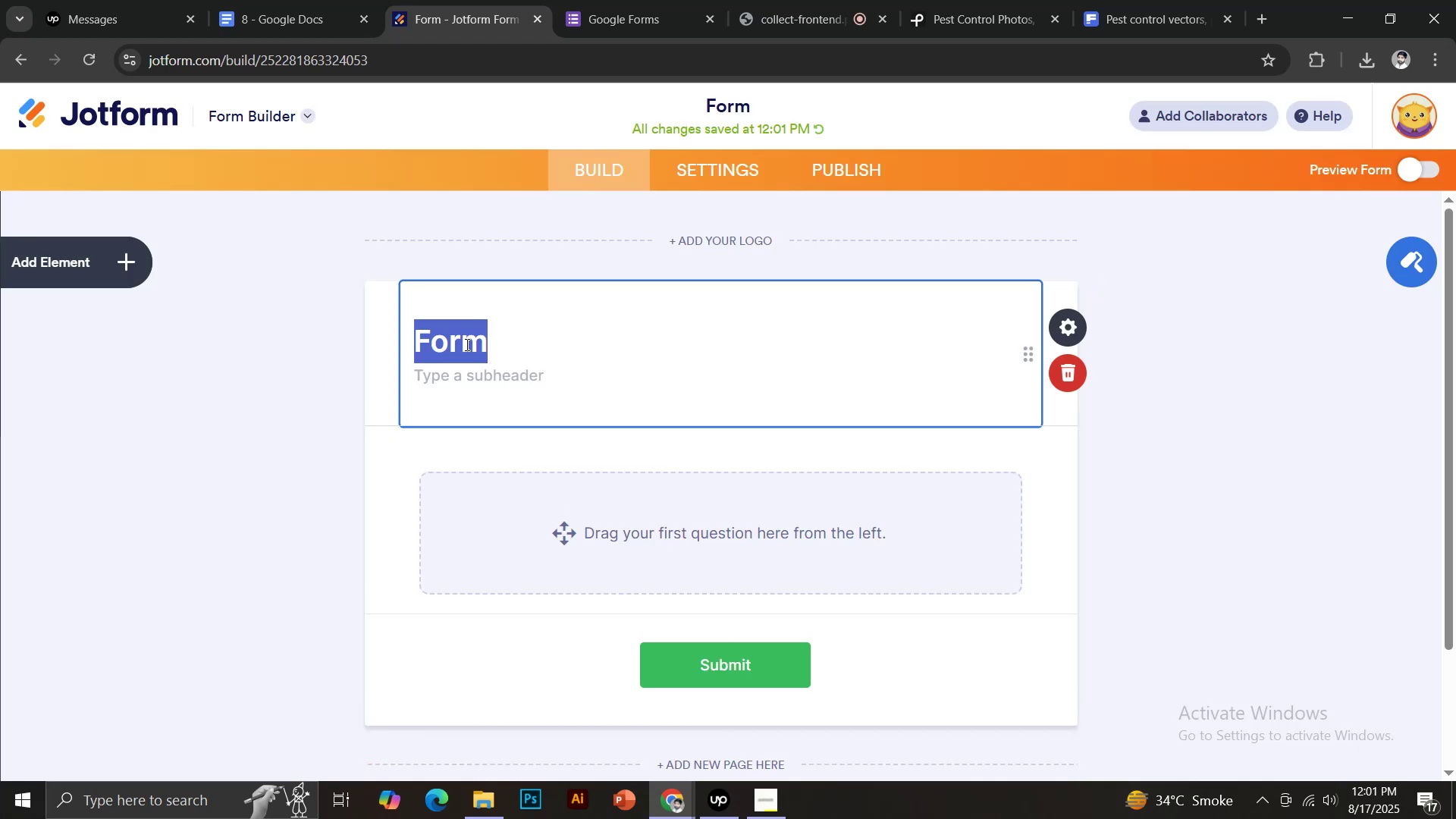 
key(Control+V)
 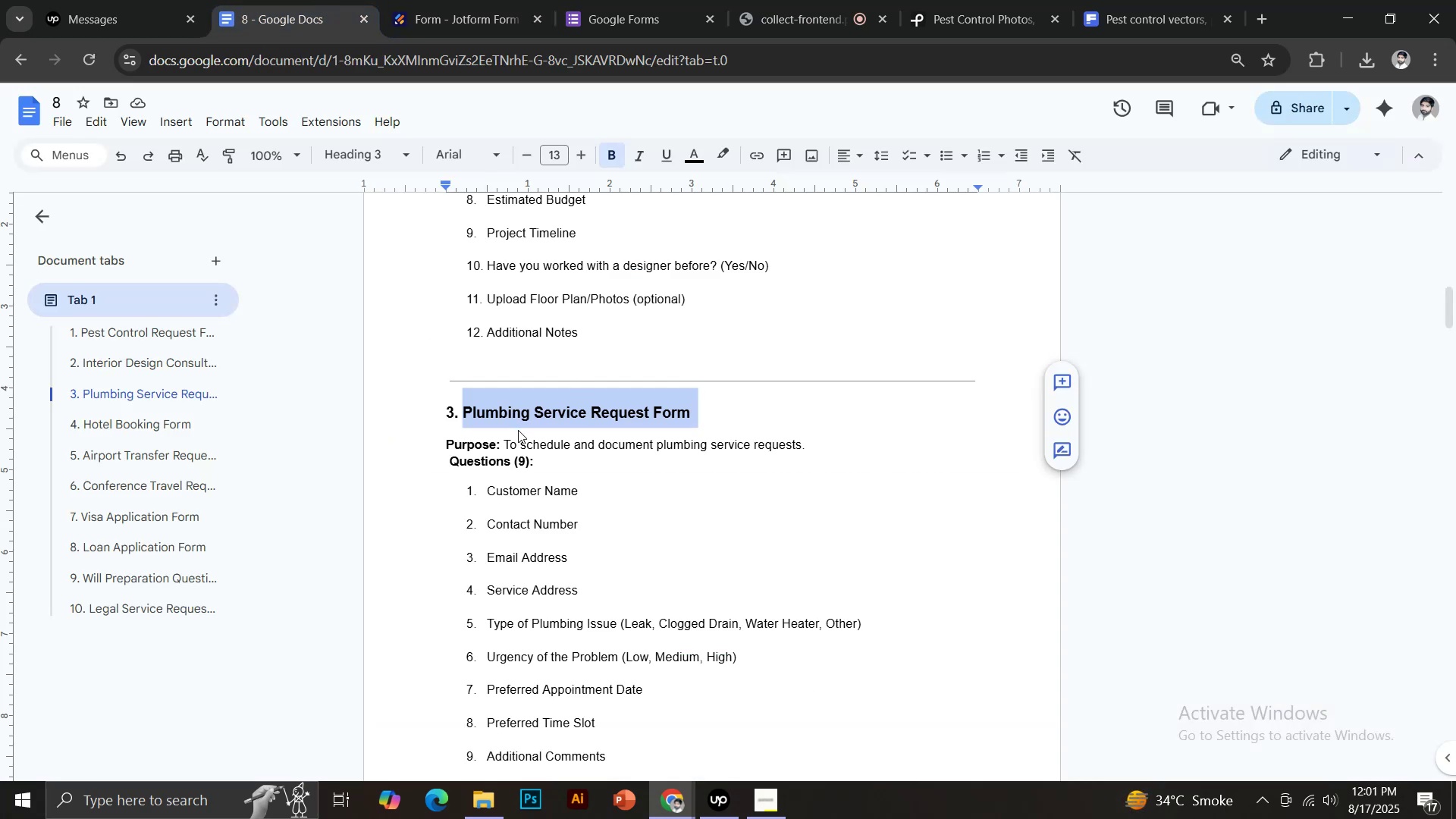 
left_click_drag(start_coordinate=[504, 439], to_coordinate=[808, 446])
 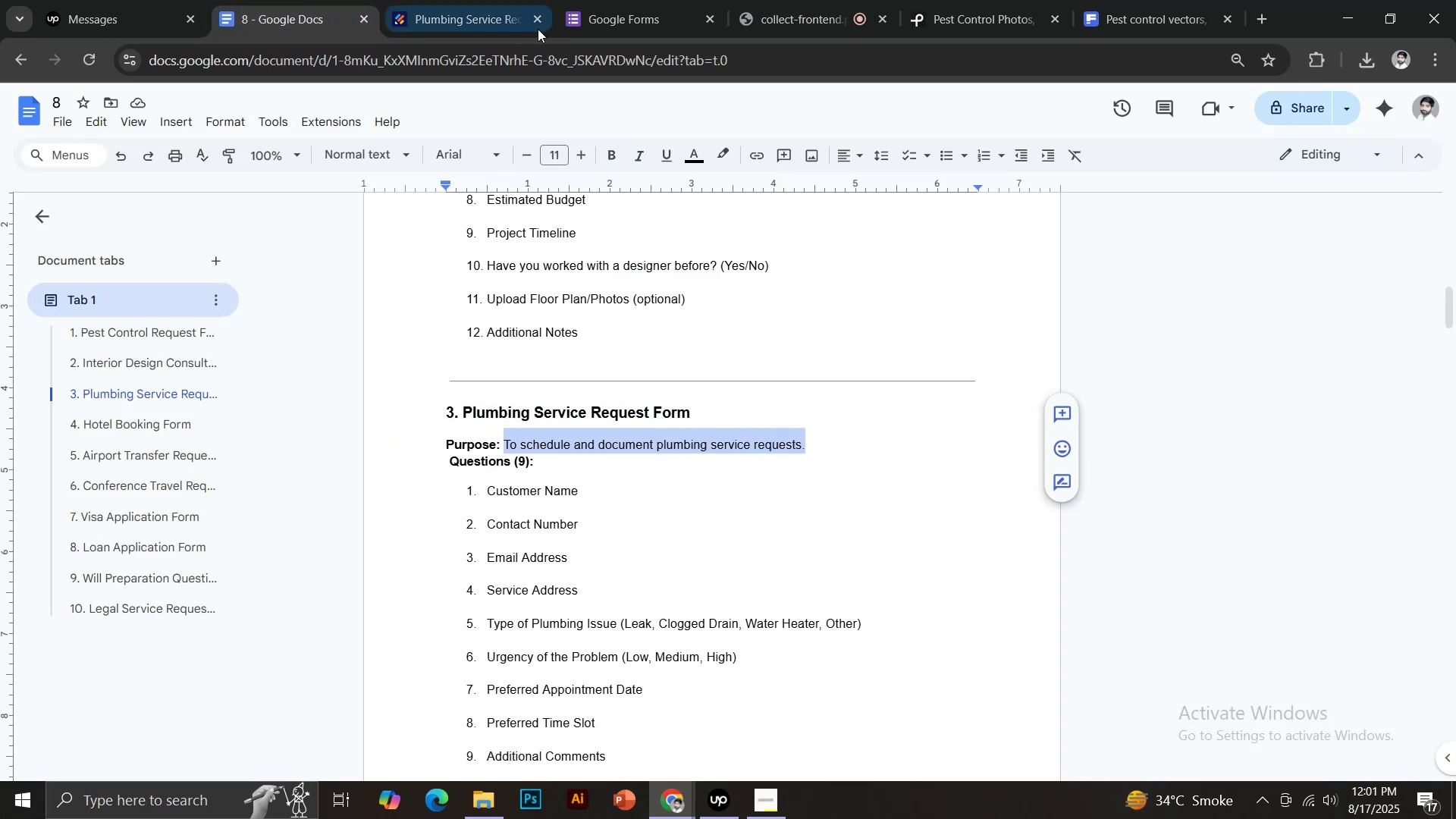 
key(Control+C)
 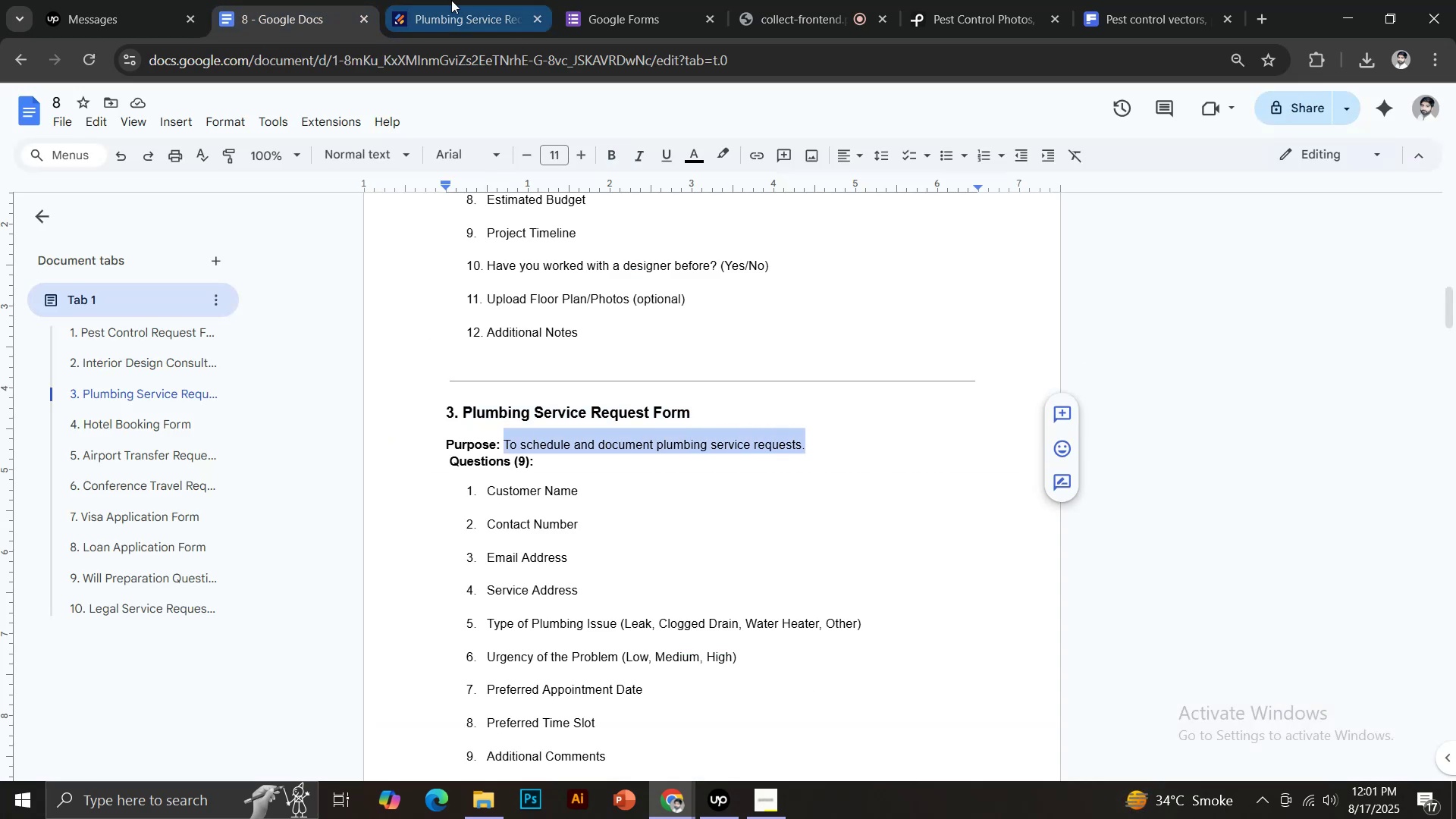 
key(Control+V)
 